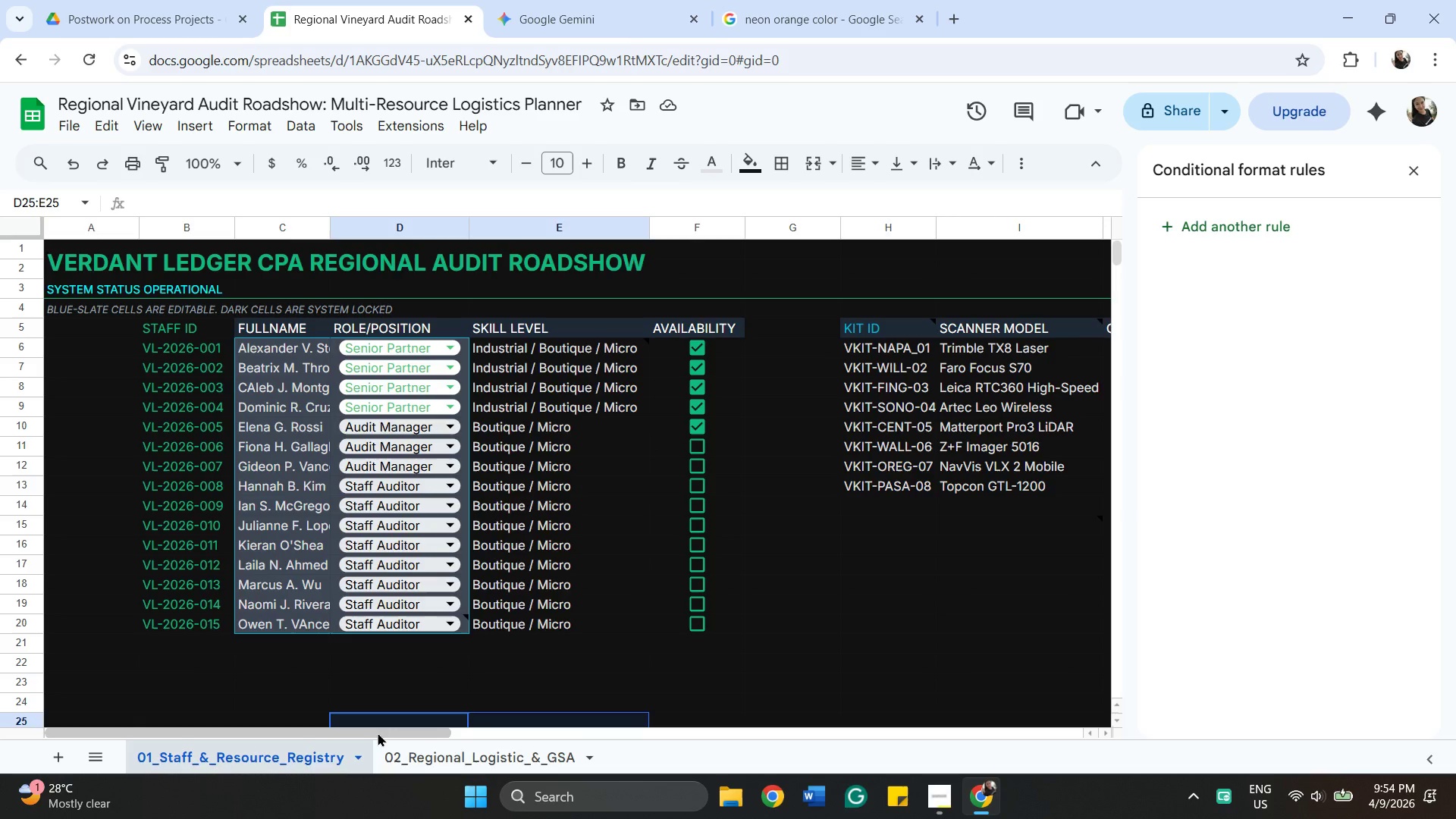 
left_click_drag(start_coordinate=[424, 755], to_coordinate=[432, 757])
 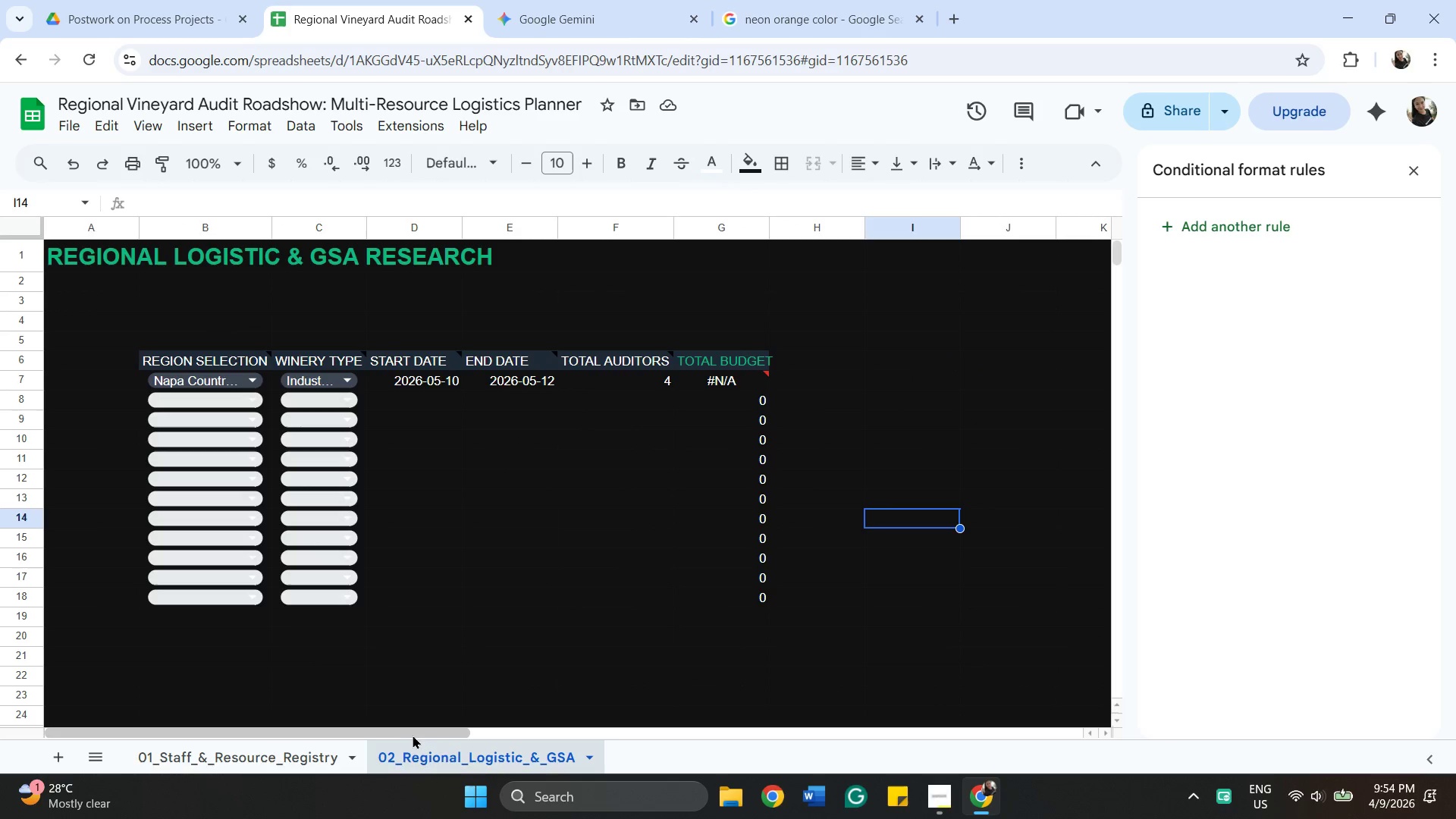 
left_click_drag(start_coordinate=[410, 729], to_coordinate=[471, 755])
 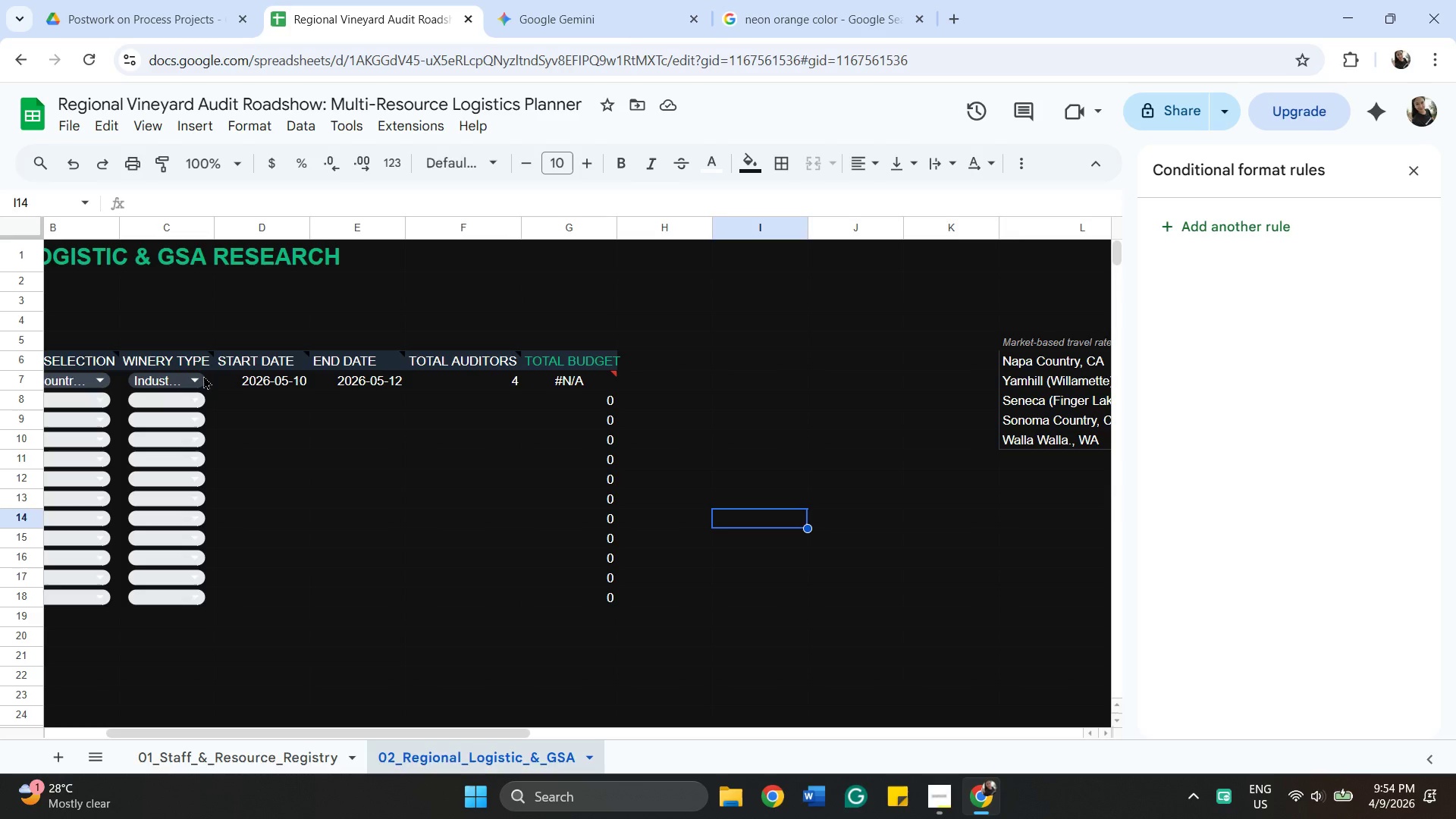 
left_click([193, 377])
 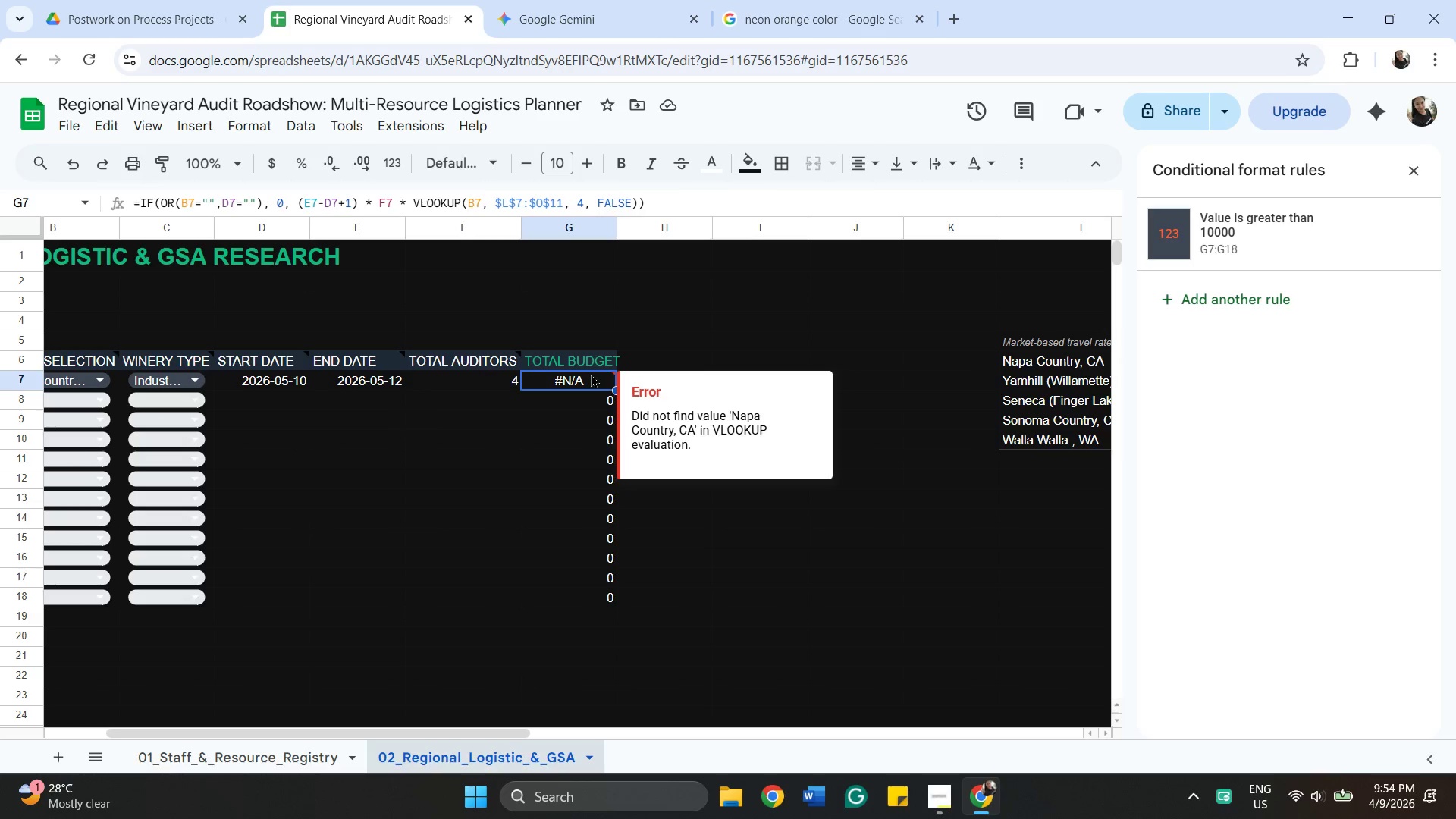 
double_click([591, 381])
 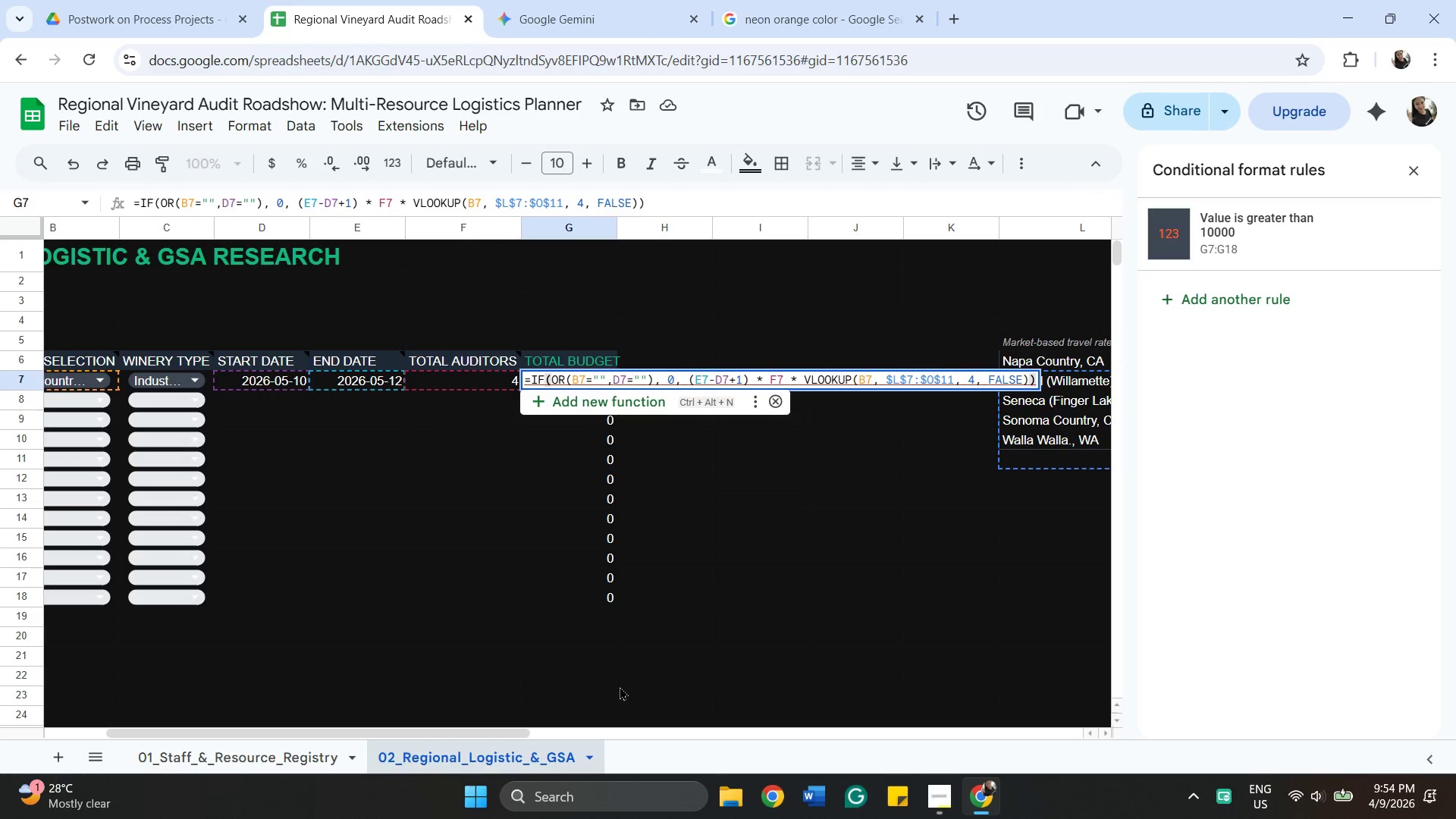 
left_click_drag(start_coordinate=[509, 732], to_coordinate=[657, 726])
 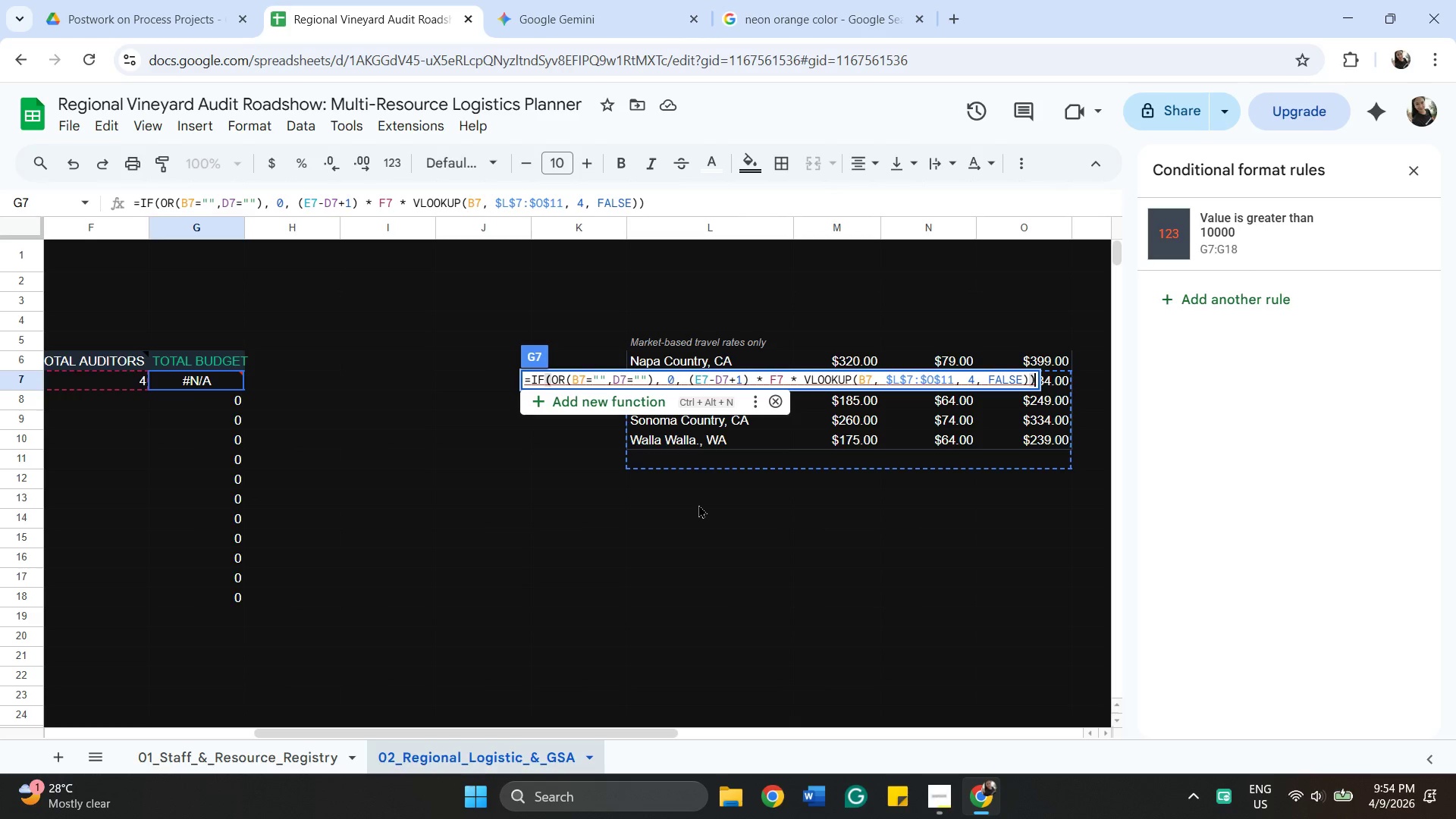 
wait(9.13)
 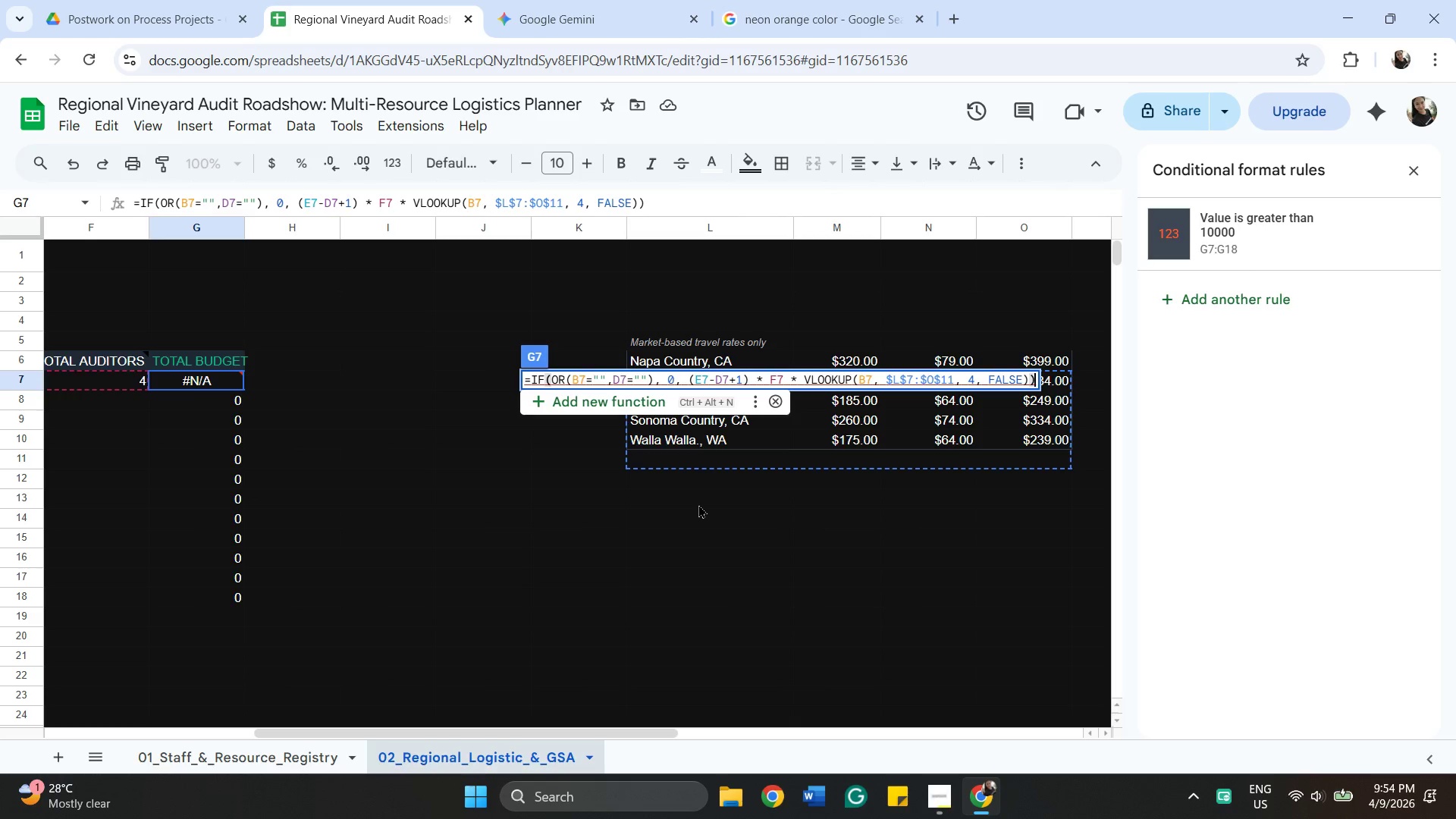 
mouse_move([641, 375])
 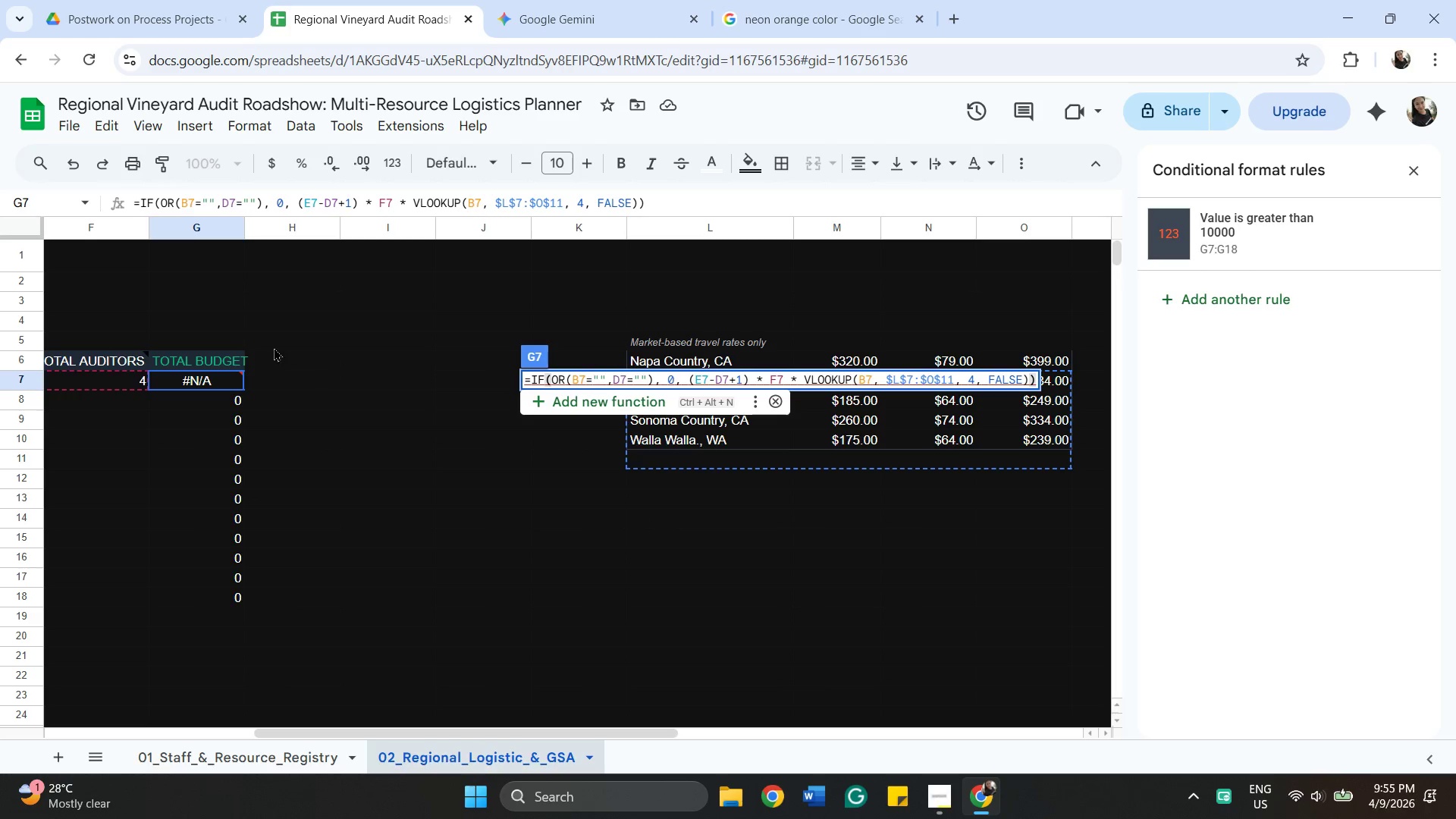 
wait(7.65)
 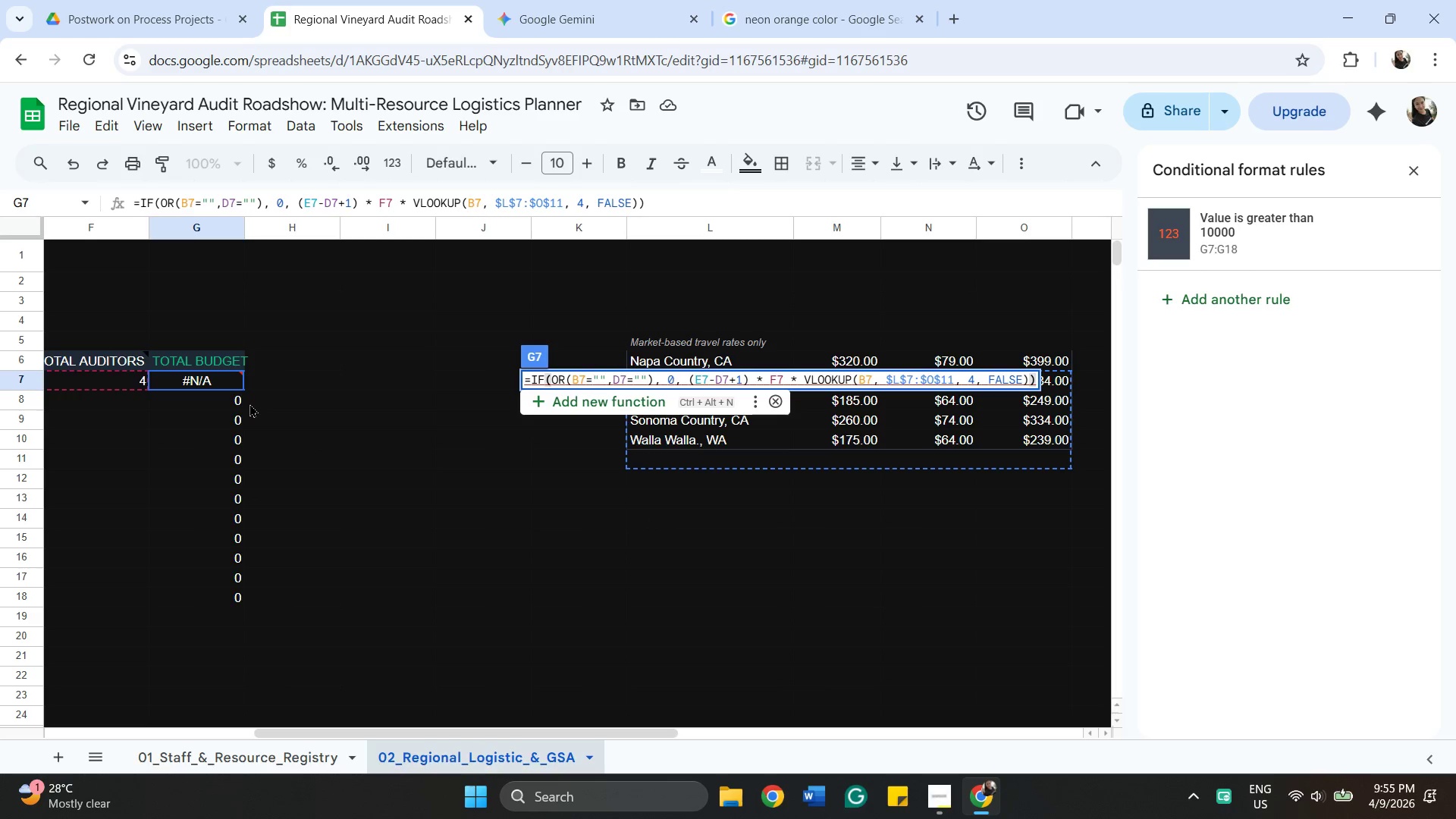 
left_click([642, 545])
 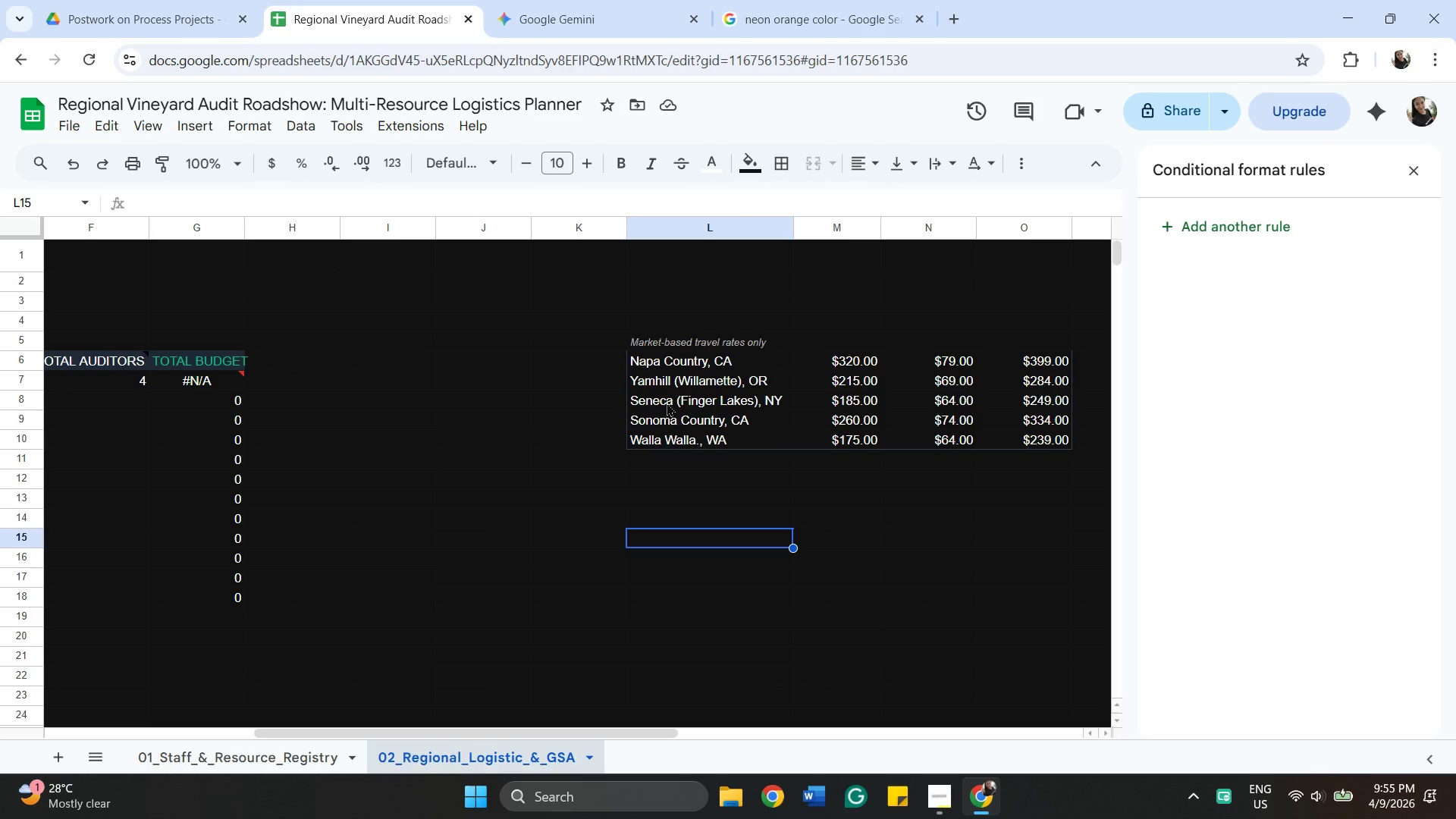 
wait(11.16)
 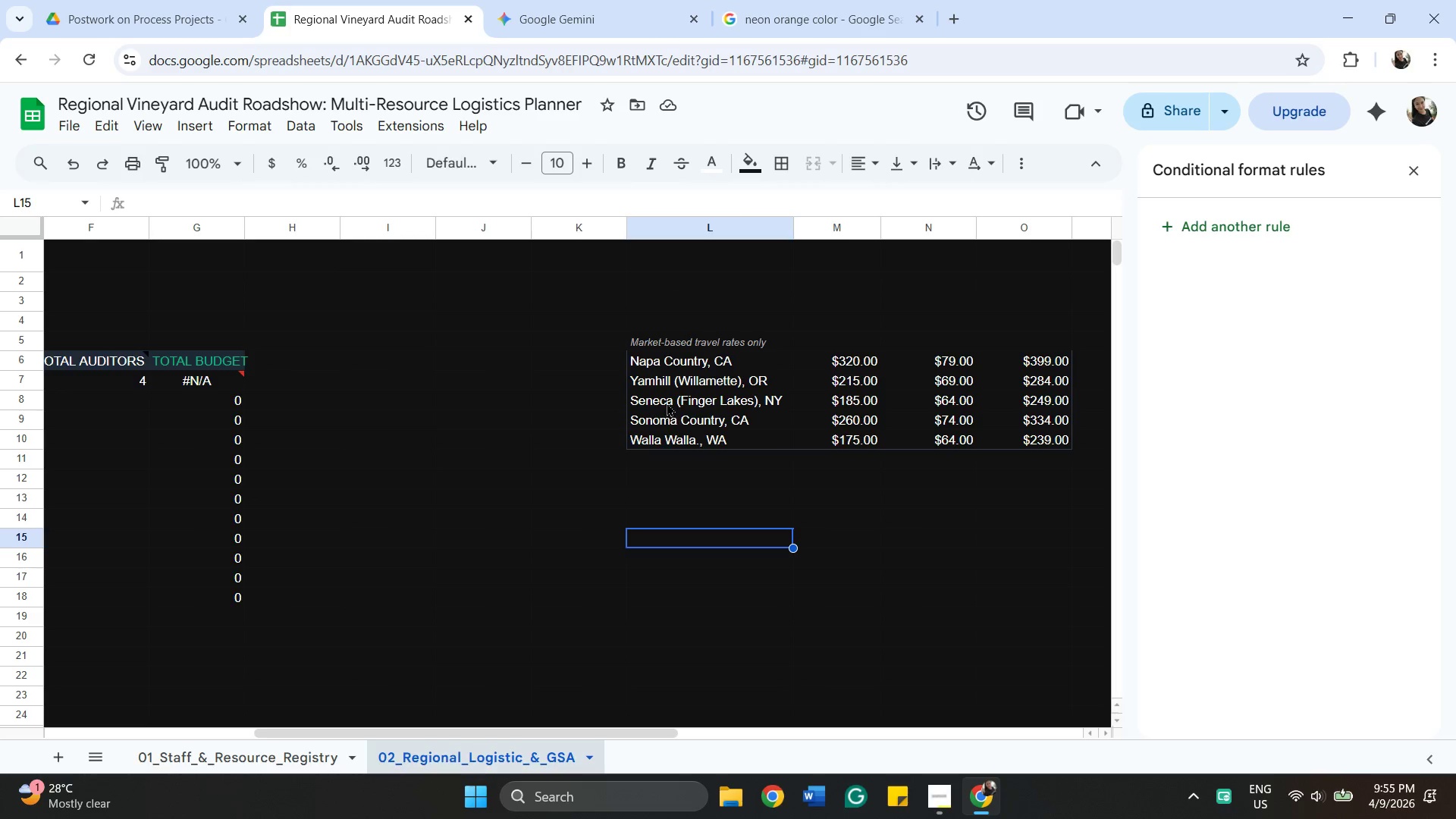 
left_click([604, 353])
 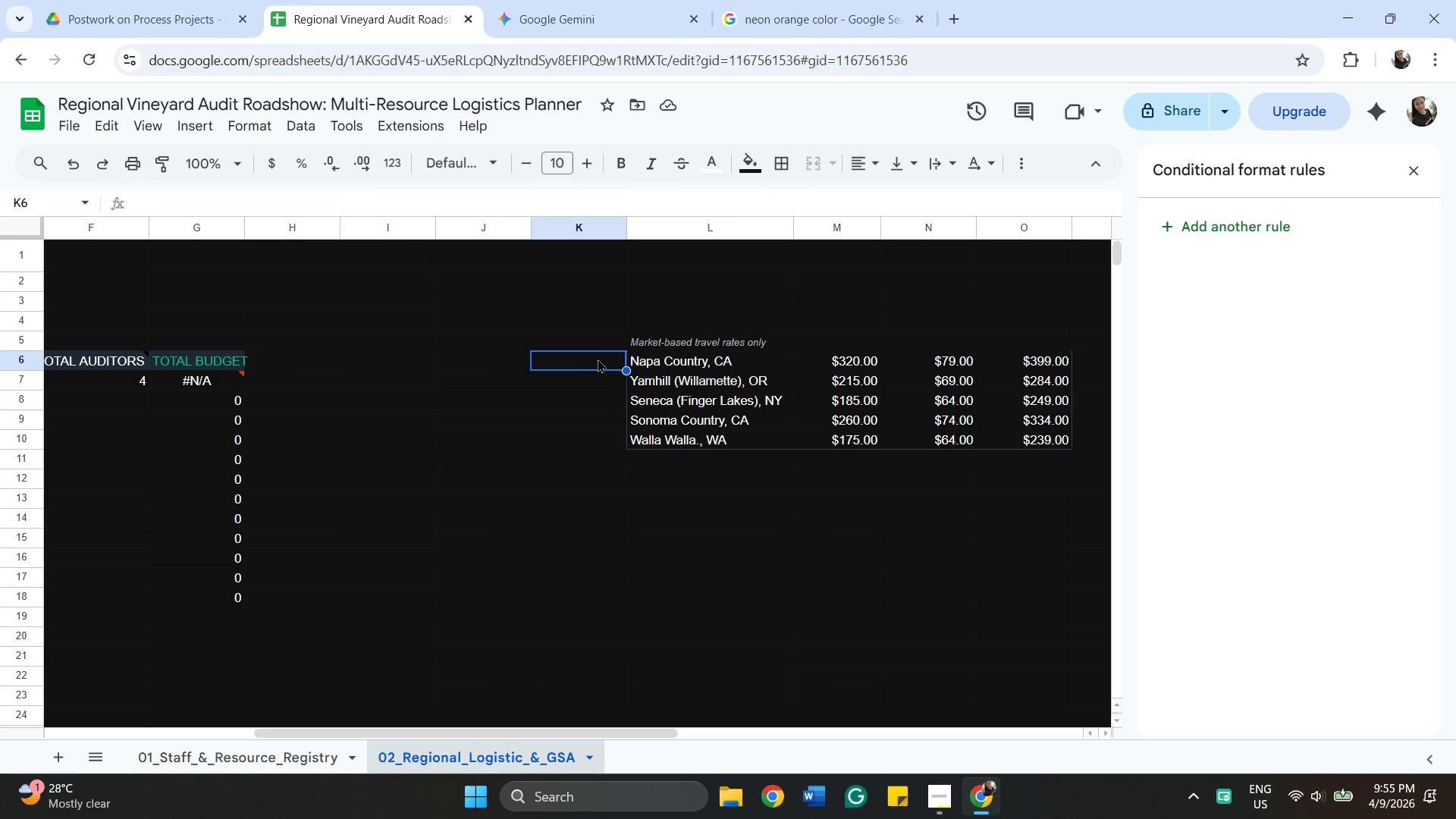 
wait(7.95)
 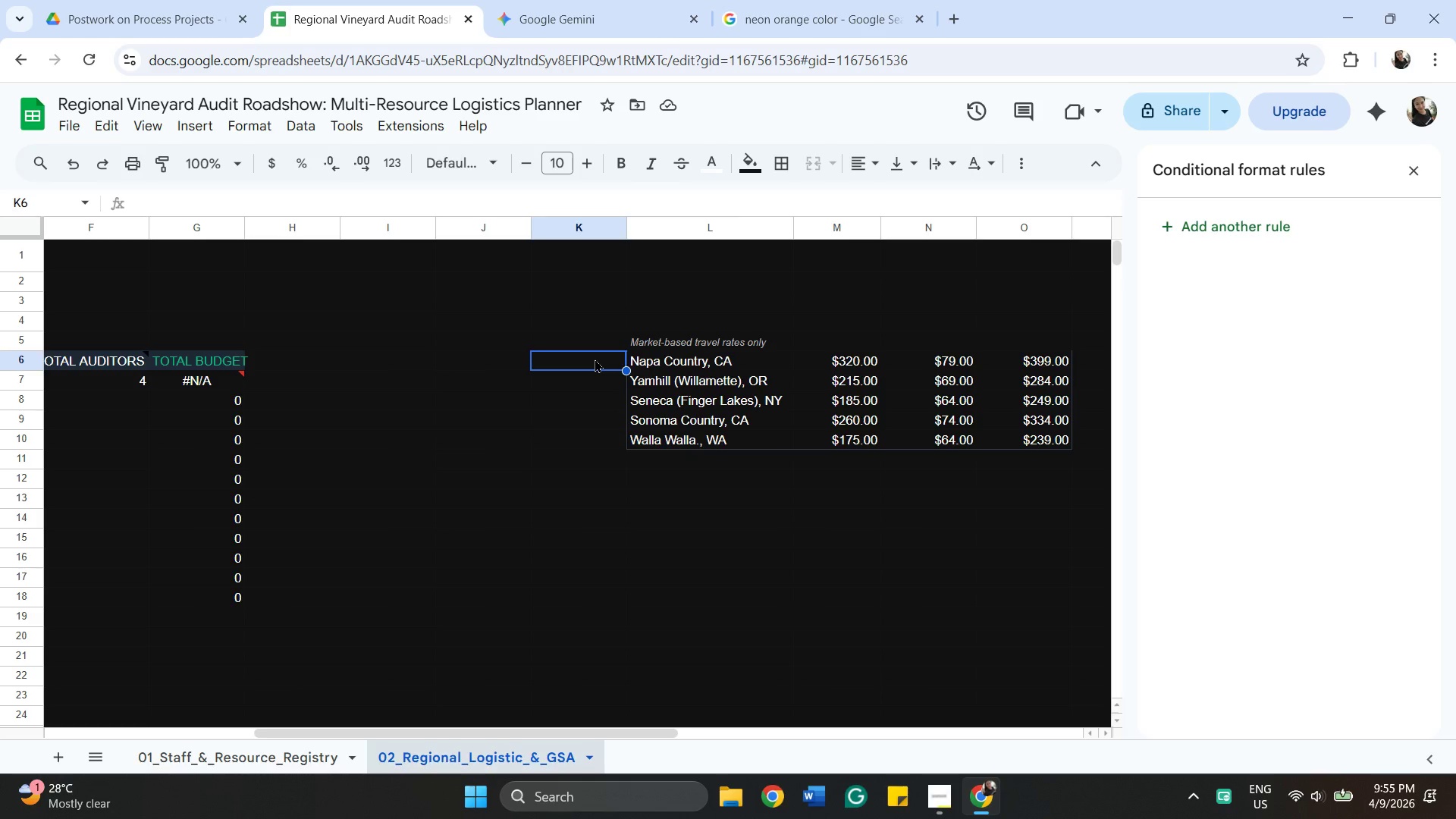 
left_click([679, 339])
 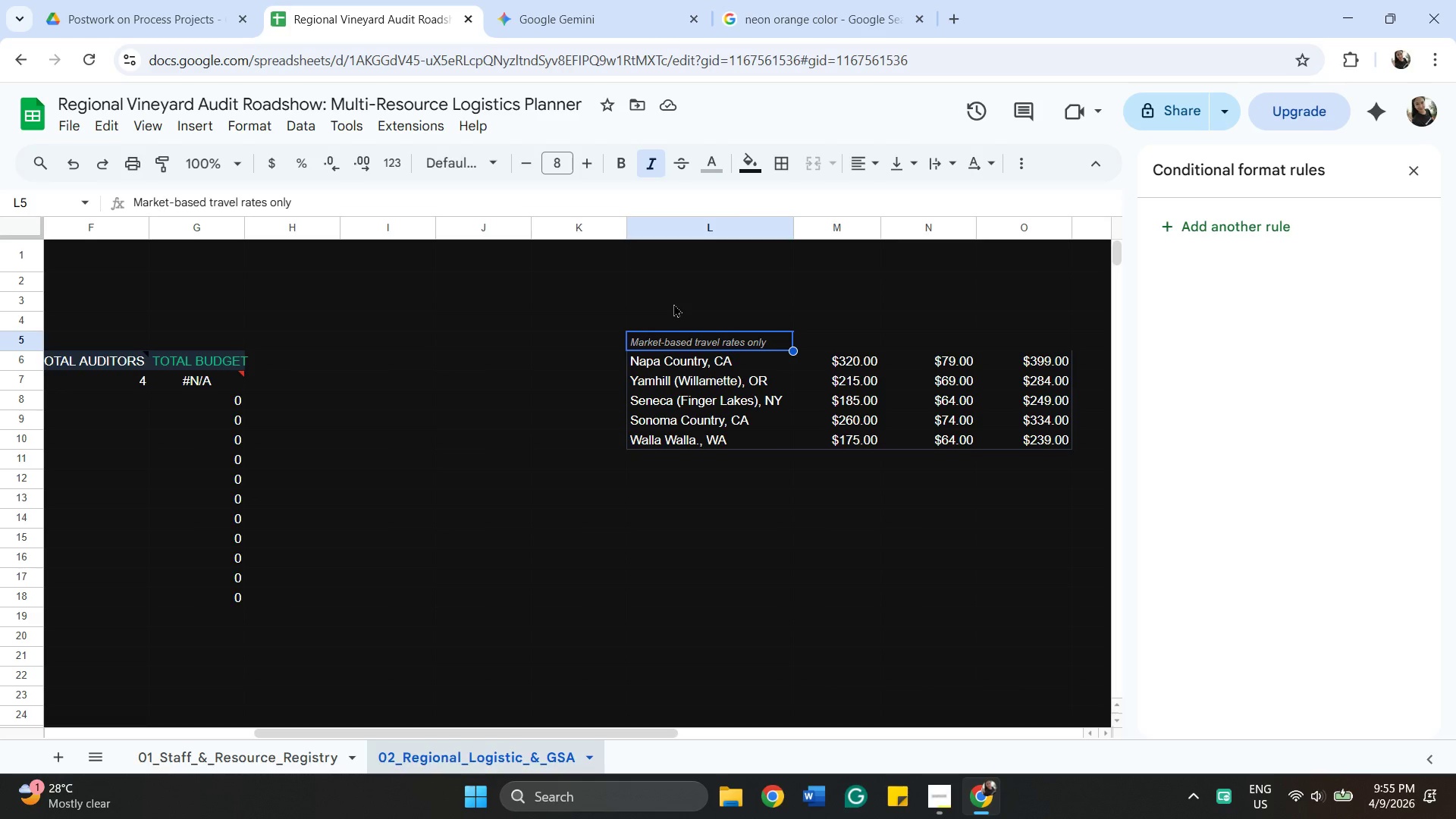 
wait(13.78)
 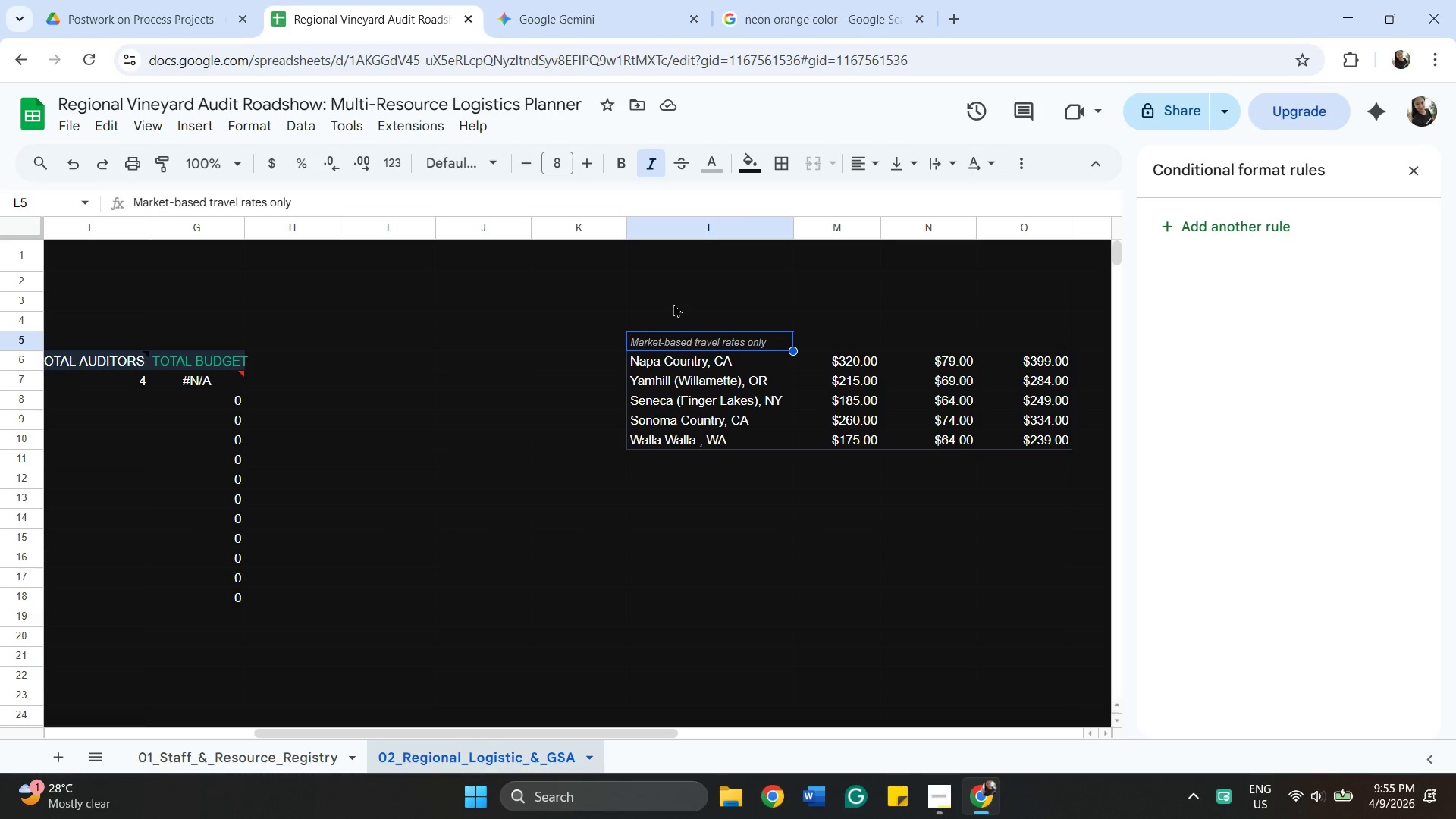 
hold_key(key=ShiftLeft, duration=0.31)
left_click([1046, 336])
 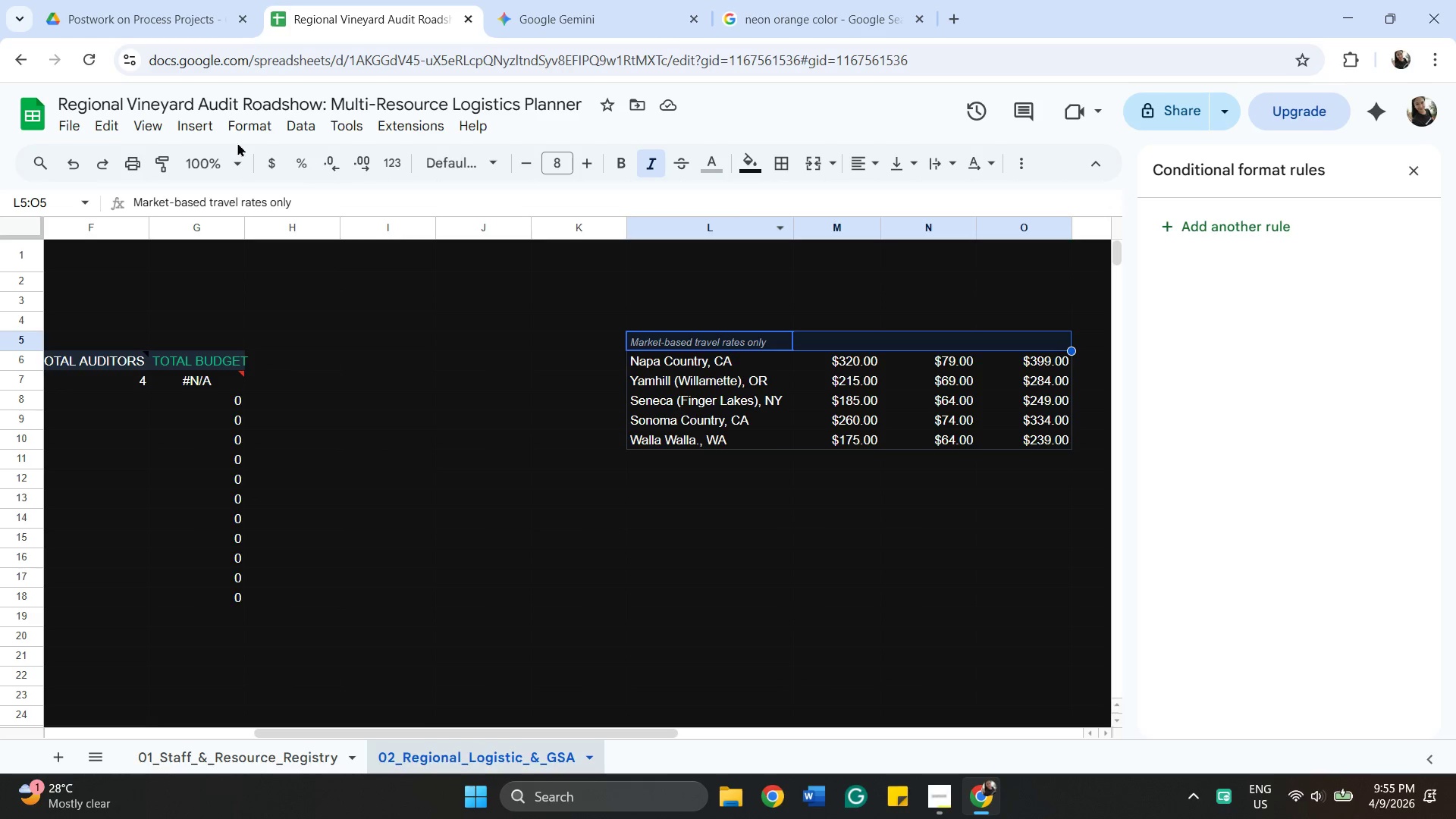 
left_click([190, 125])
 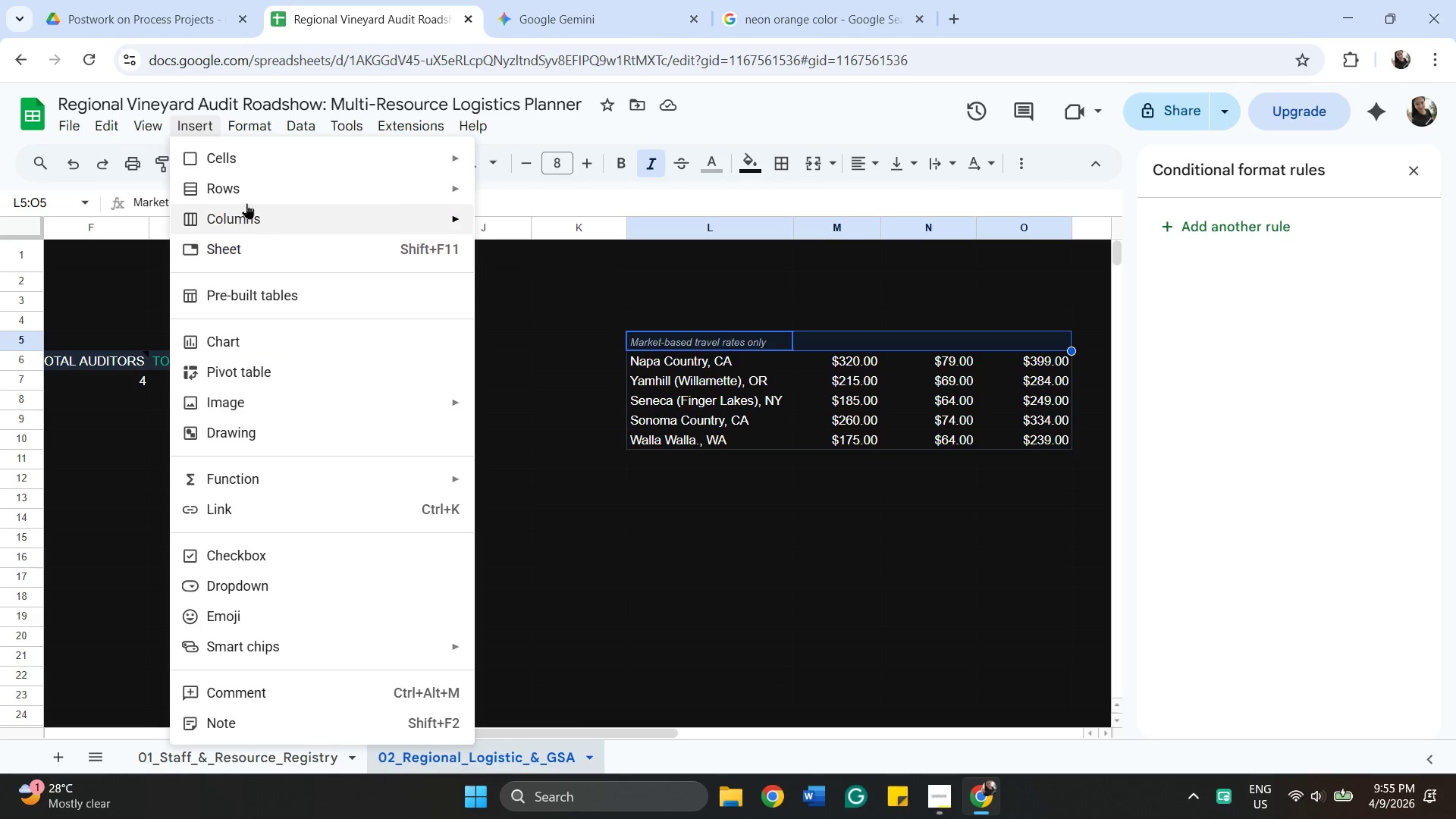 
left_click([252, 171])
 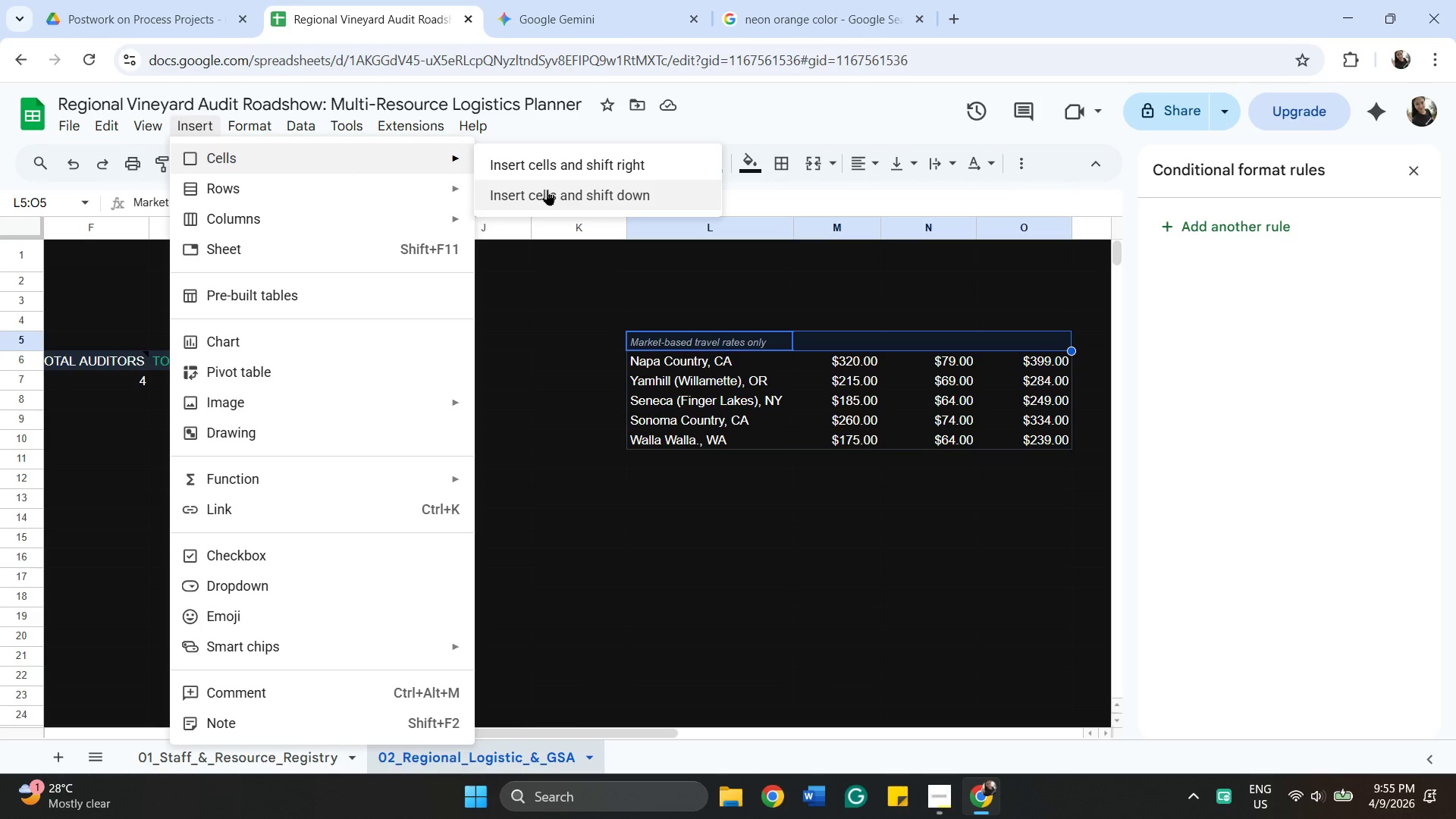 
left_click([547, 190])
 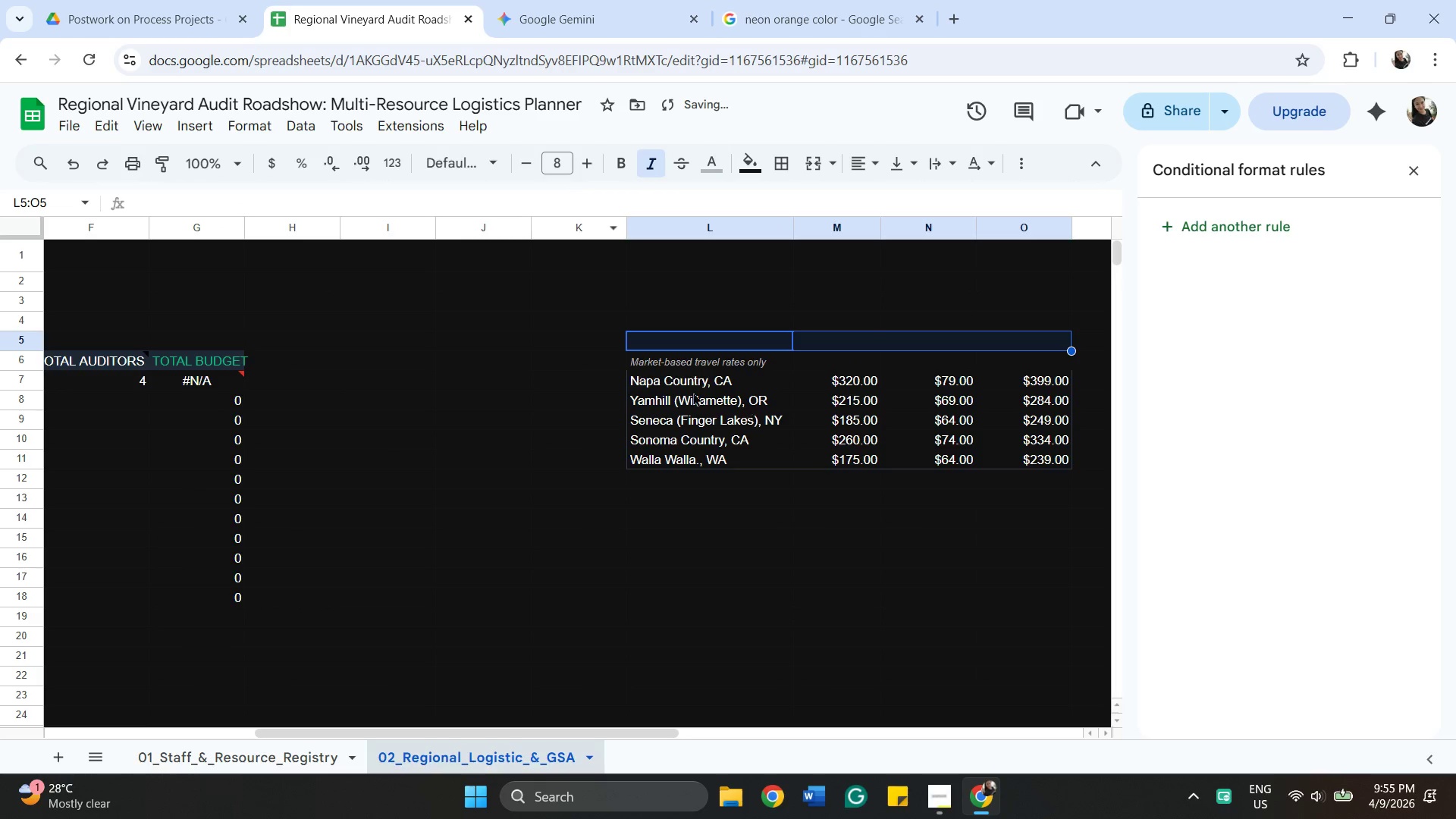 
left_click([675, 361])
 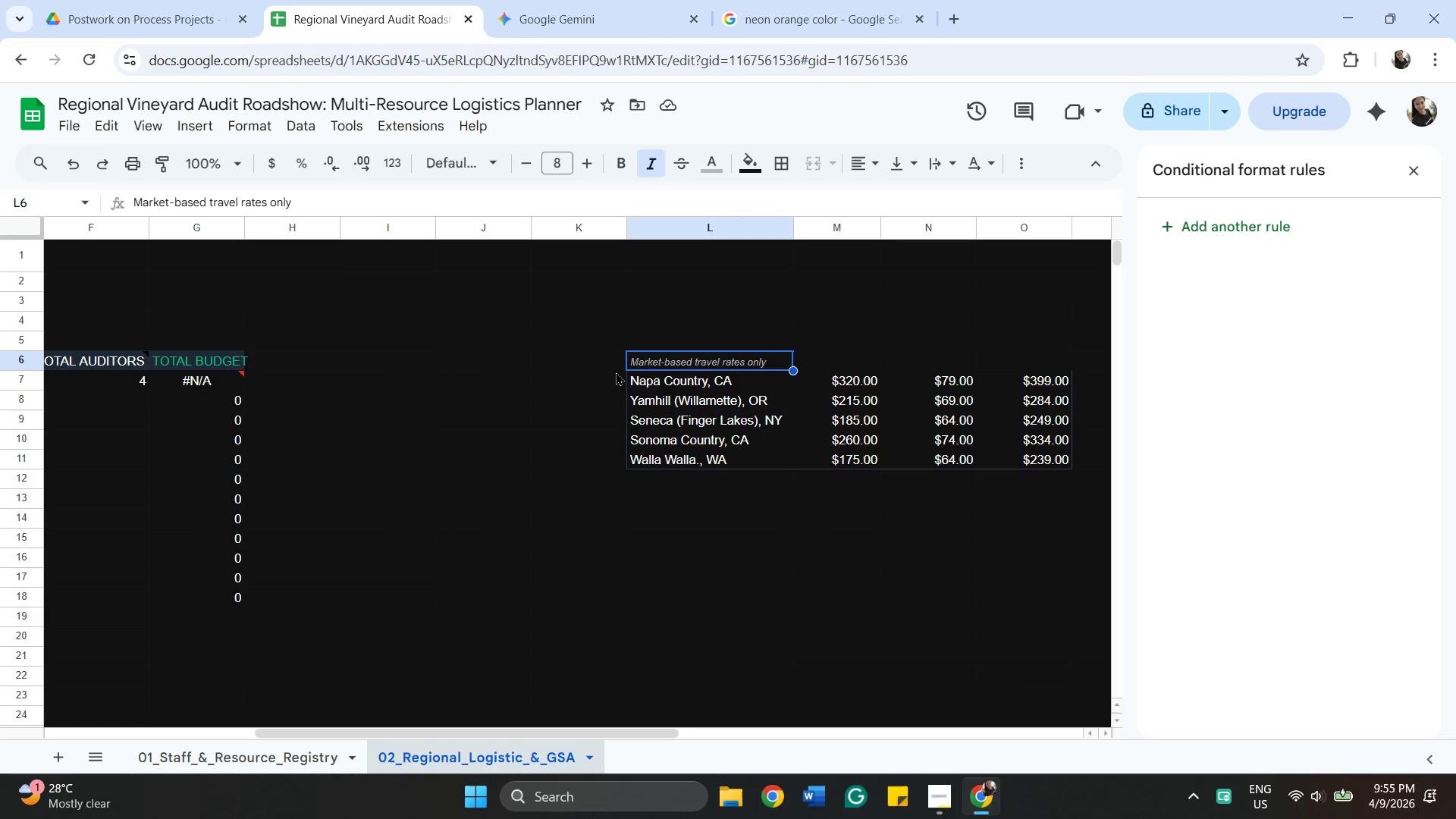 
wait(10.06)
 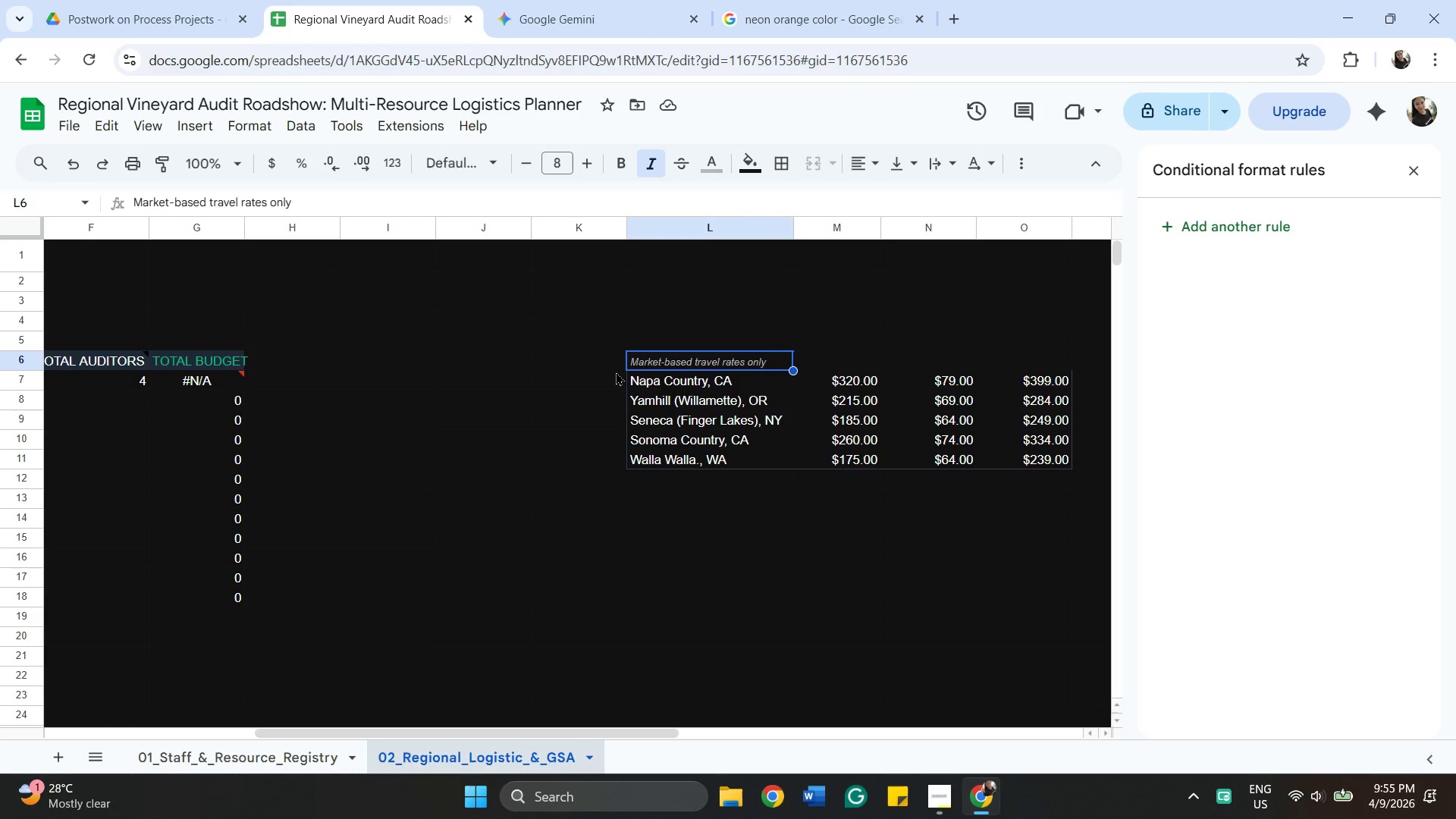 
type(Country)
 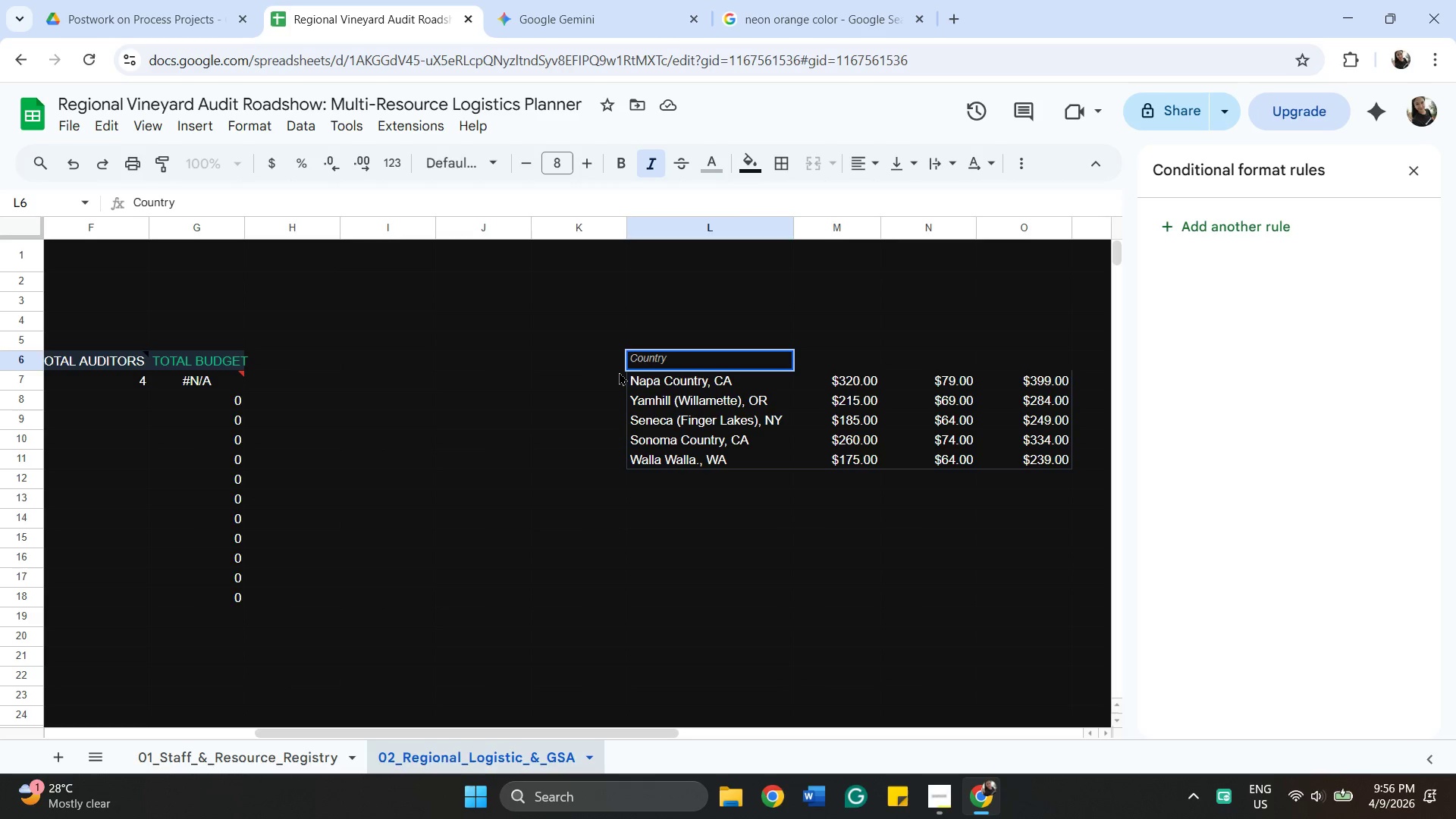 
hold_key(key=Backspace, duration=0.81)
 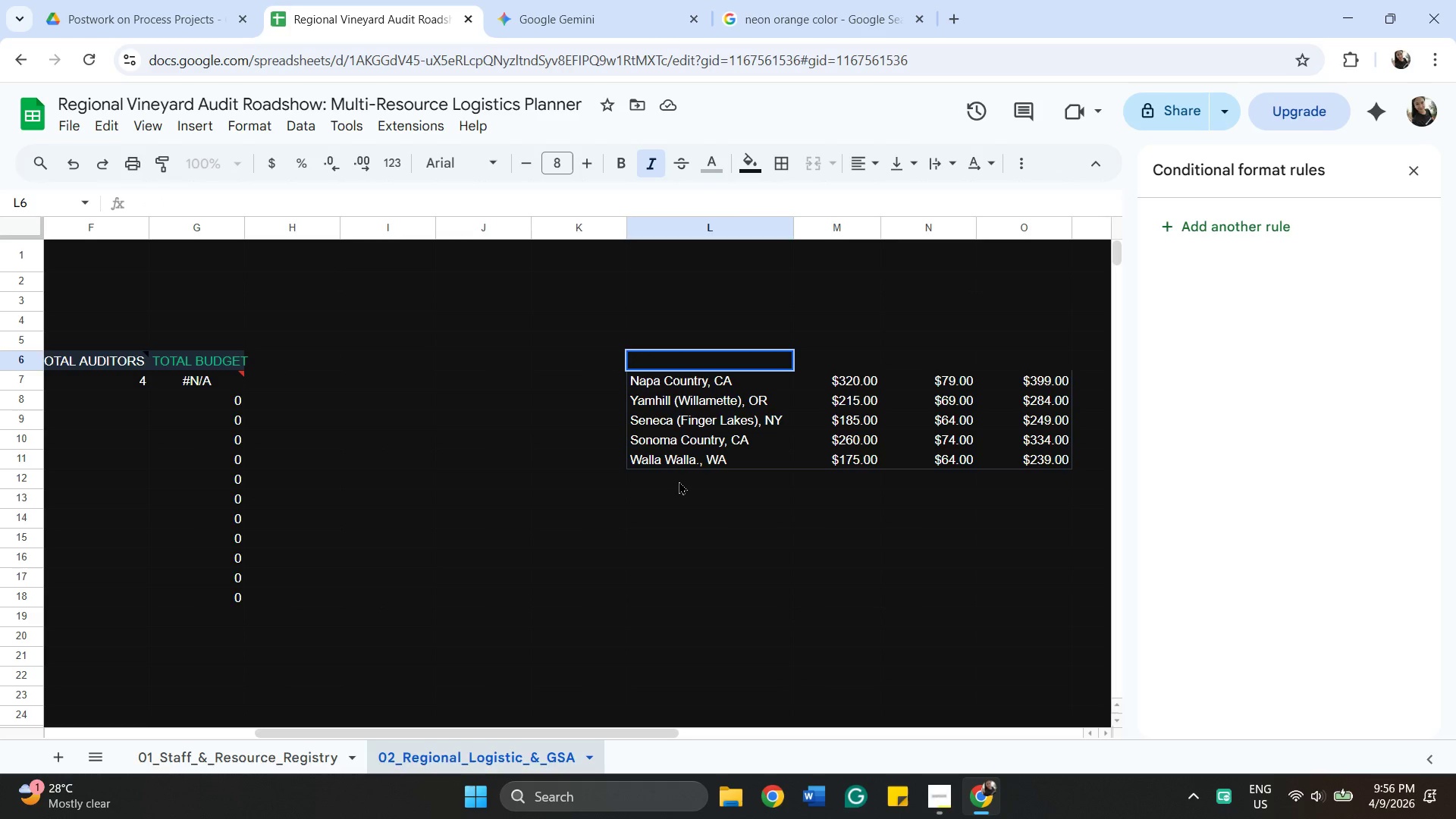 
left_click([684, 478])
 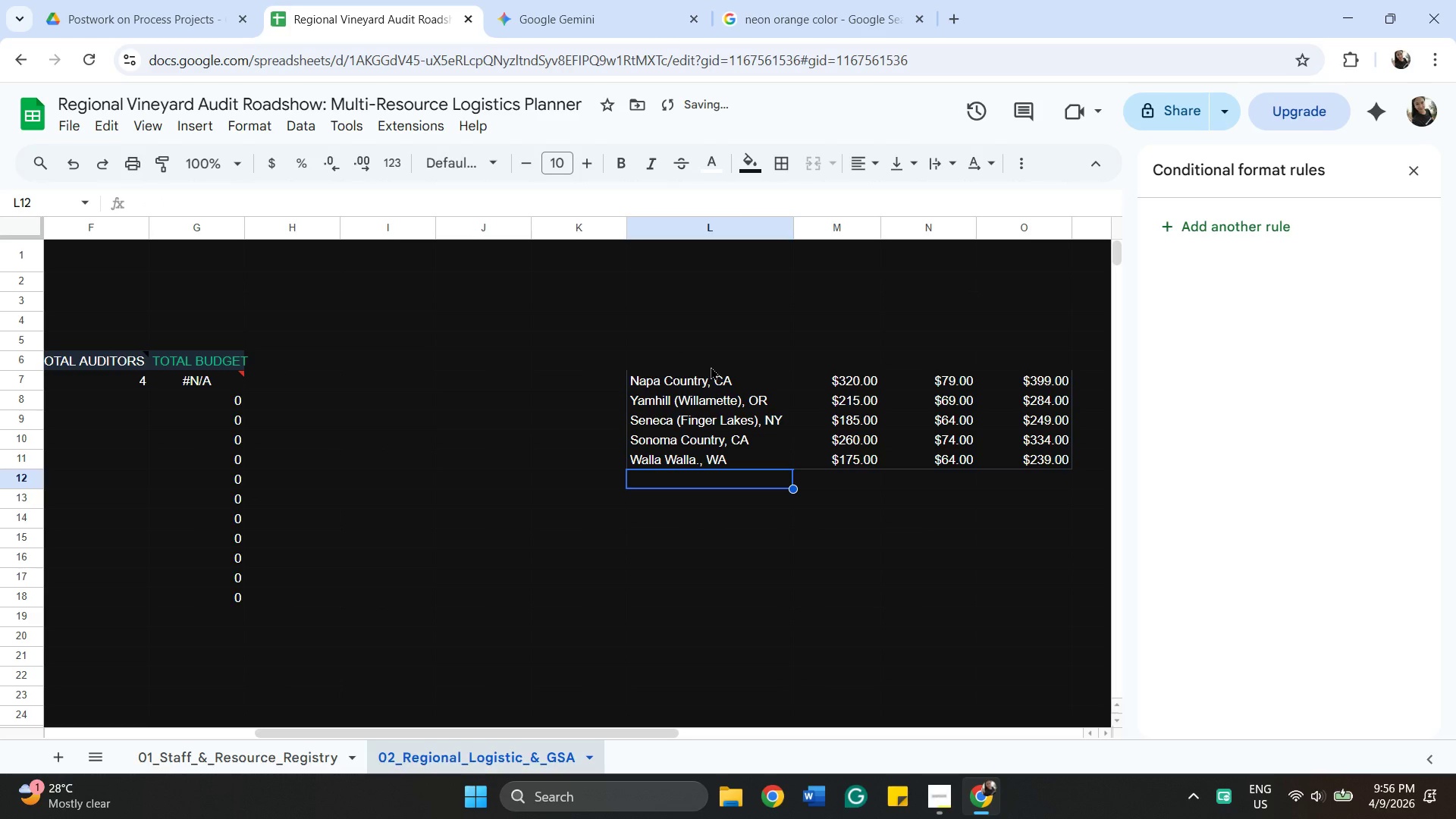 
left_click([711, 366])
 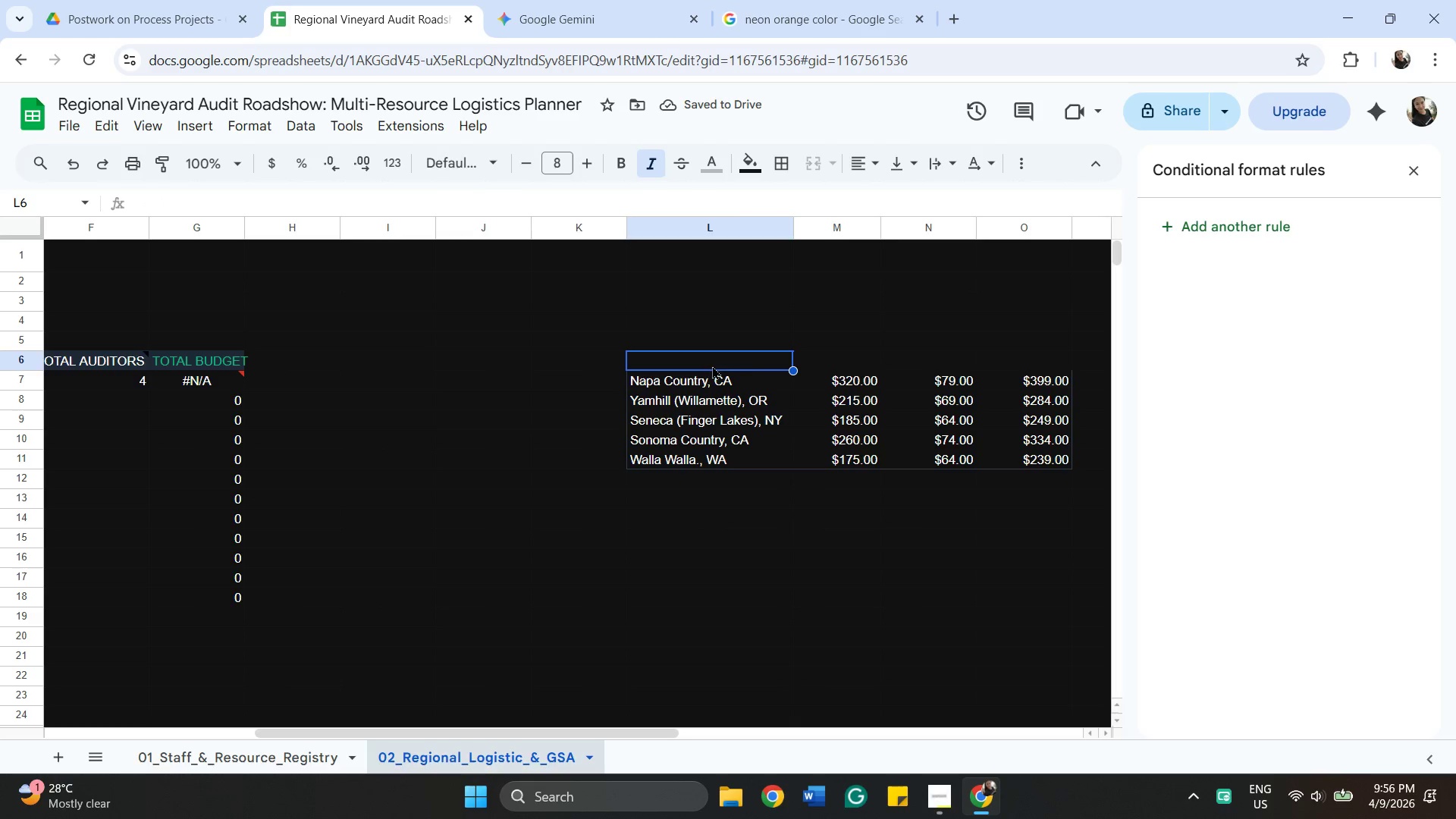 
left_click([850, 353])
 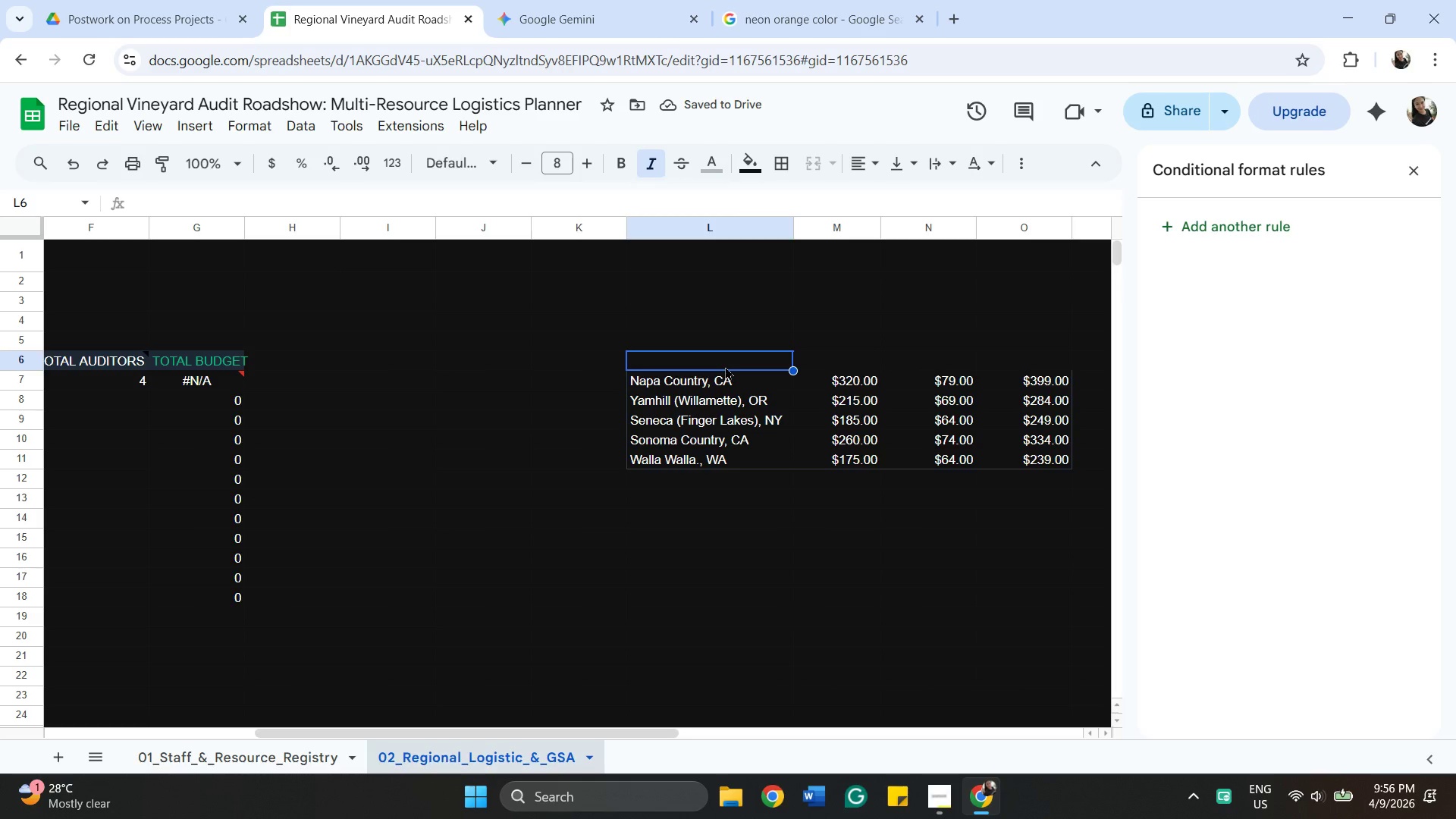 
key(Backspace)
type(Co)
key(Backspace)
key(Backspace)
 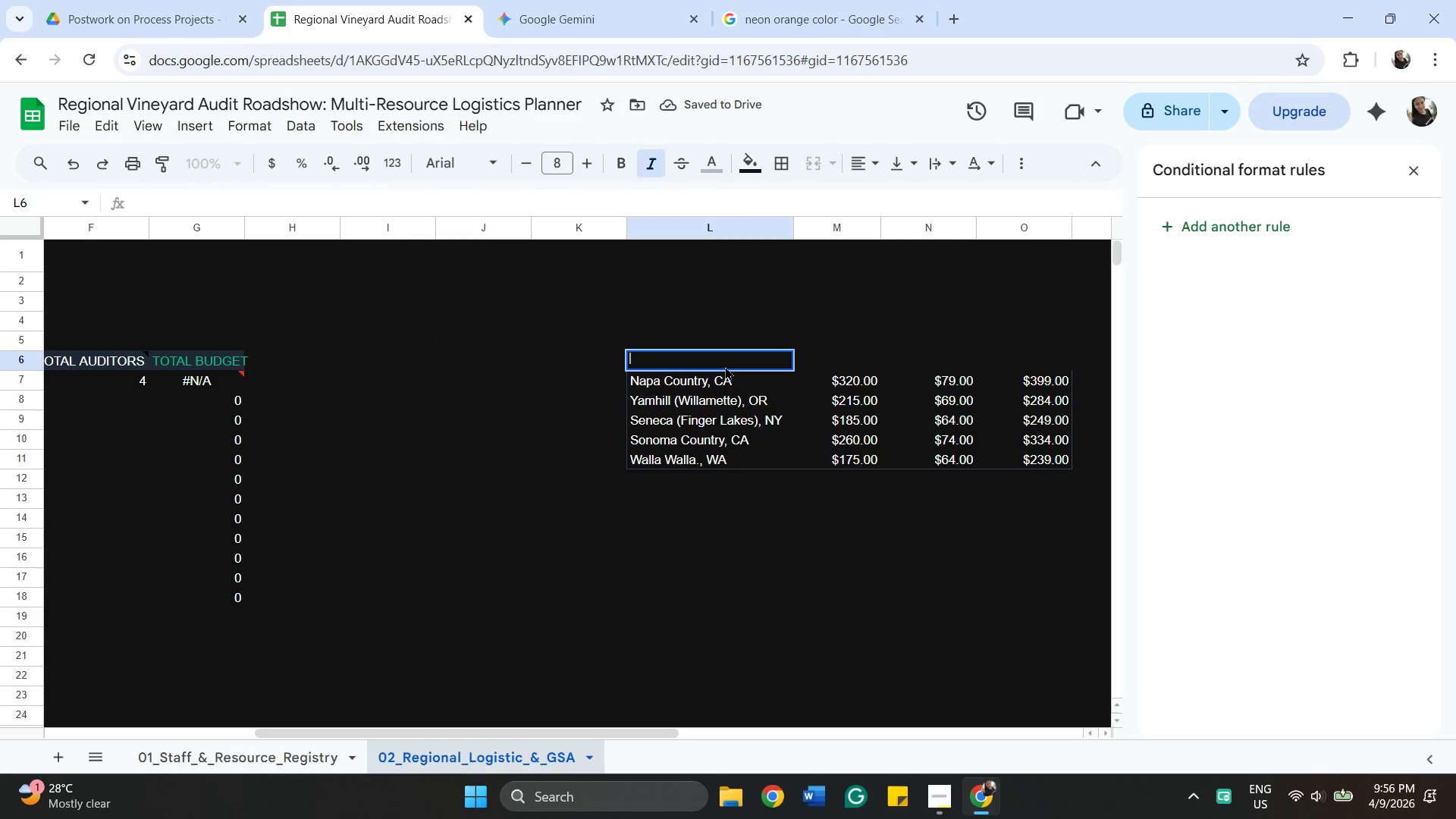 
left_click([847, 357])
 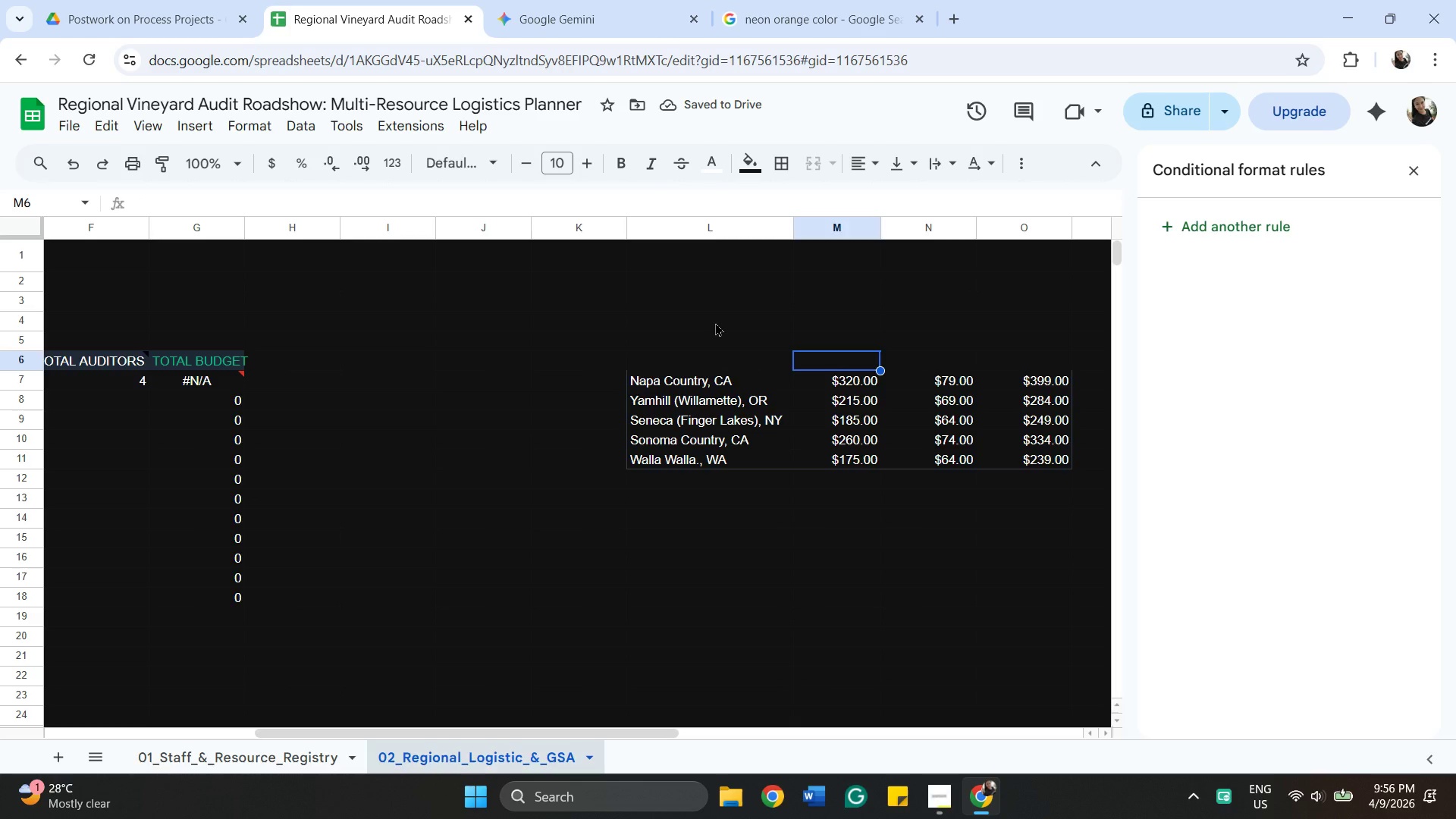 
left_click([715, 322])
 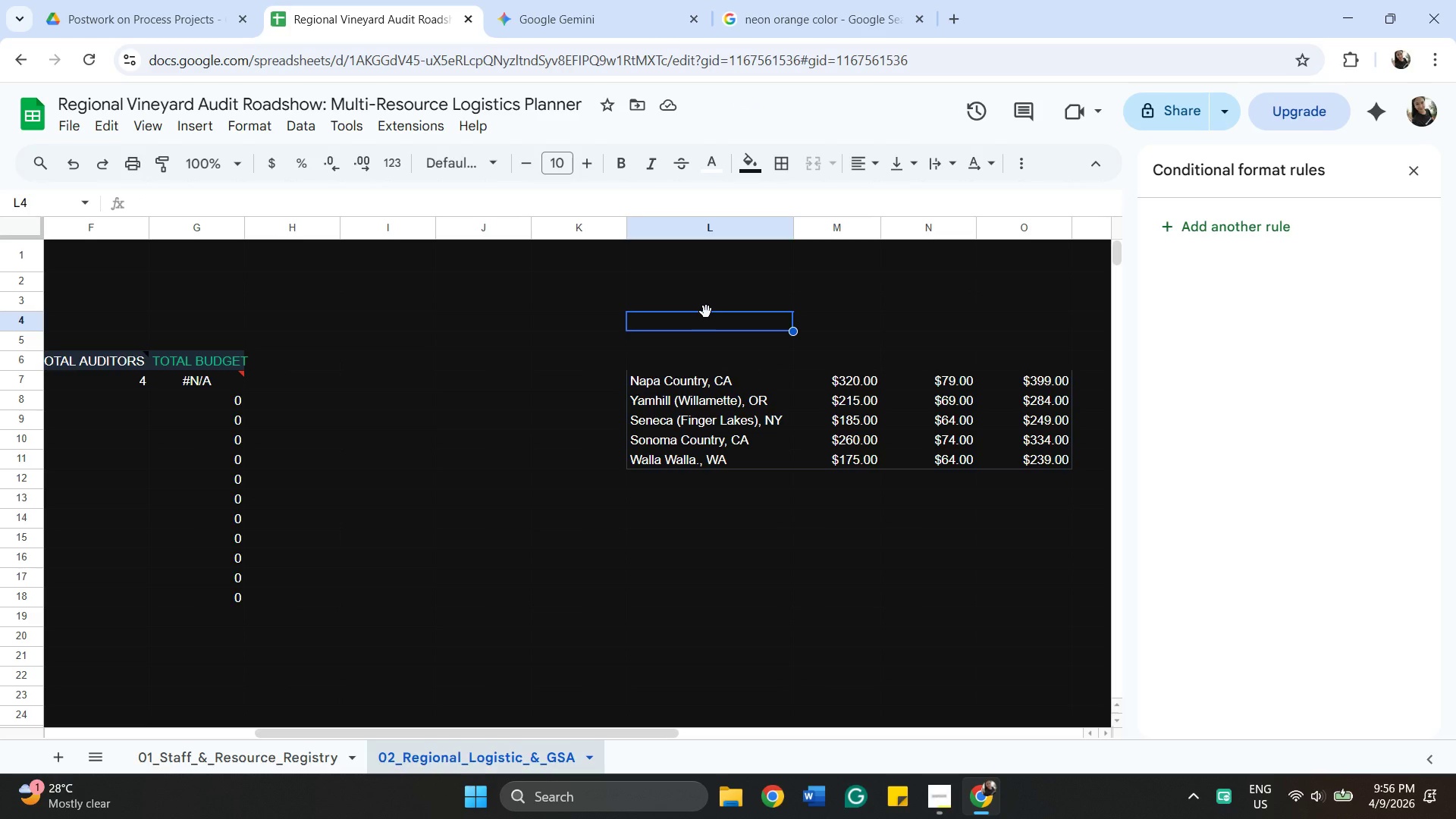 
type(Country)
 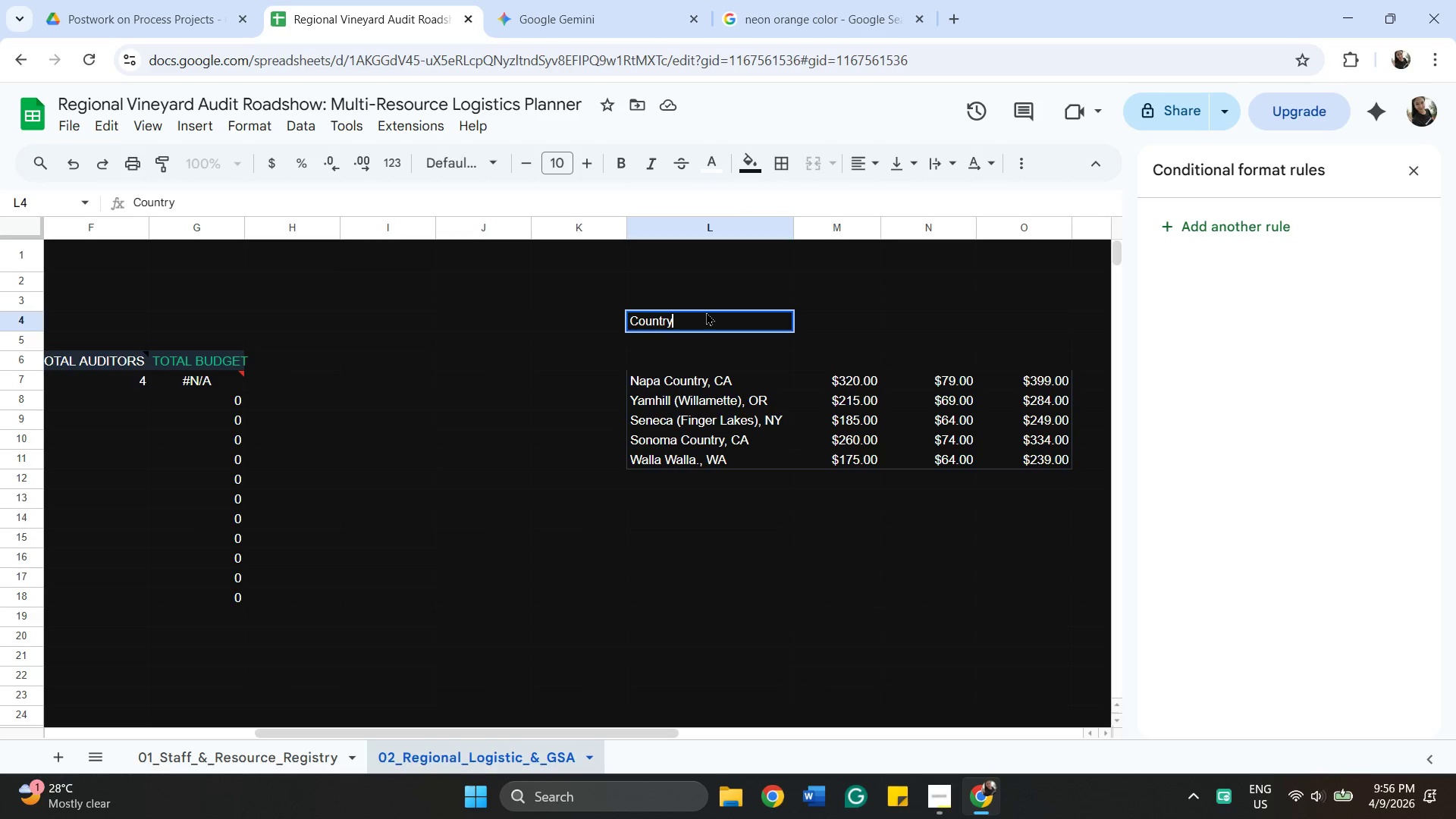 
wait(5.89)
 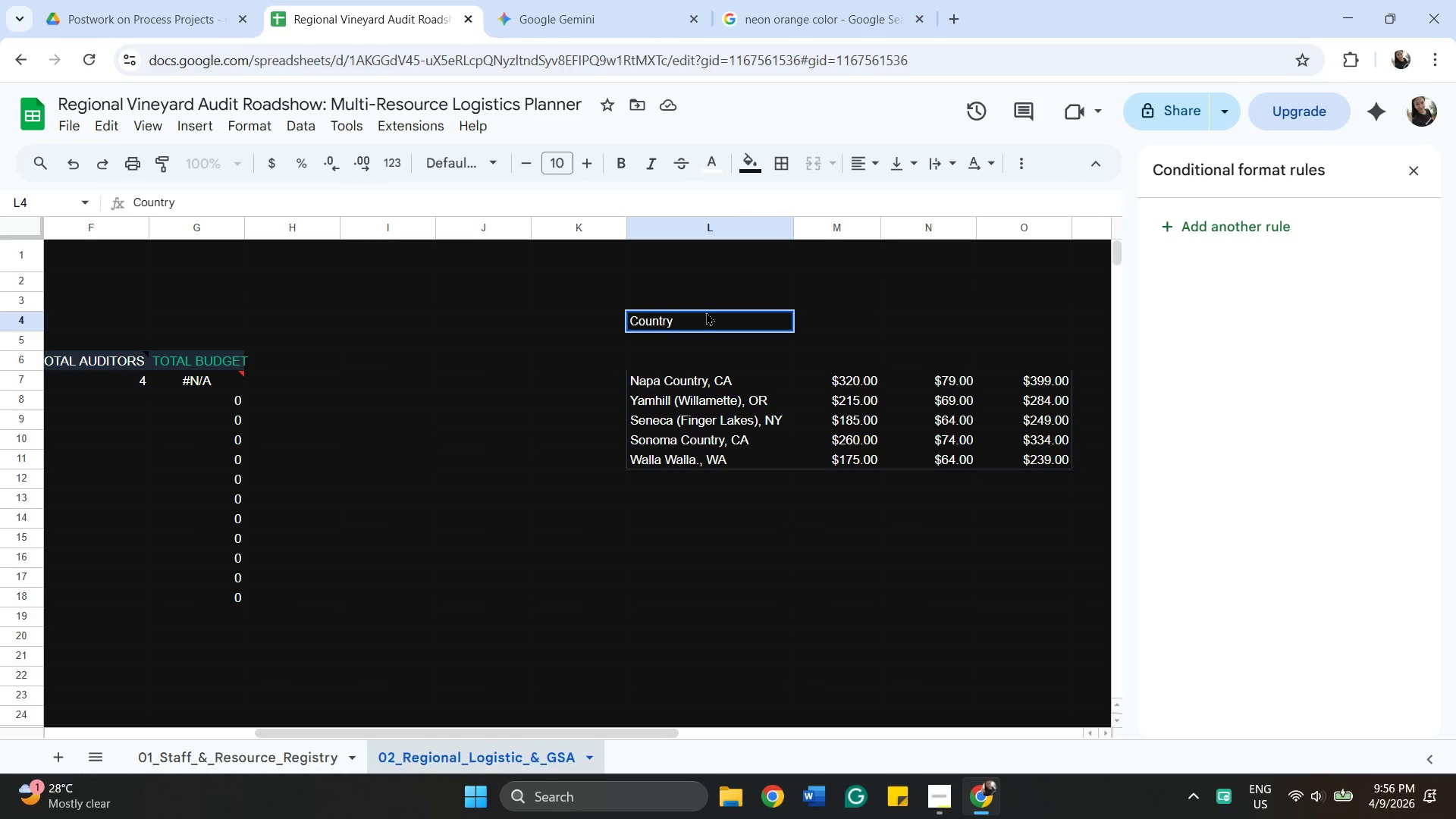 
hold_key(key=ShiftRight, duration=0.95)
 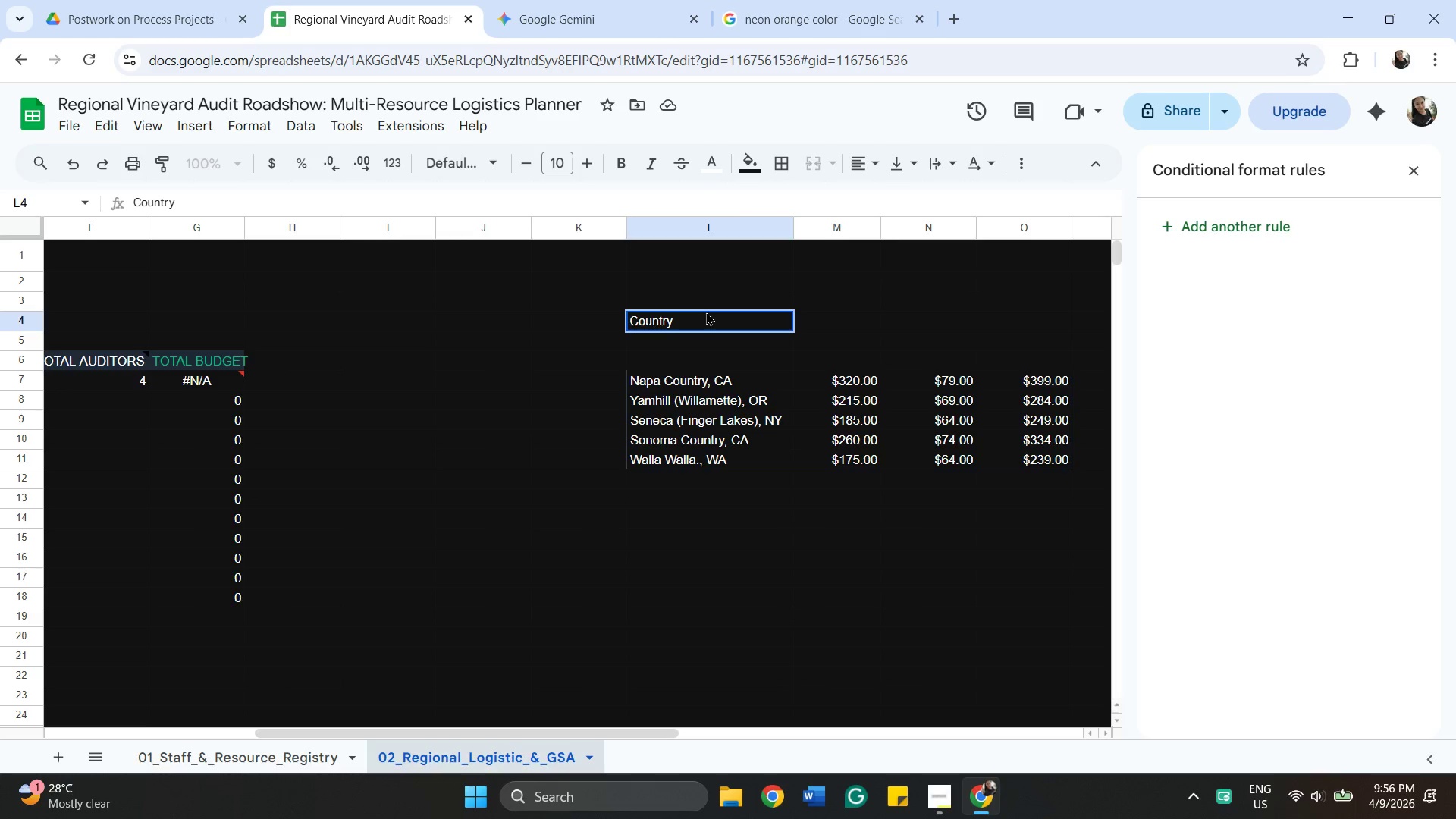 
type(/Region)
 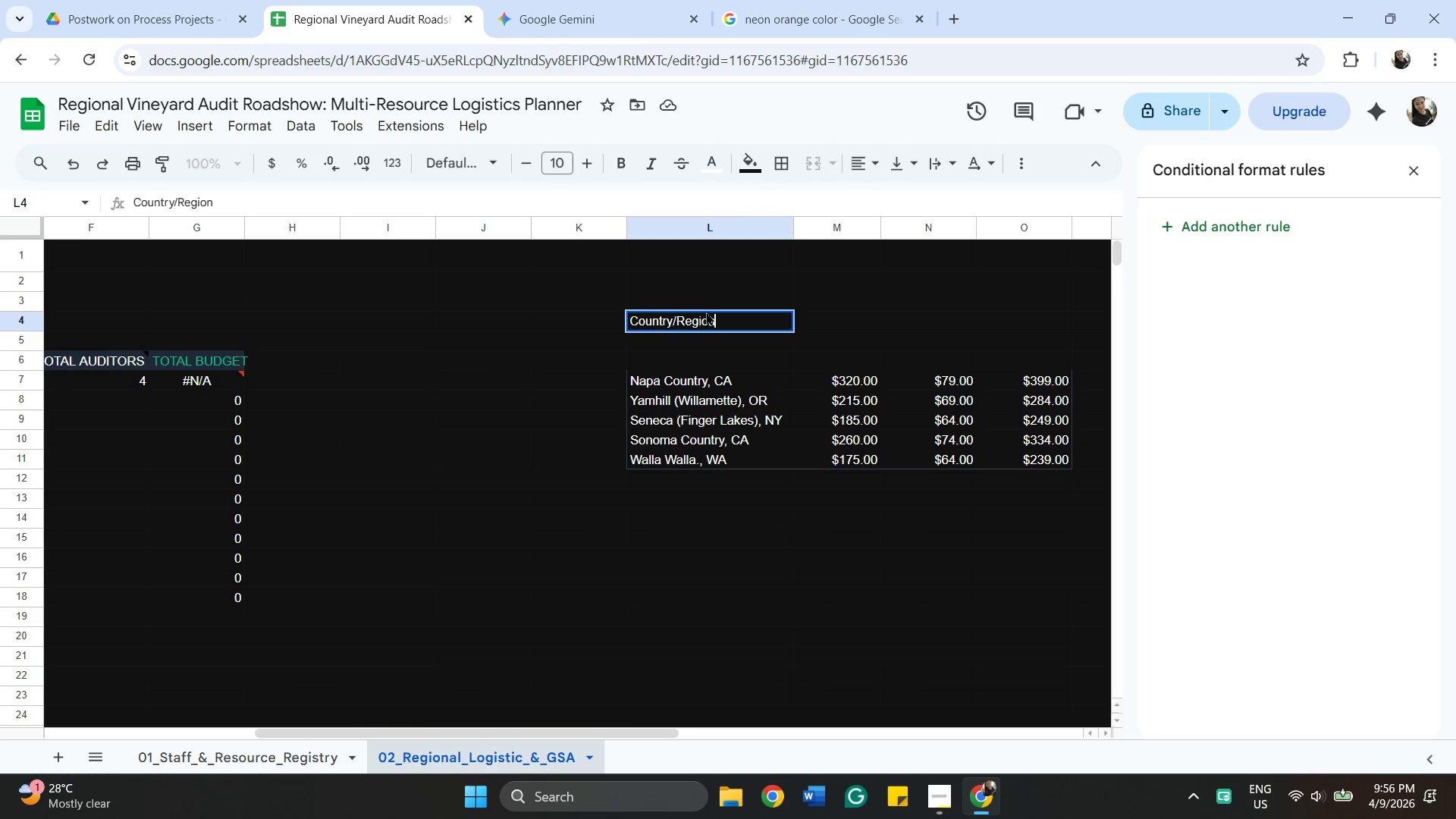 
left_click([818, 306])
 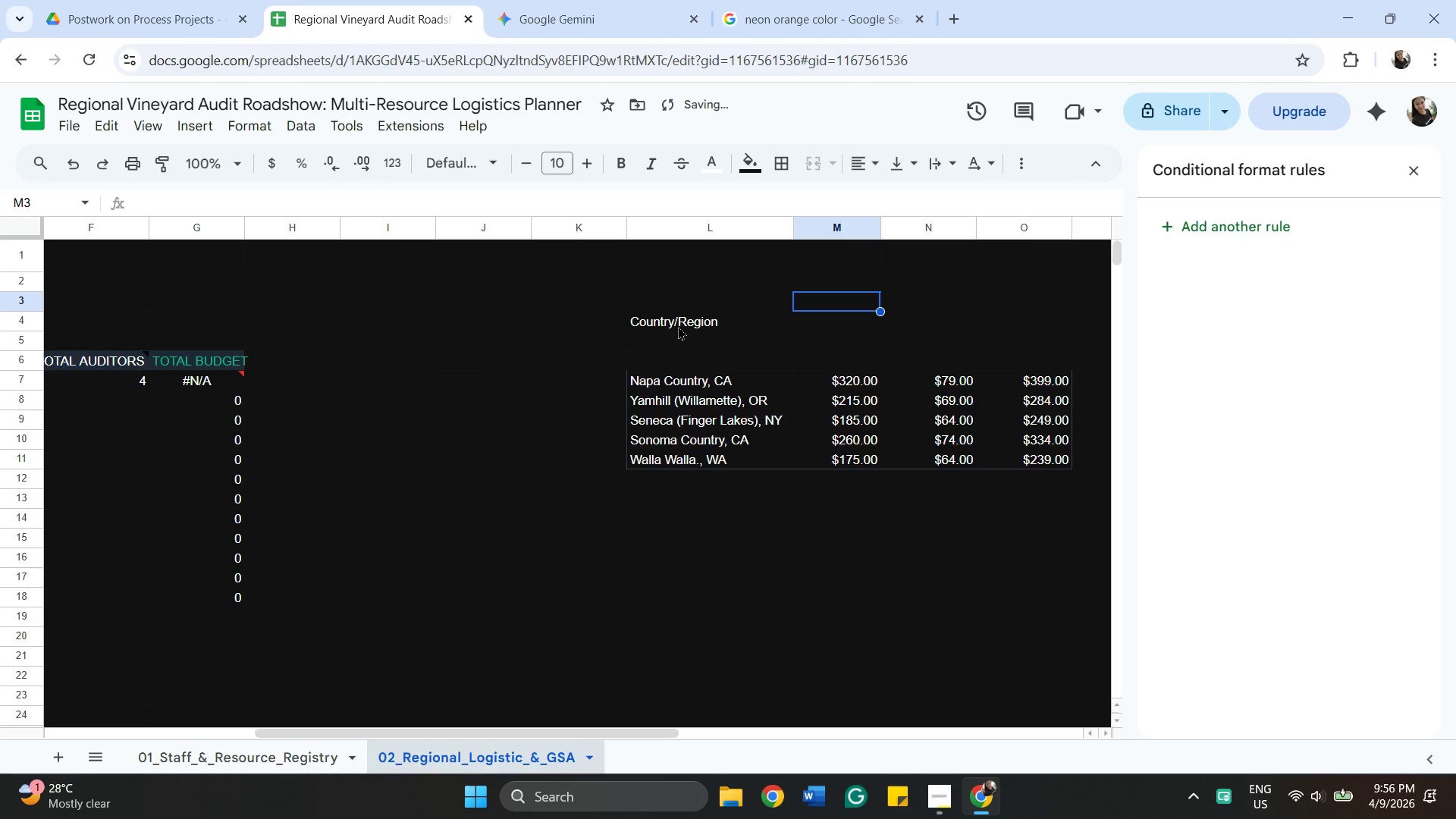 
left_click([678, 324])
 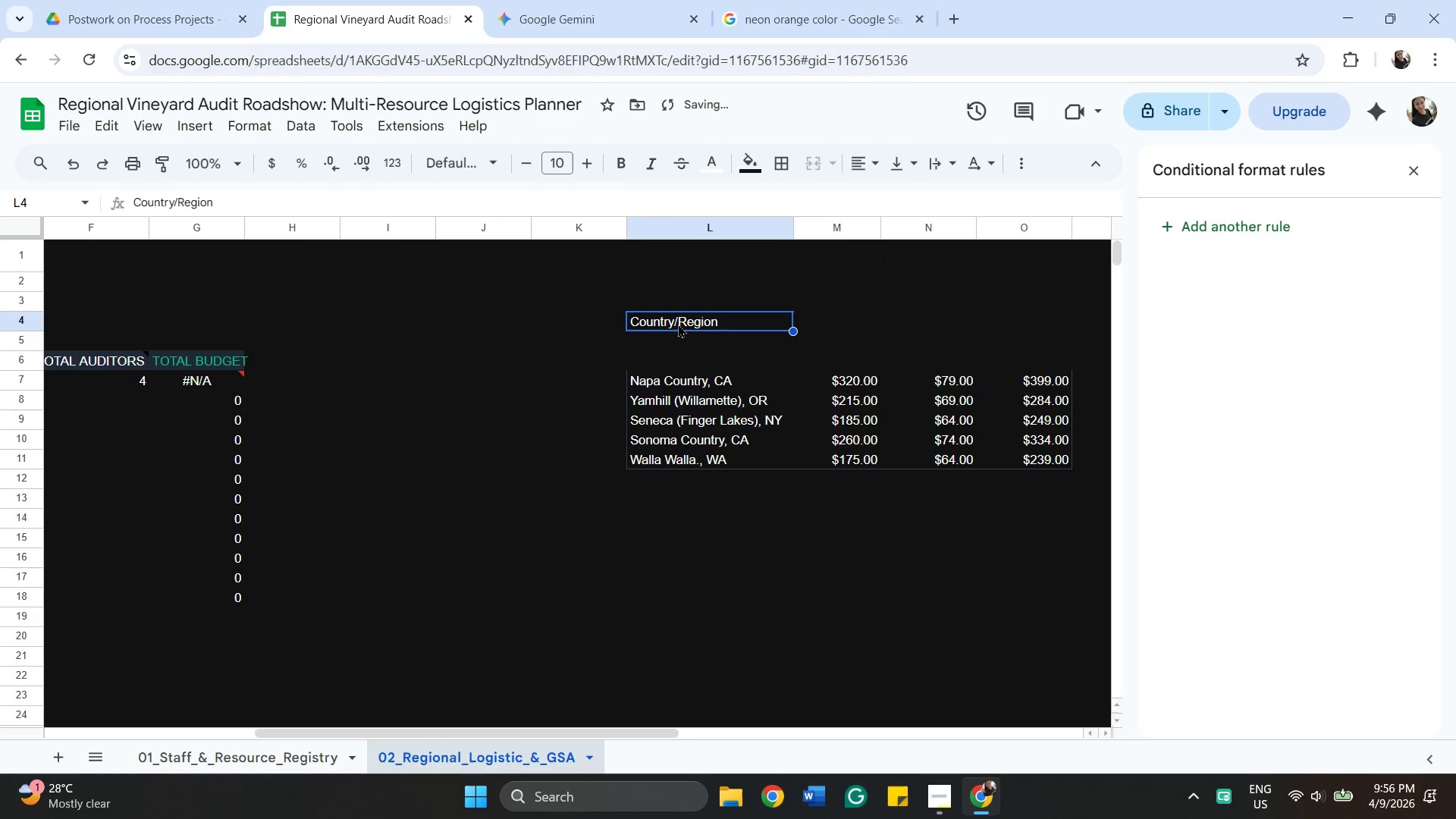 
right_click([678, 324])
 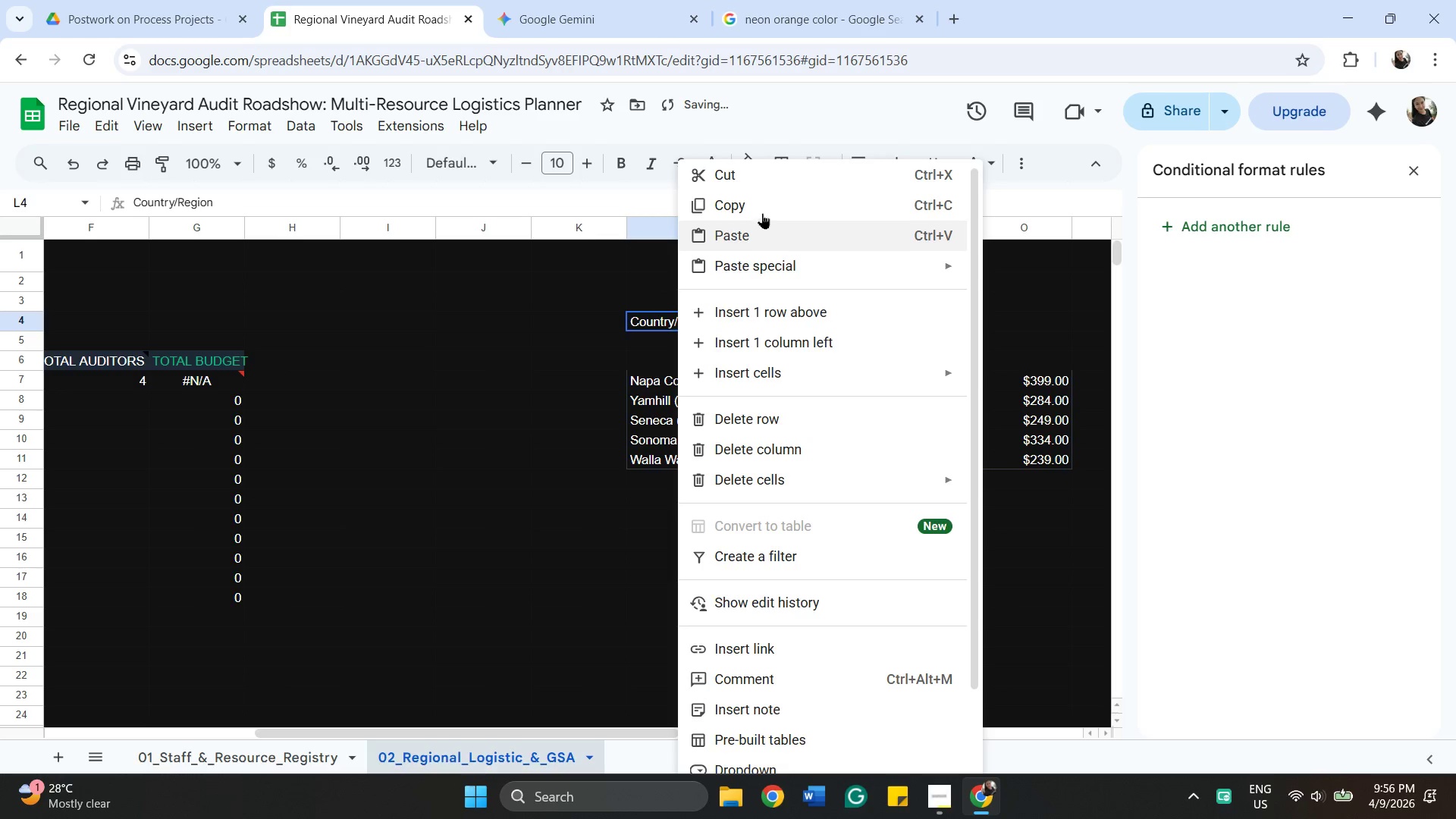 
left_click([760, 204])
 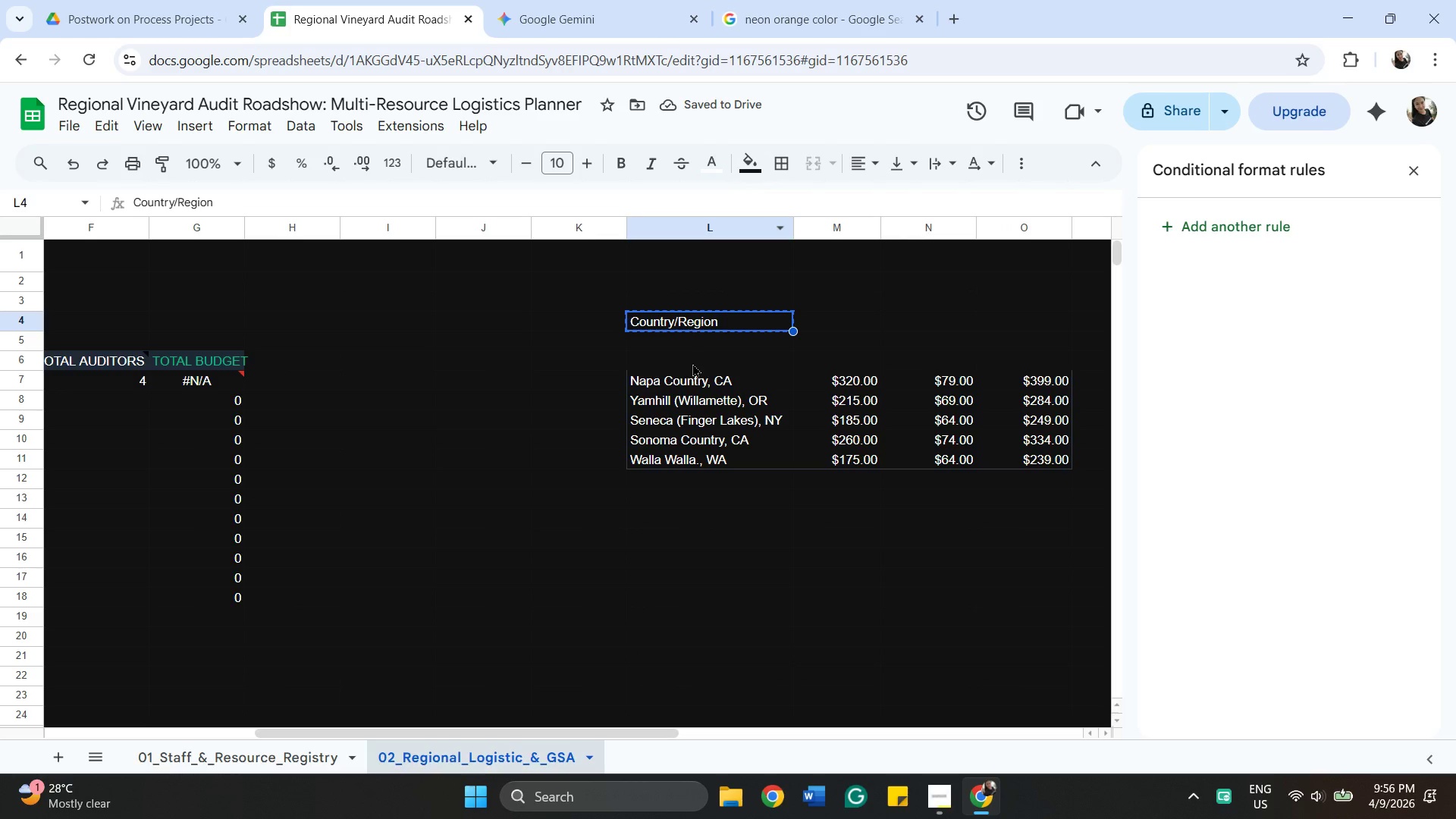 
left_click([692, 363])
 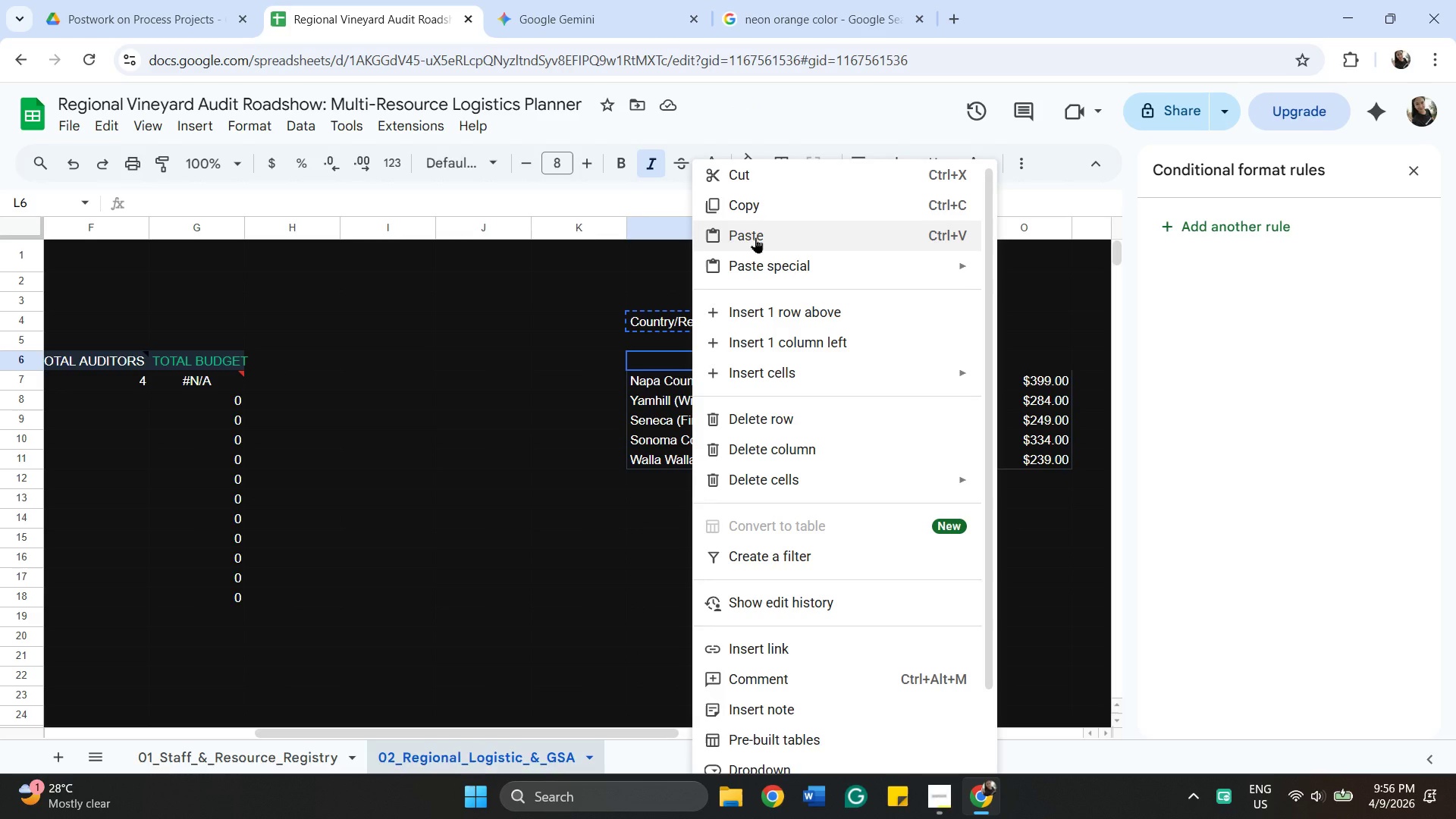 
left_click([753, 237])
 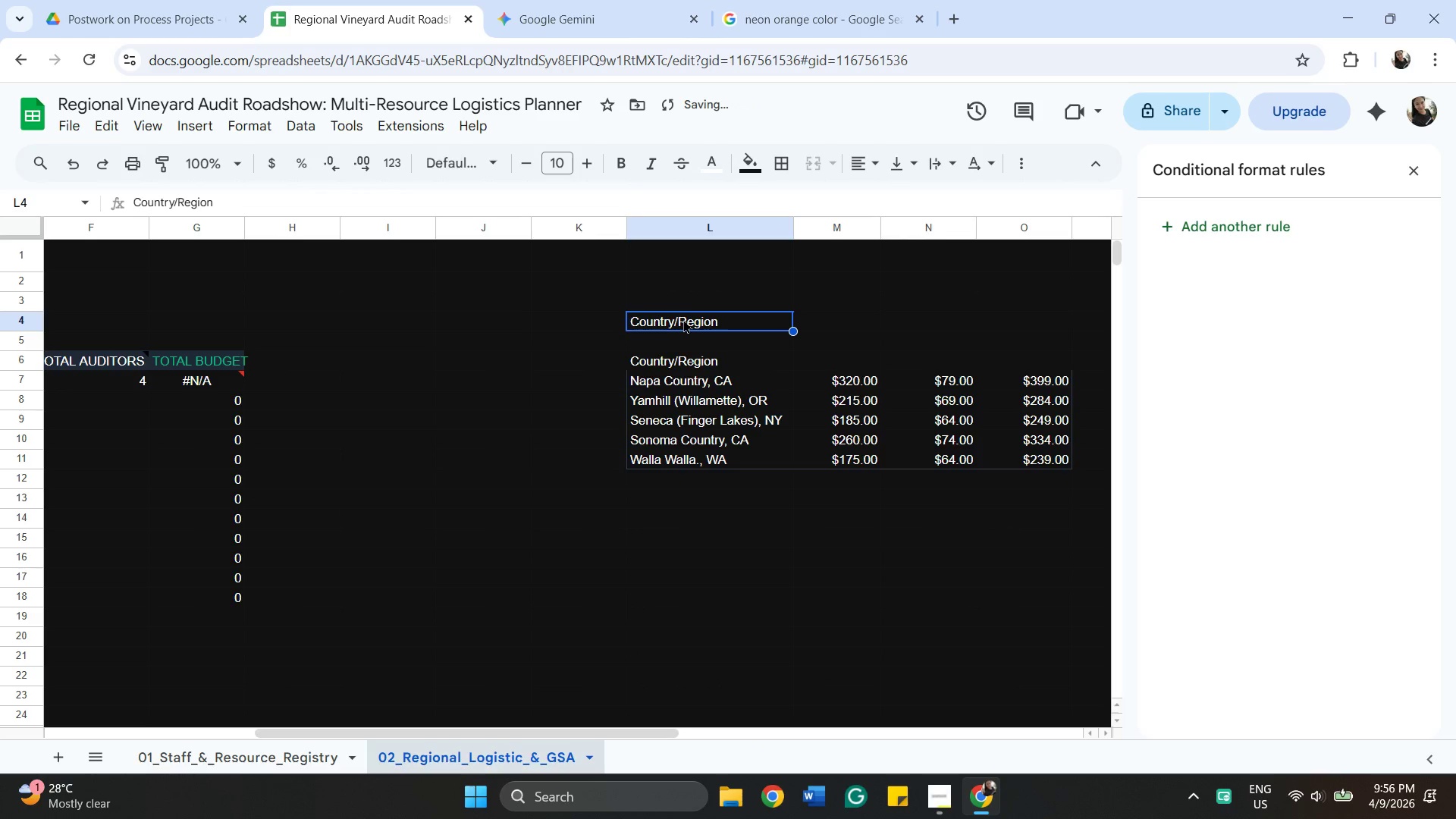 
key(Backspace)
 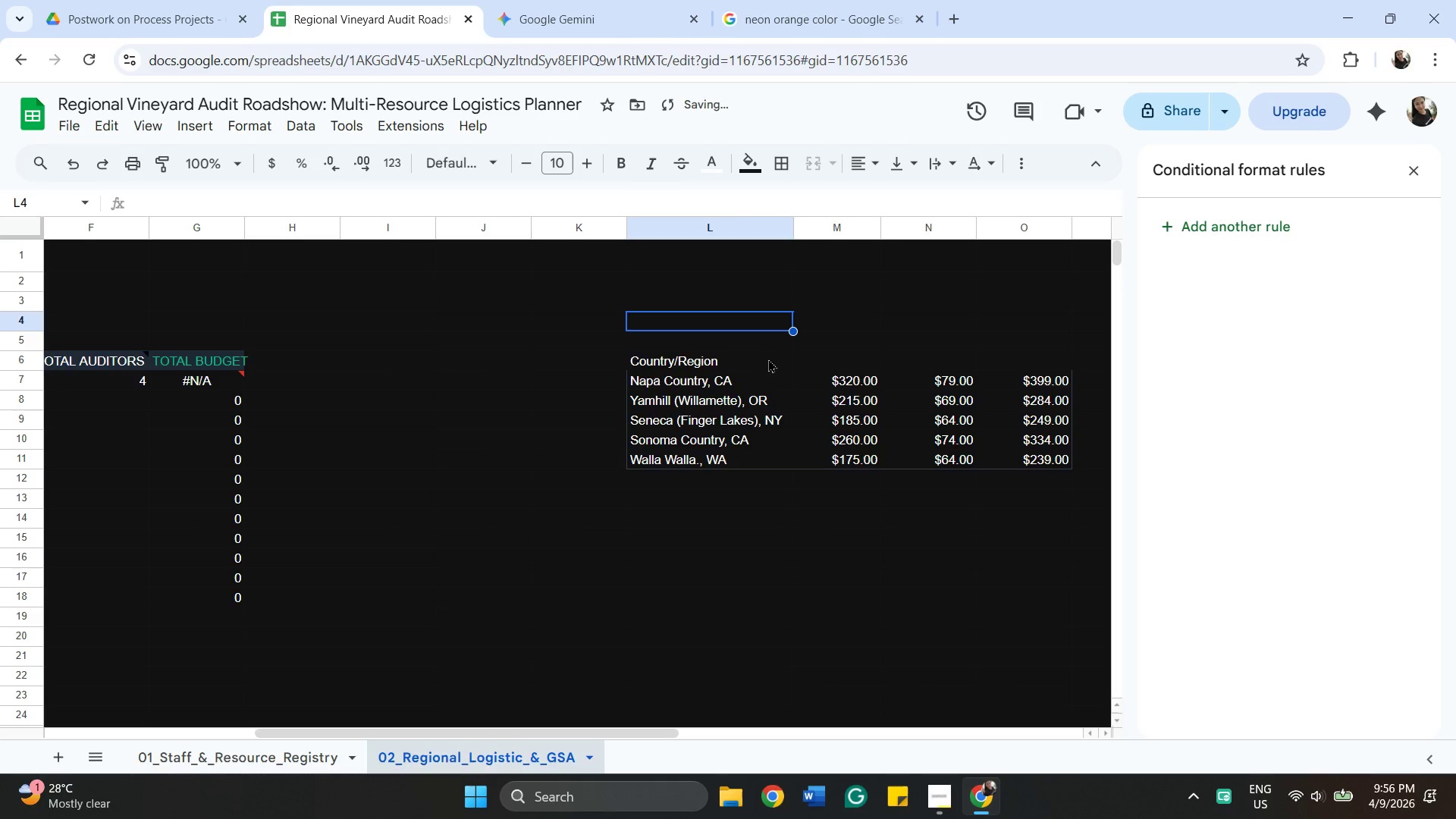 
left_click([765, 364])
 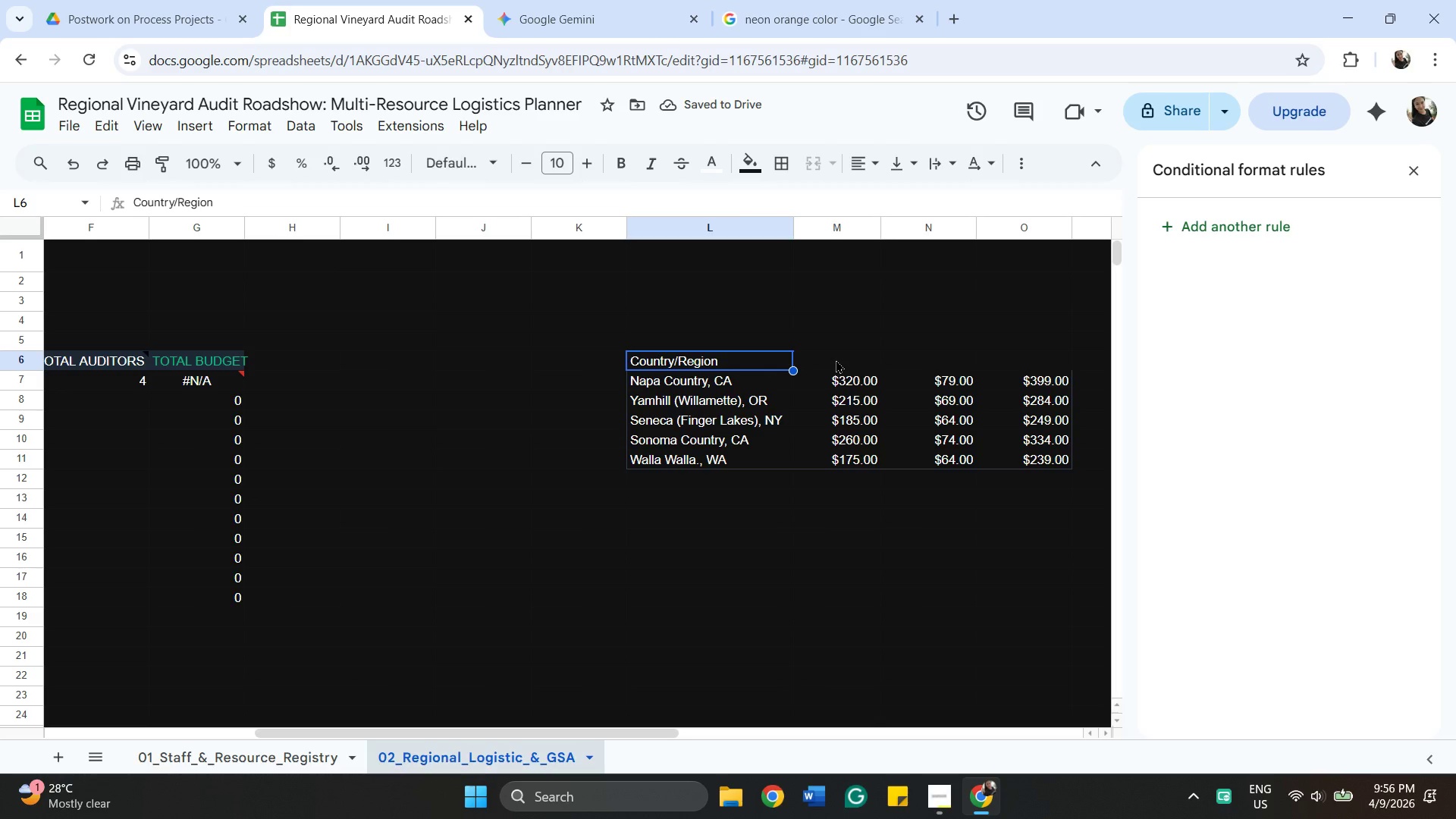 
left_click([836, 359])
 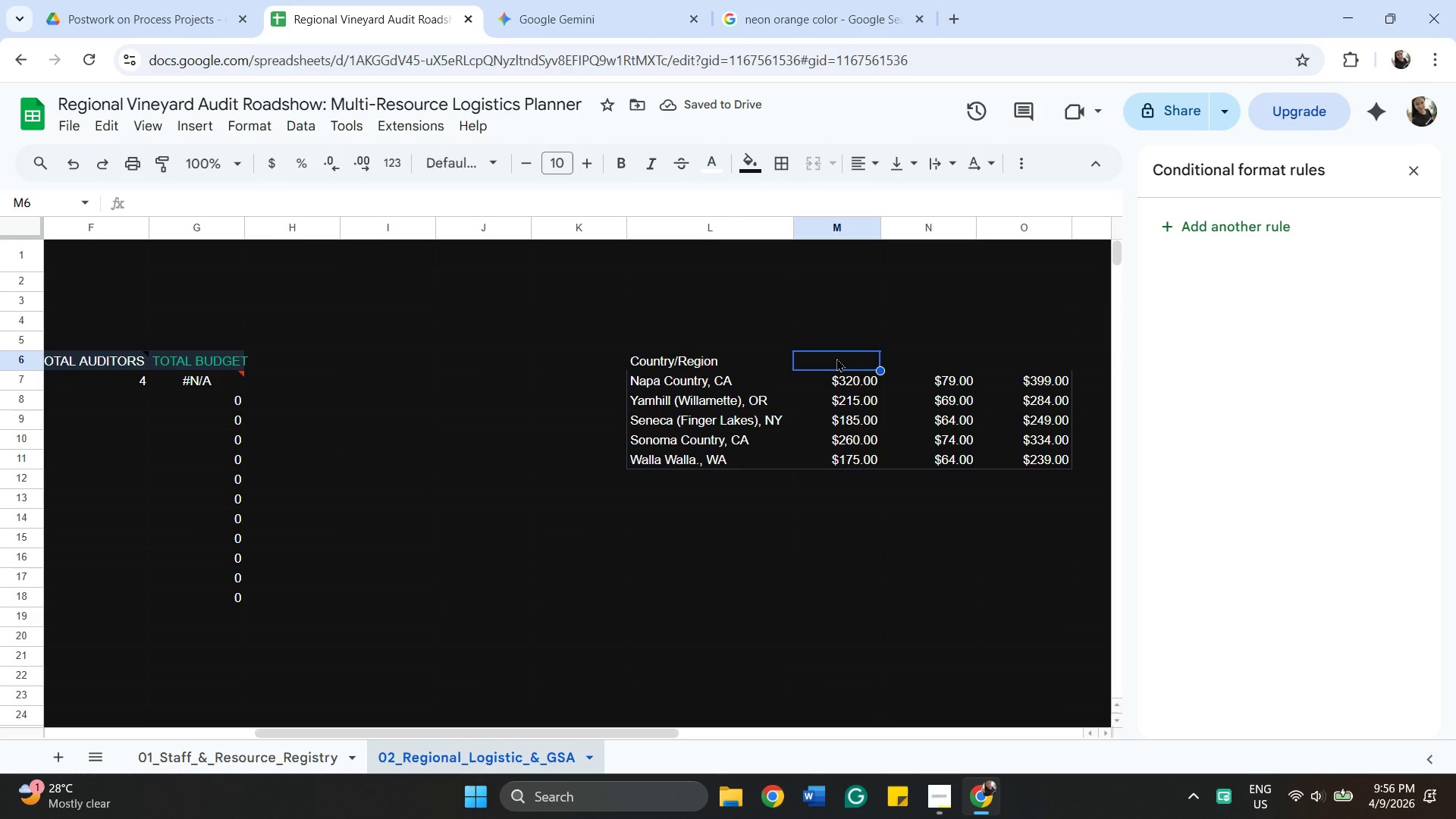 
type(Lodging Rate)
 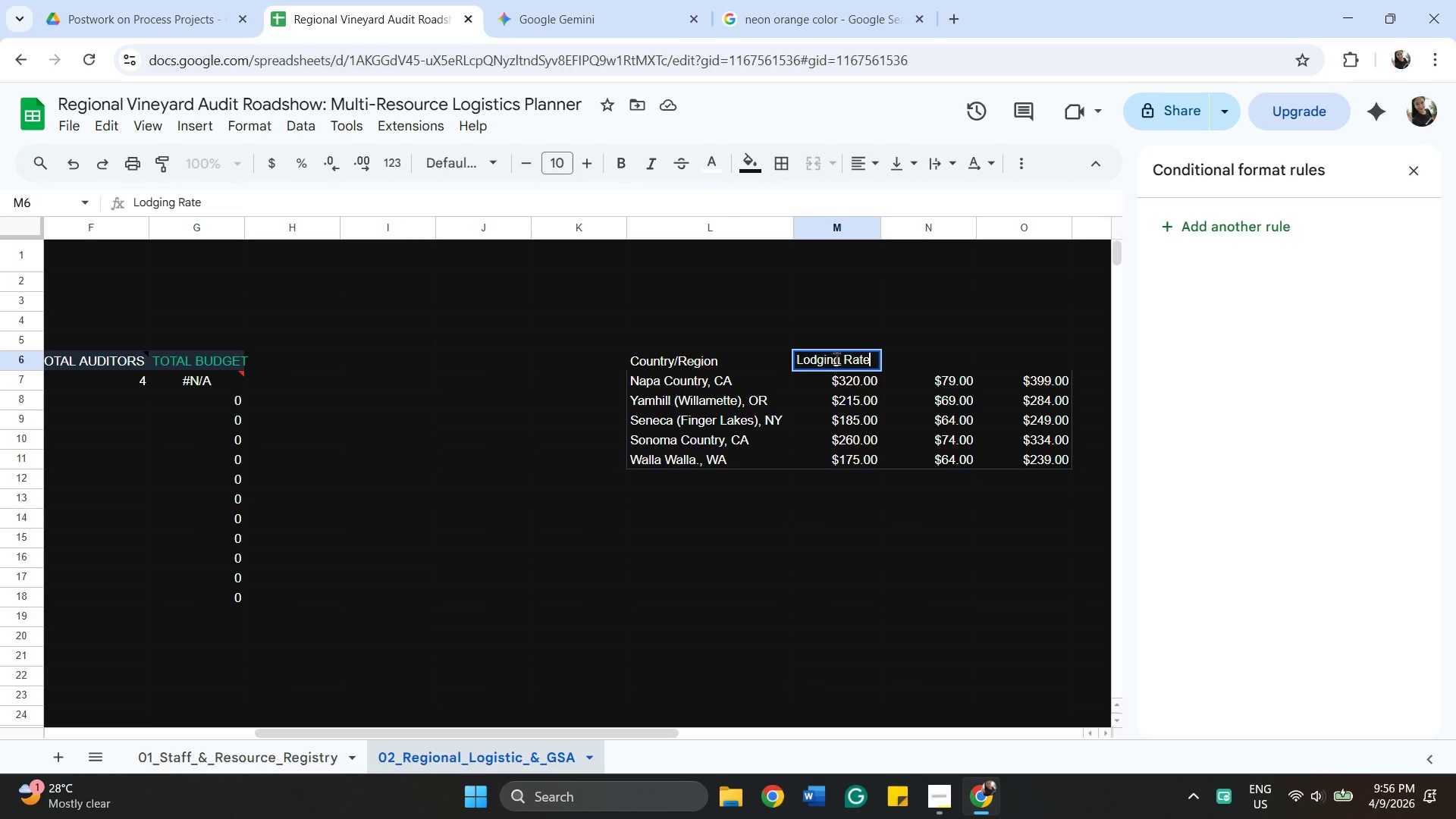 
left_click([940, 363])
 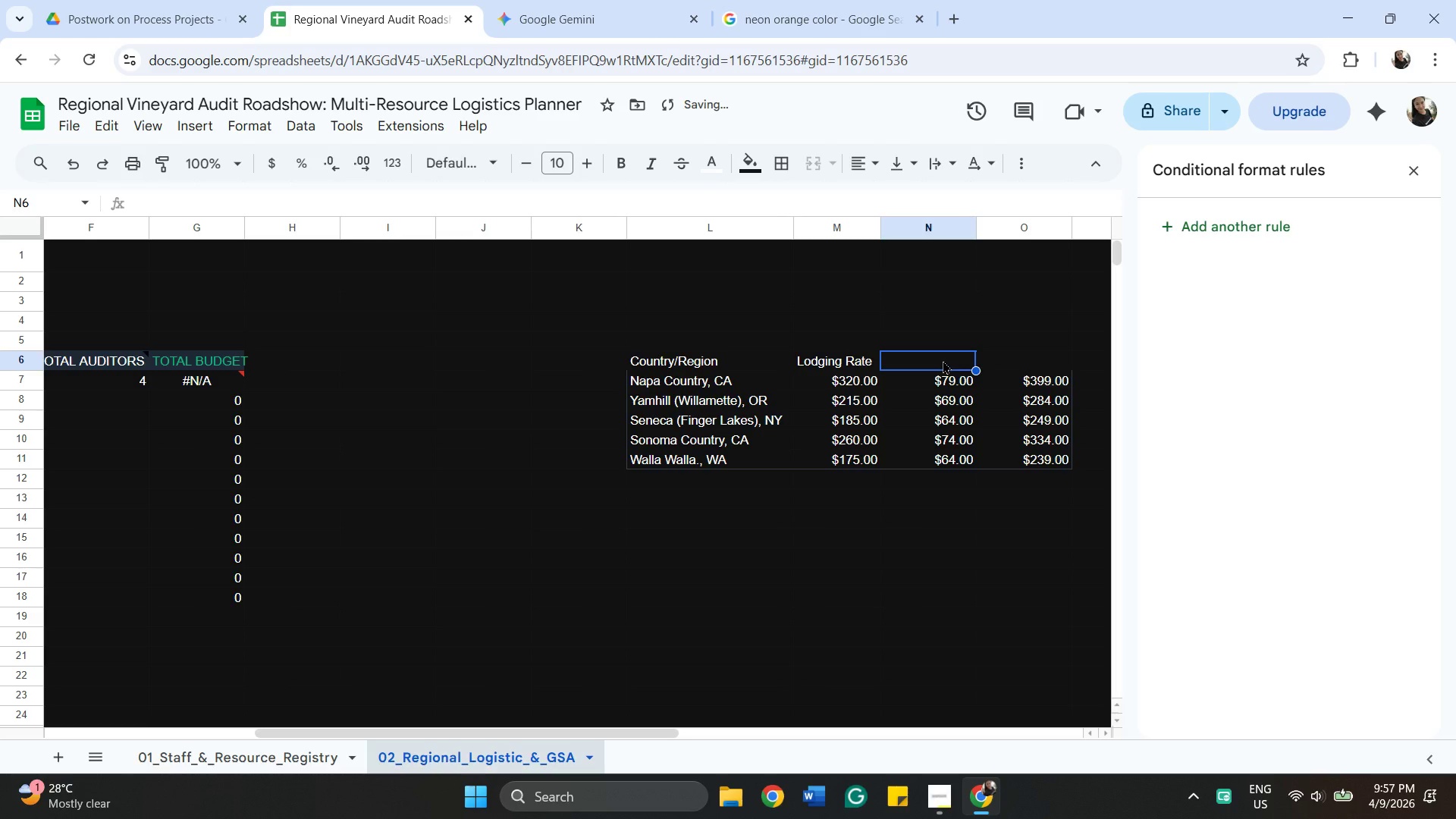 
type(M&IE Rtae\\)
key(Backspace)
key(Backspace)
key(Backspace)
key(Backspace)
key(Backspace)
type(ate)
 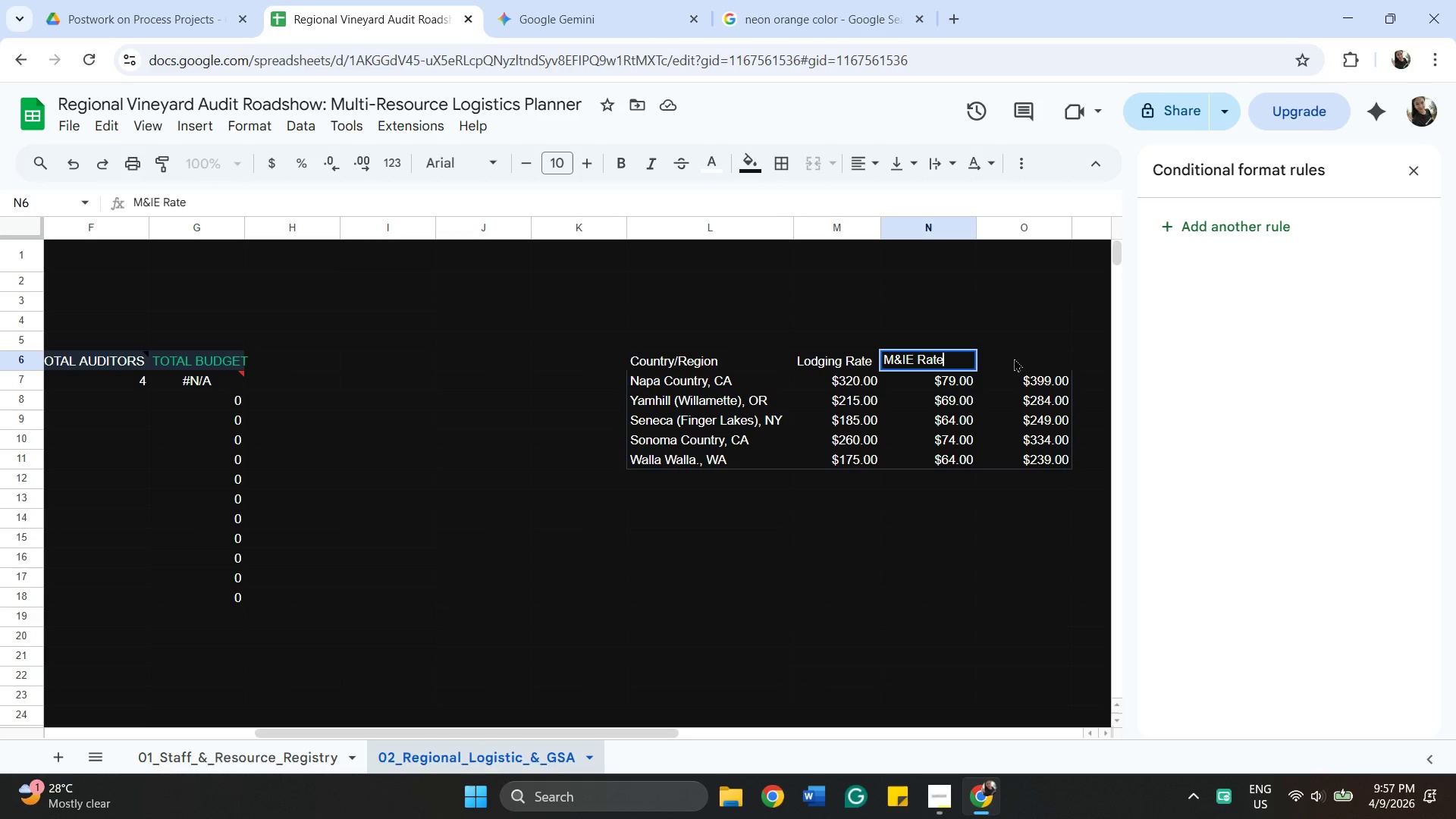 
left_click([1034, 354])
 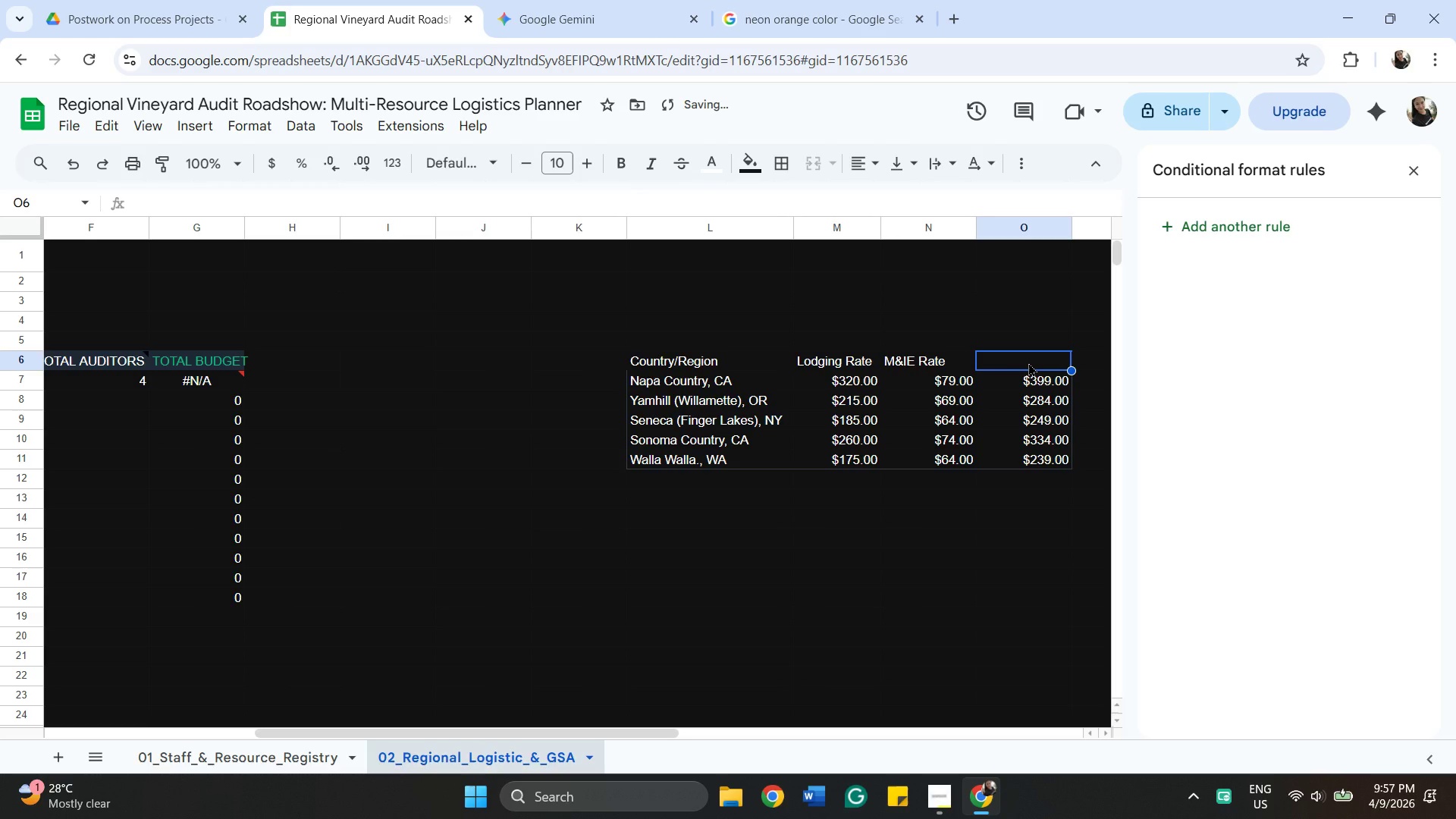 
type(O)
key(Backspace)
type(ToTA)
key(Backspace)
key(Backspace)
key(Backspace)
type(OTAL DAILY)
 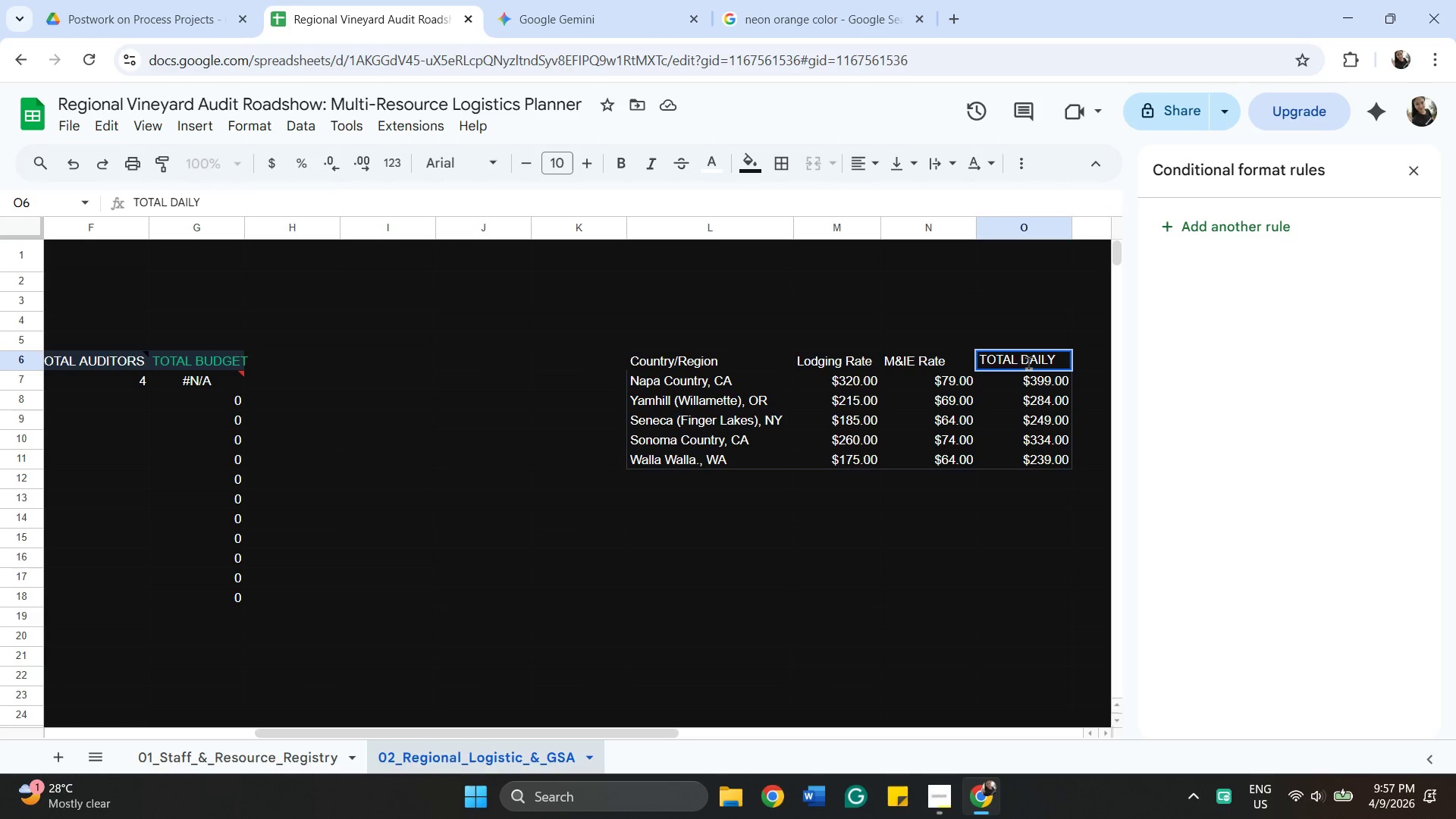 
left_click([871, 536])
 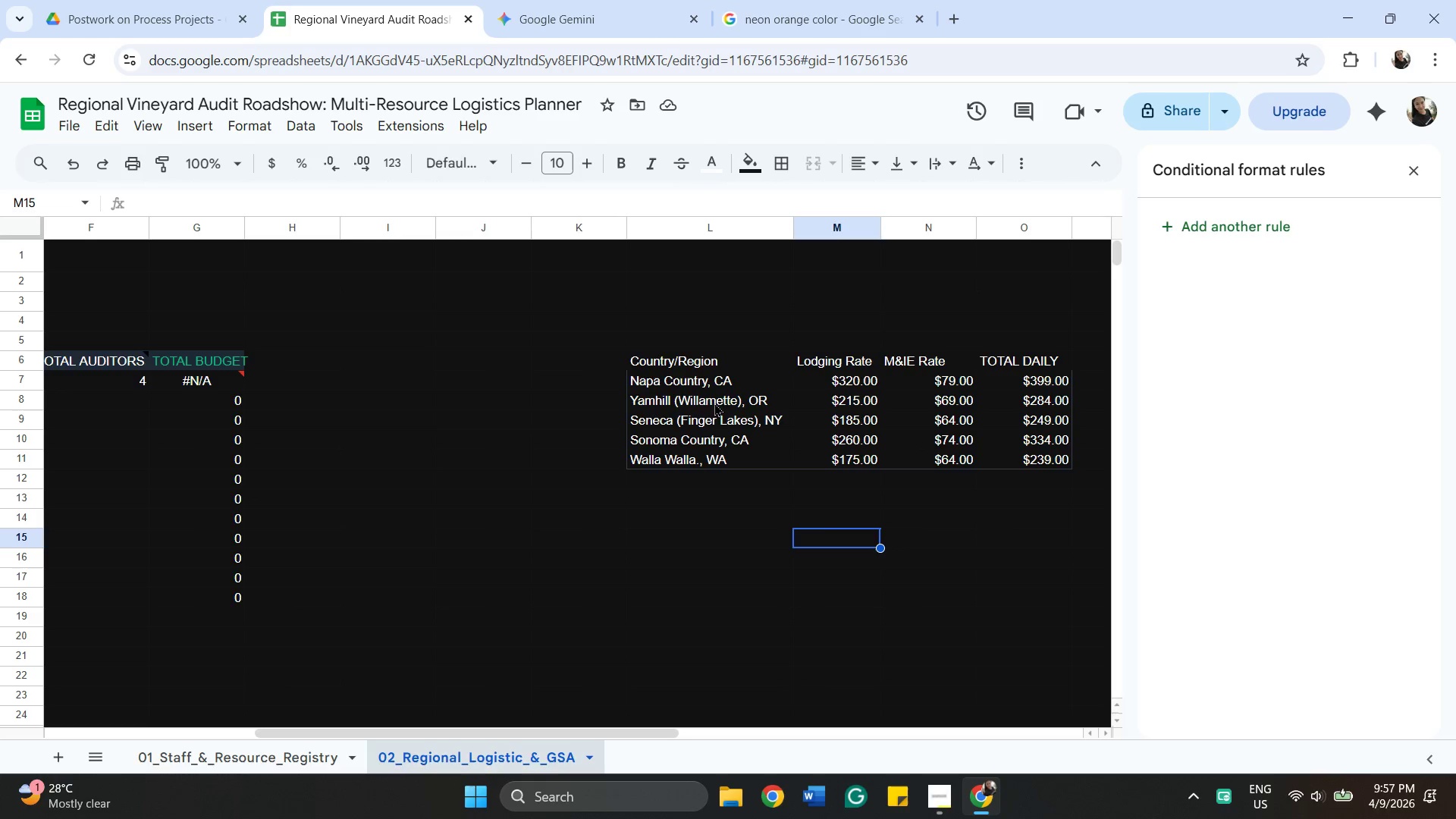 
wait(10.62)
 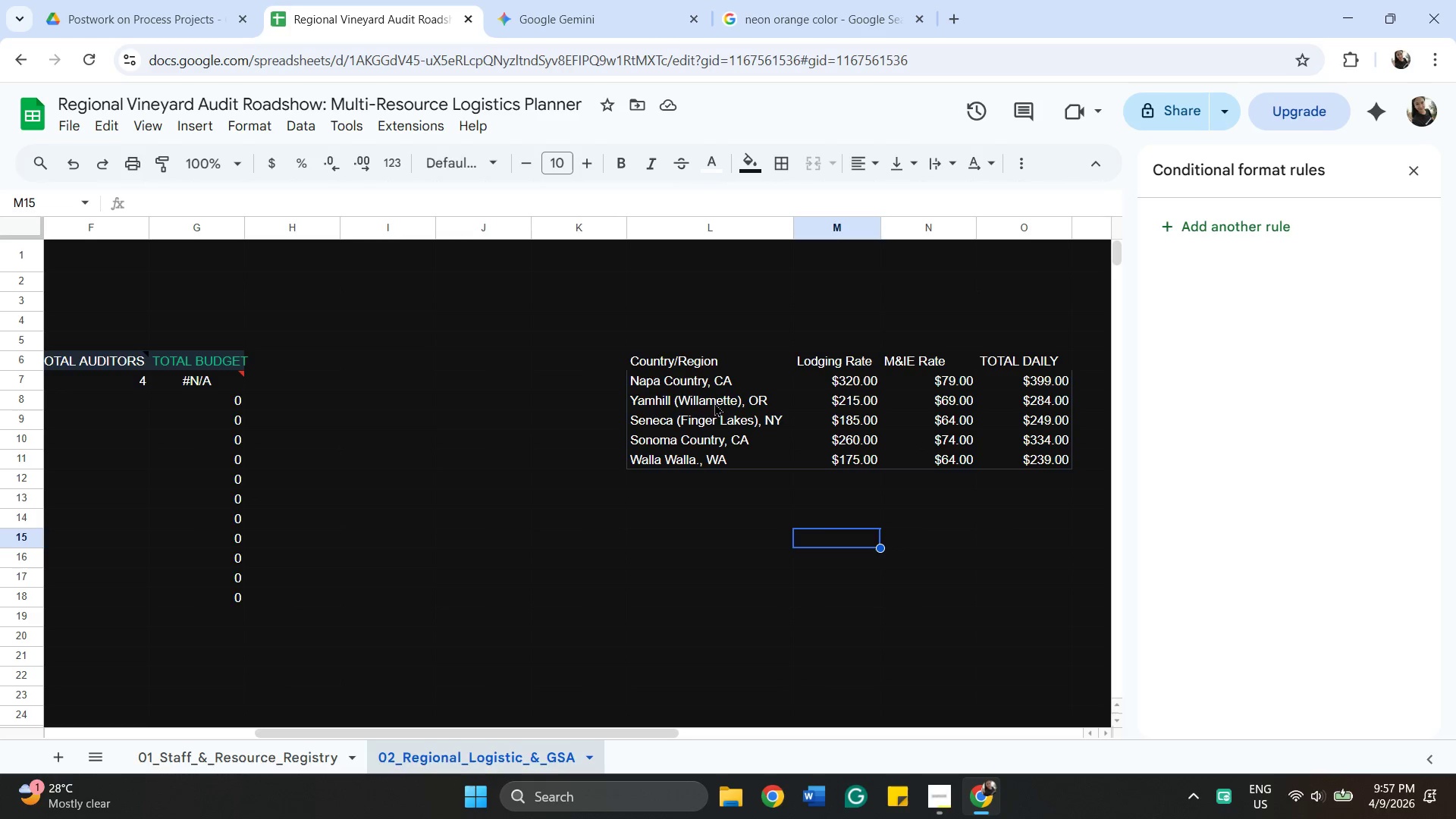 
left_click([696, 354])
 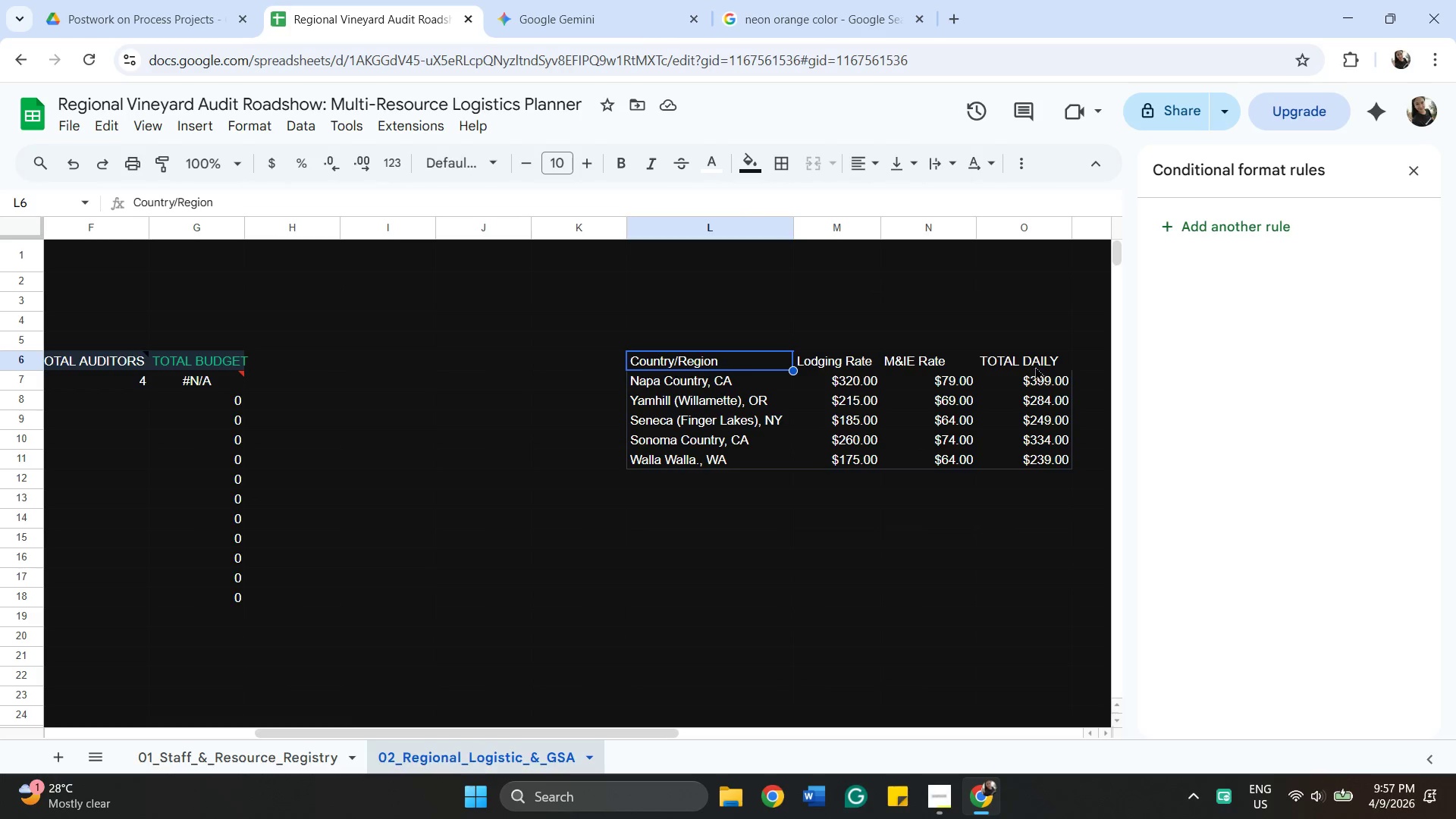 
hold_key(key=ShiftLeft, duration=0.38)
left_click([1042, 361])
 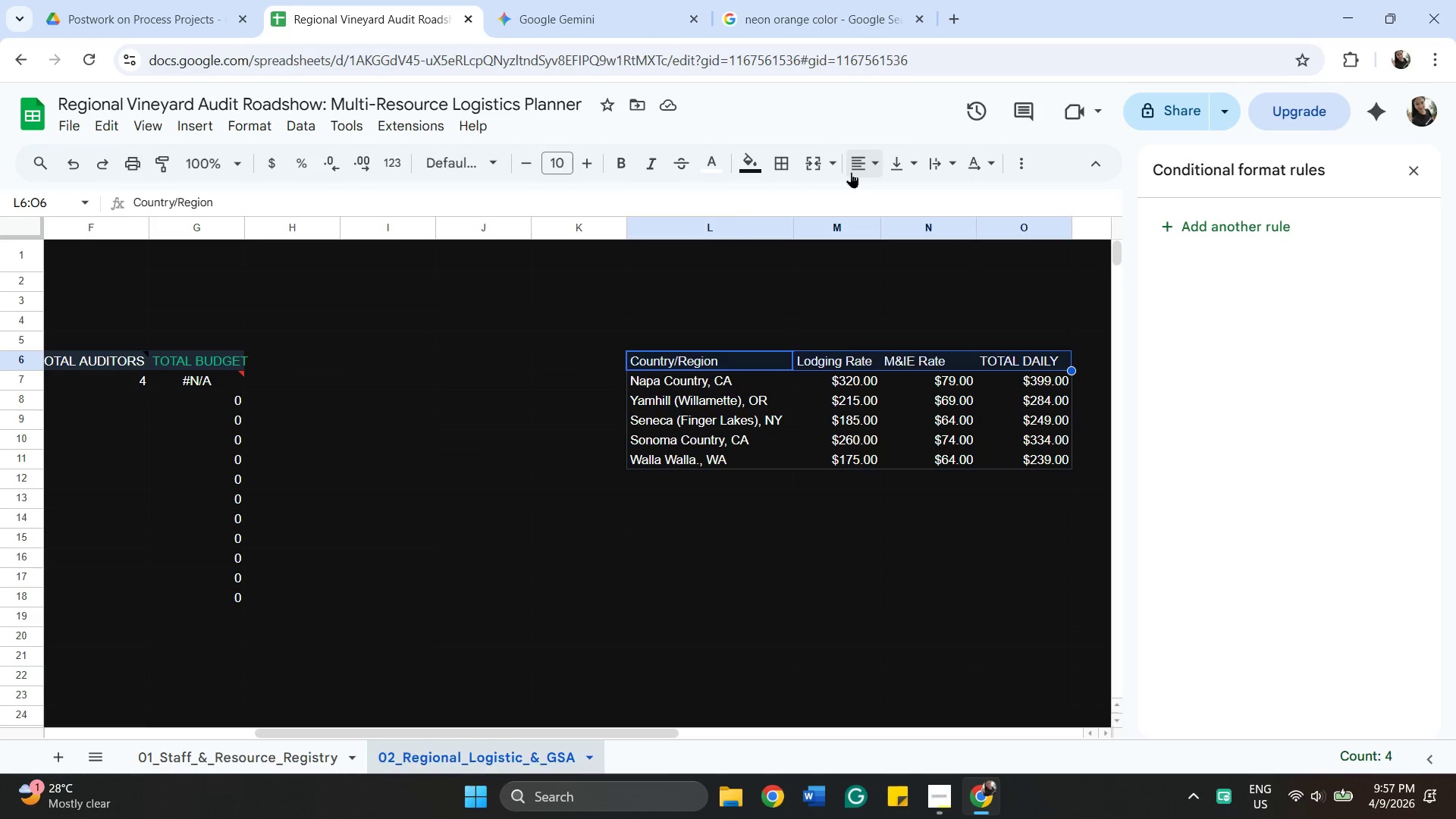 
left_click_drag(start_coordinate=[857, 163], to_coordinate=[861, 162])
 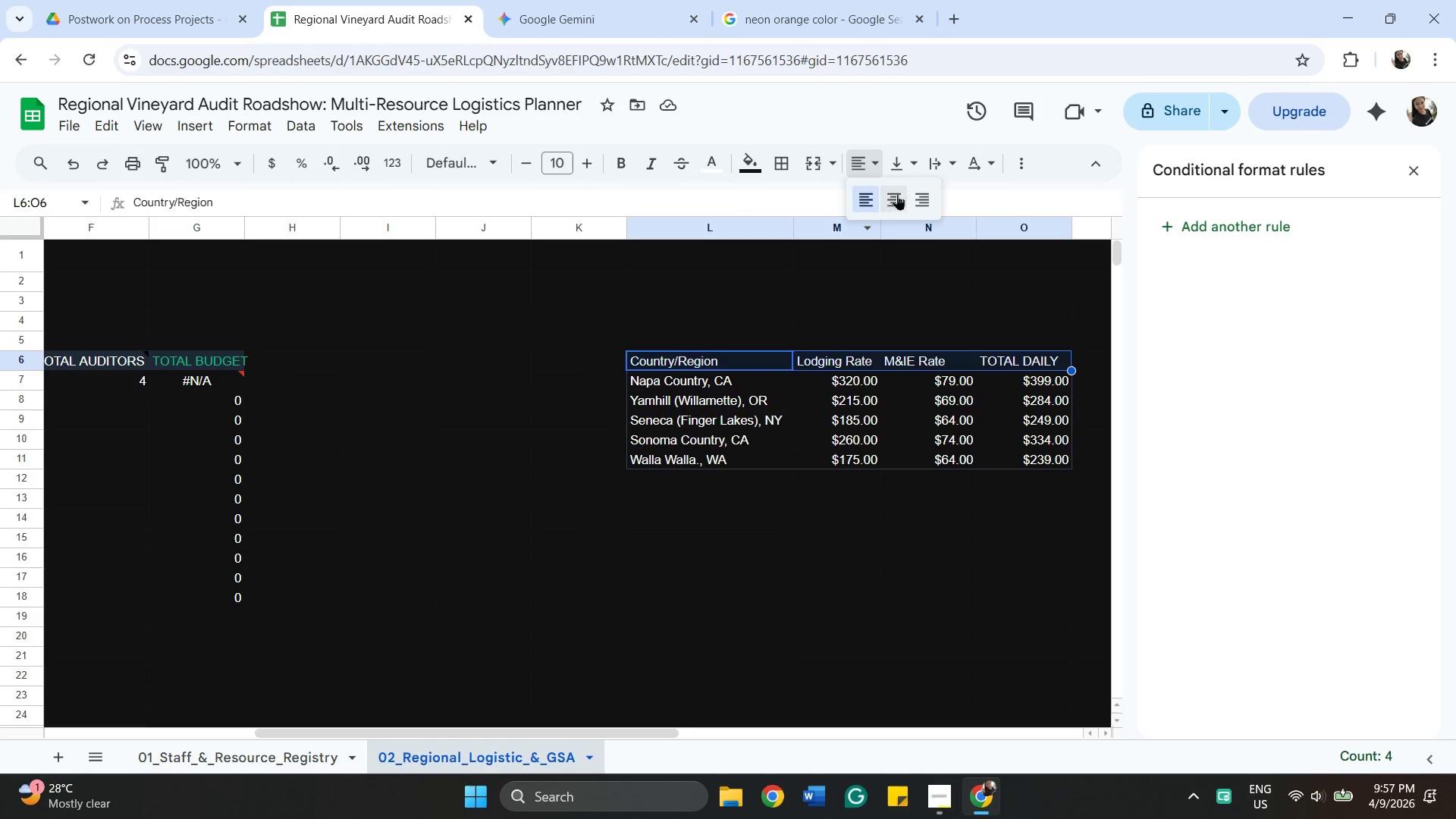 
left_click([899, 193])
 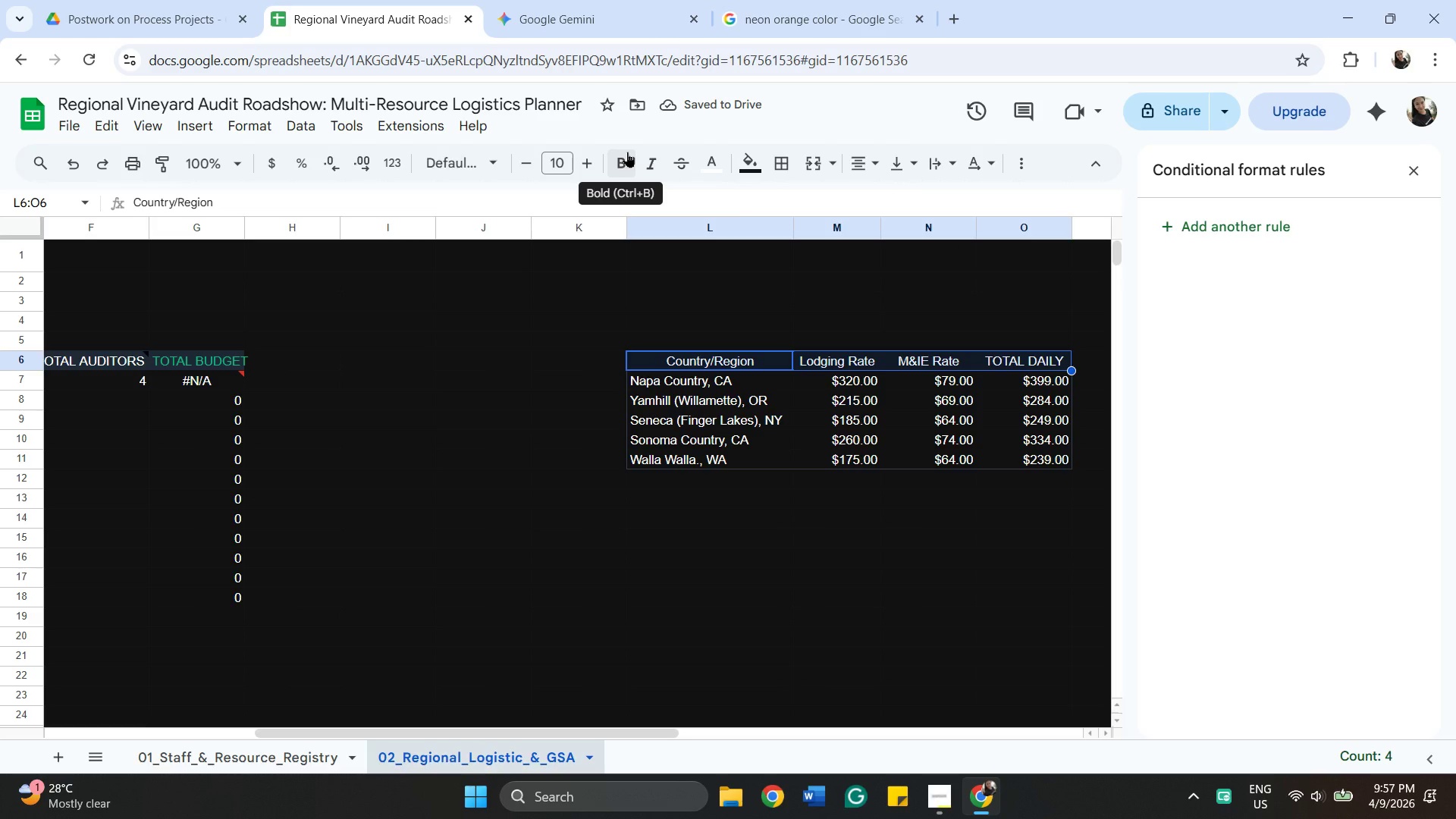 
left_click([627, 152])
 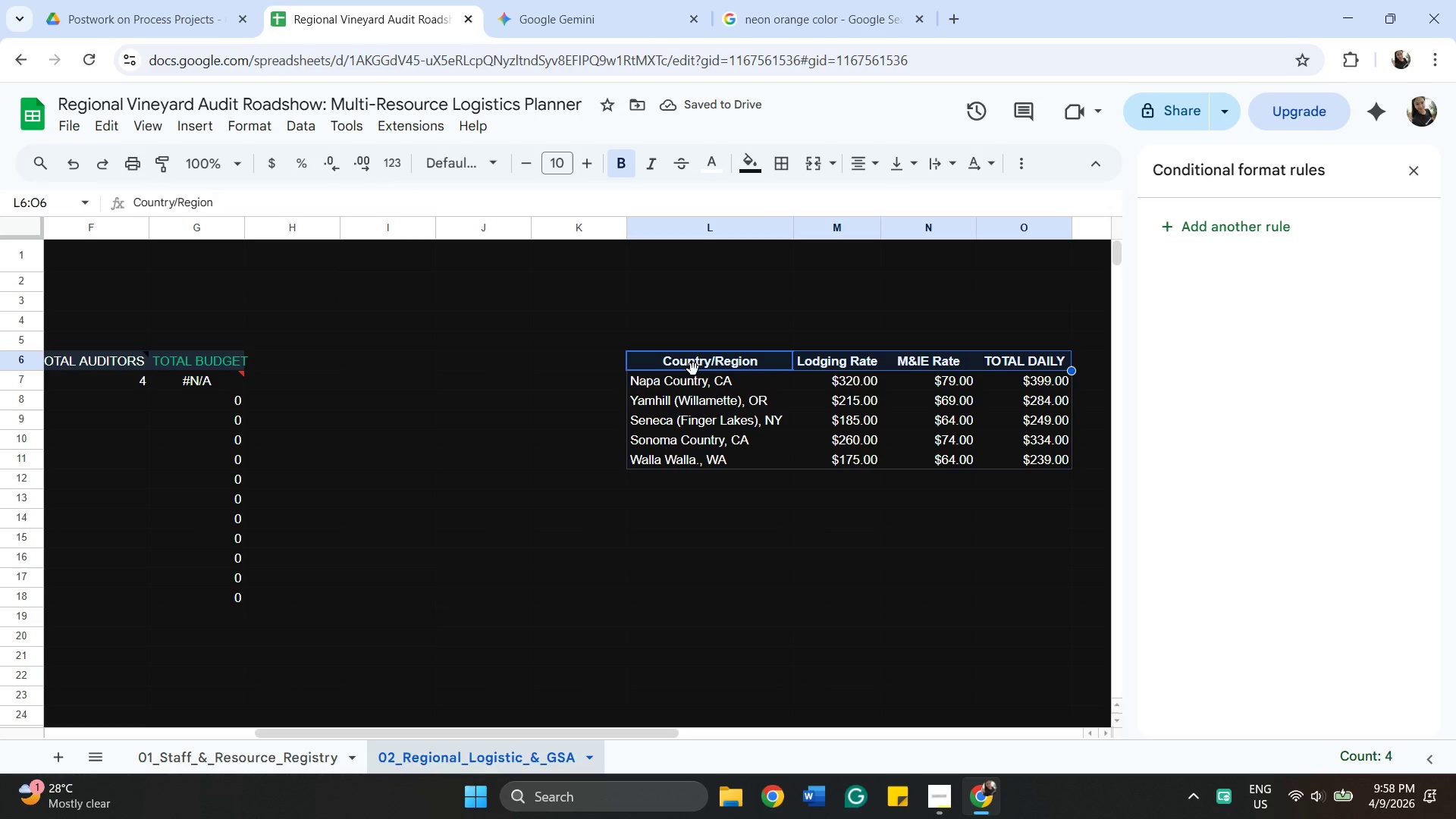 
wait(5.59)
 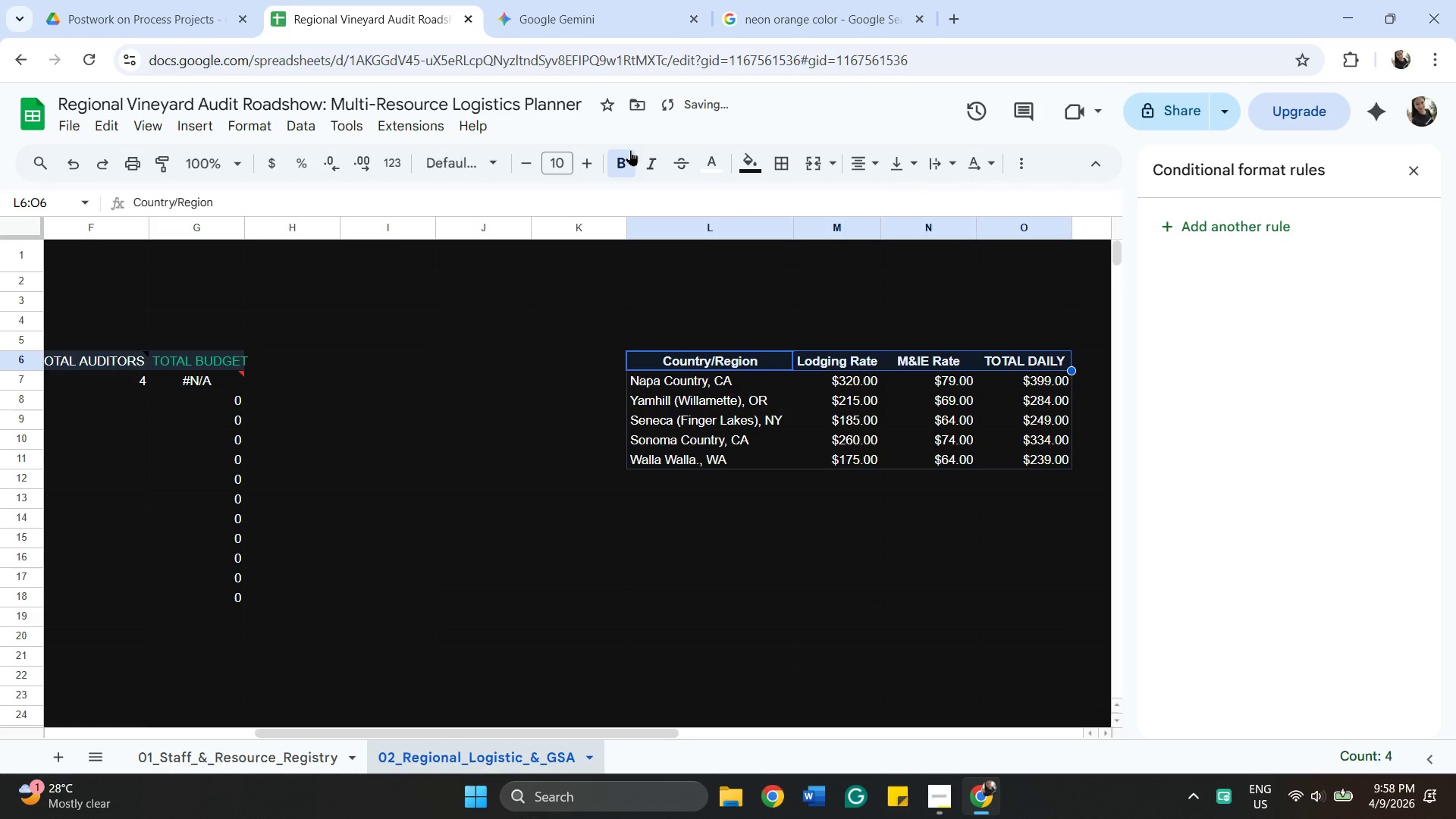 
left_click_drag(start_coordinate=[744, 504], to_coordinate=[742, 499])
 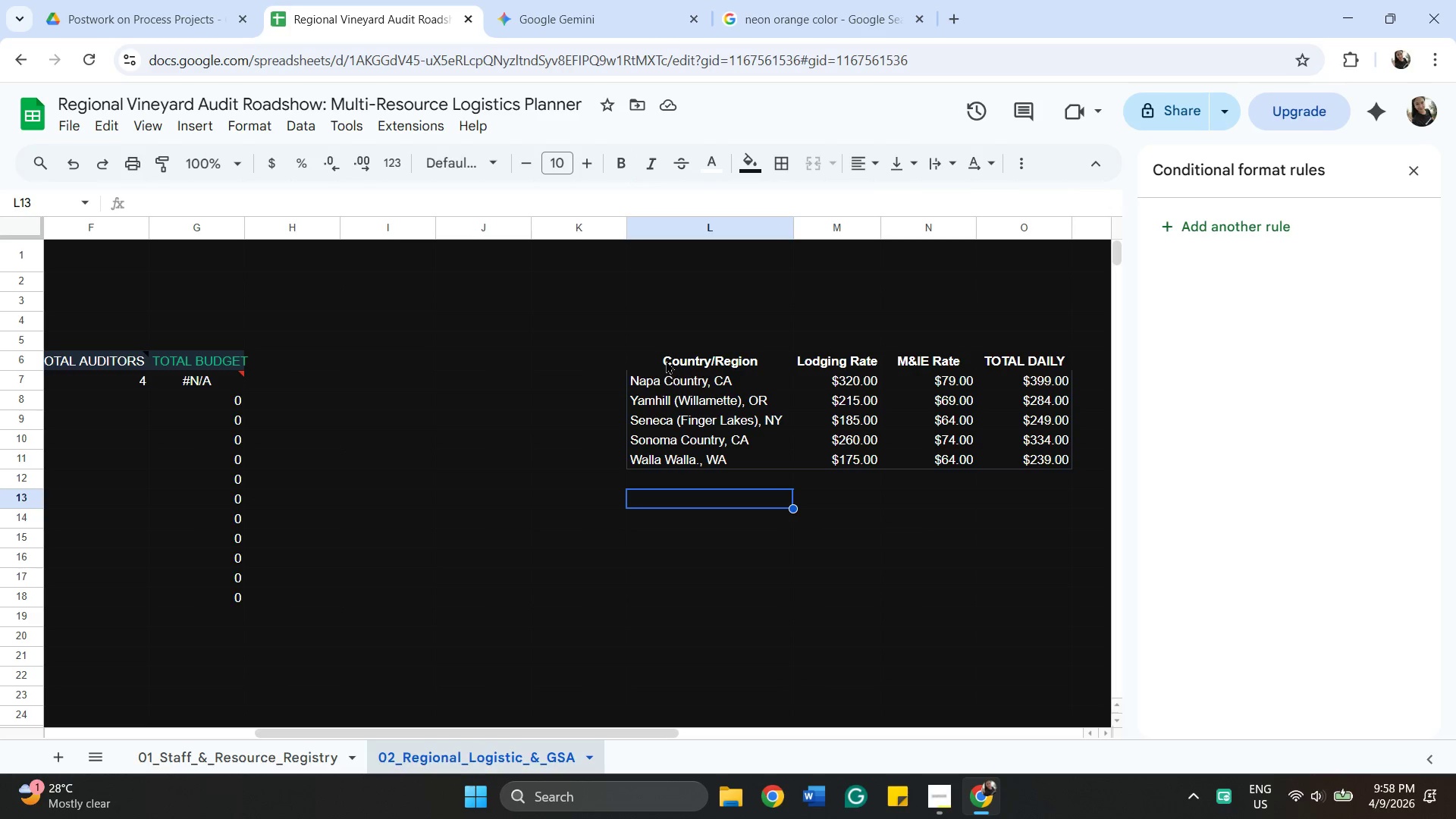 
left_click_drag(start_coordinate=[666, 360], to_coordinate=[672, 361])
 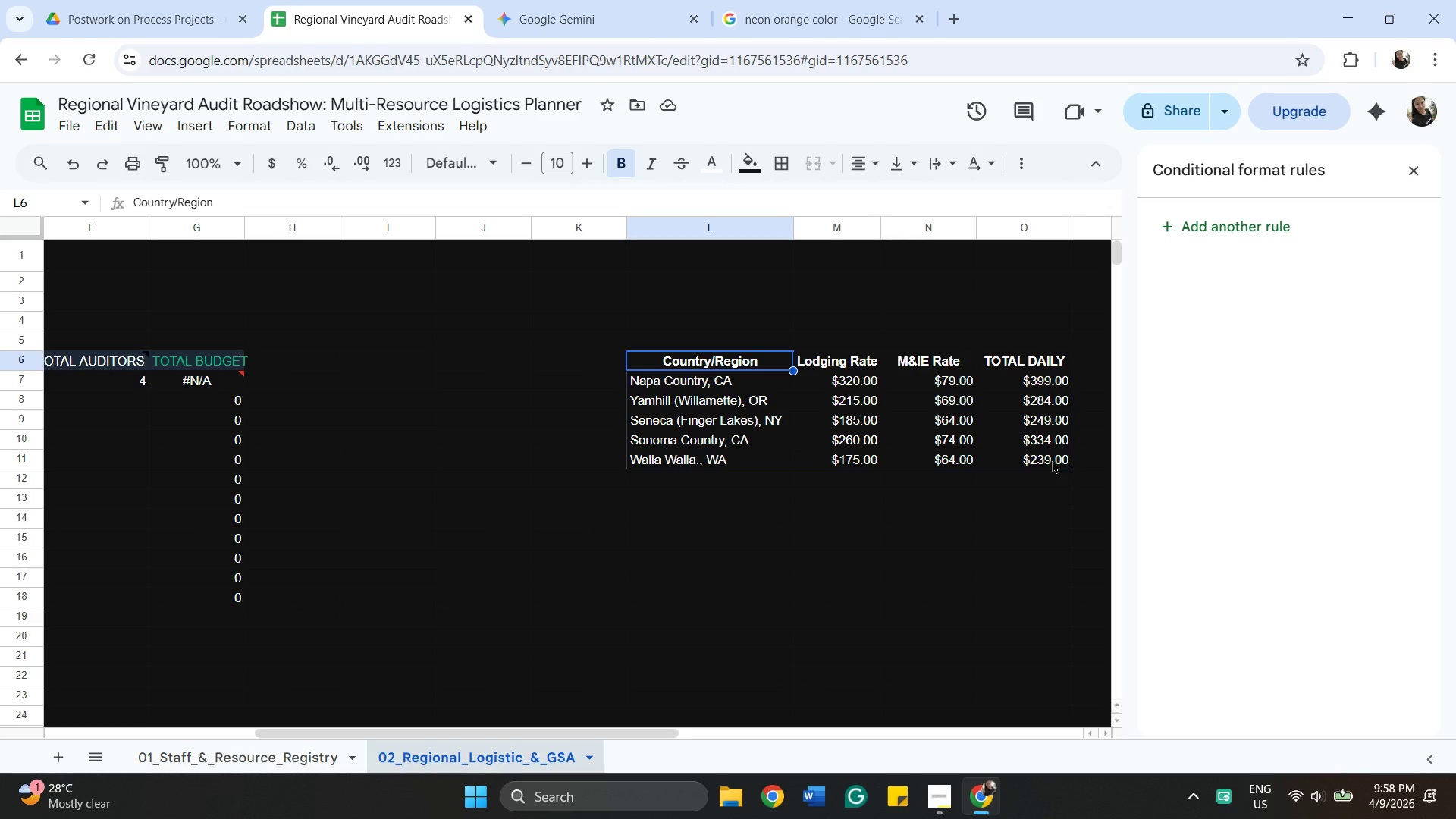 
key(Shift+ShiftLeft)
 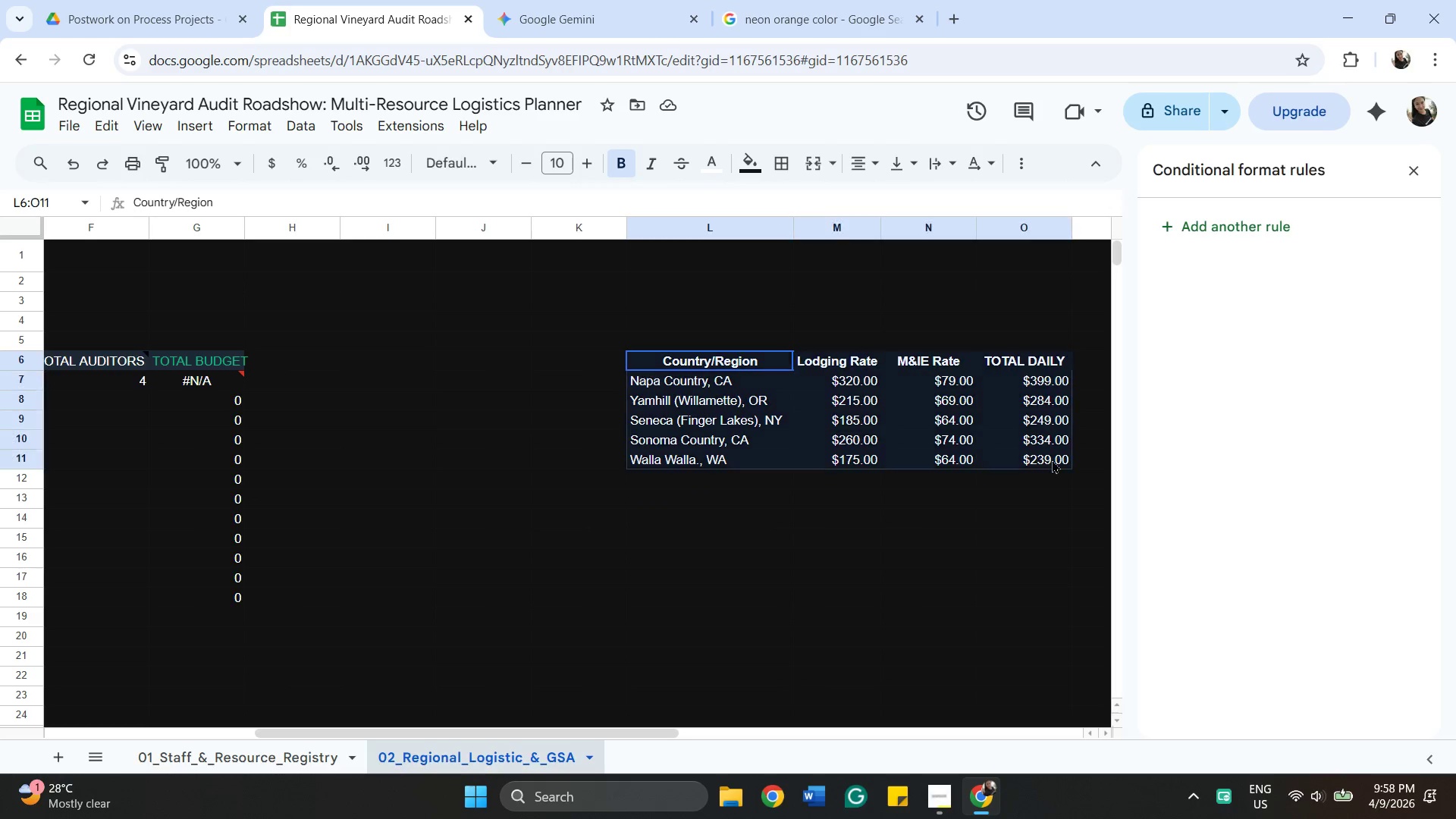 
left_click([1052, 460])
 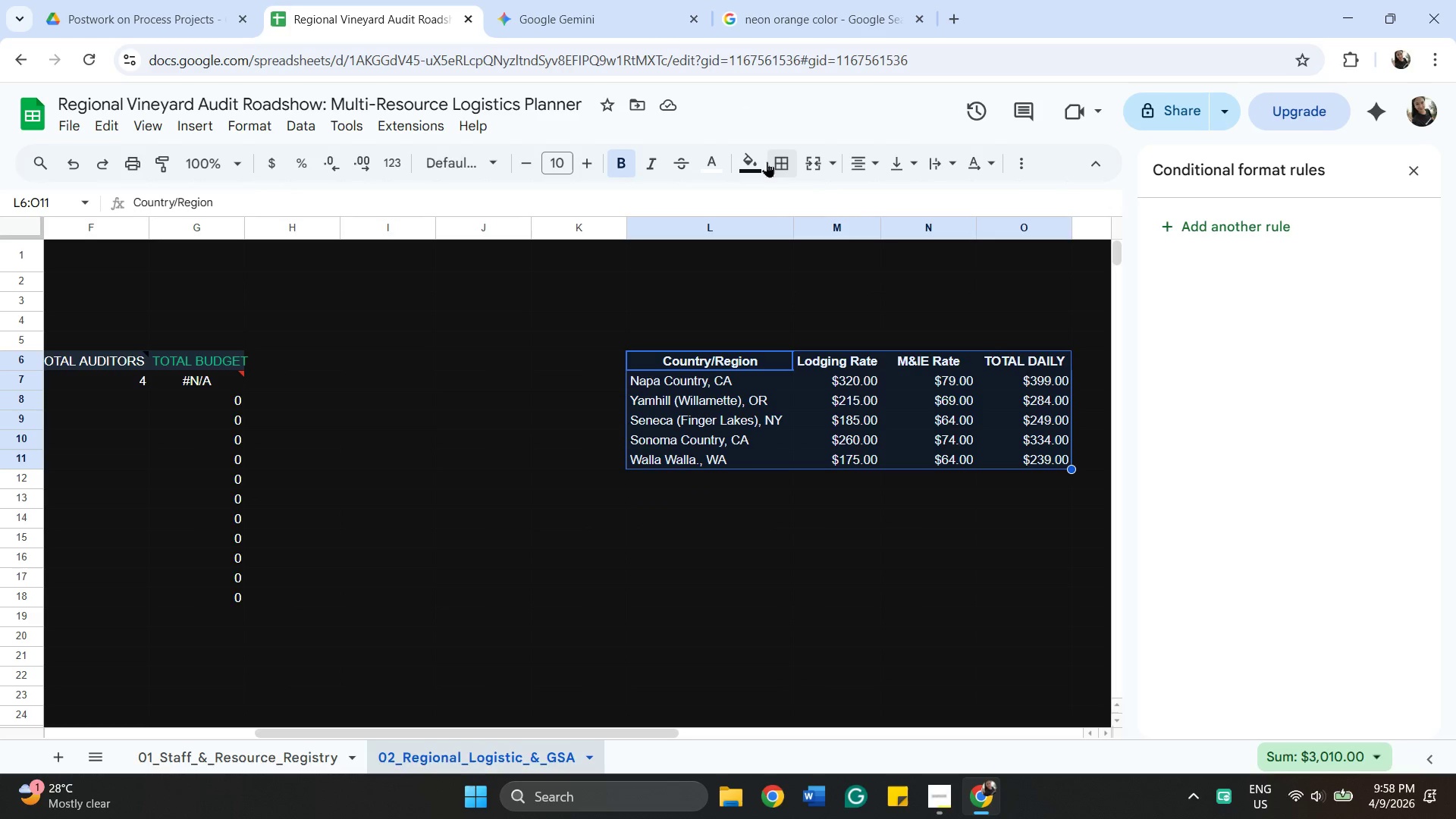 
left_click([772, 162])
 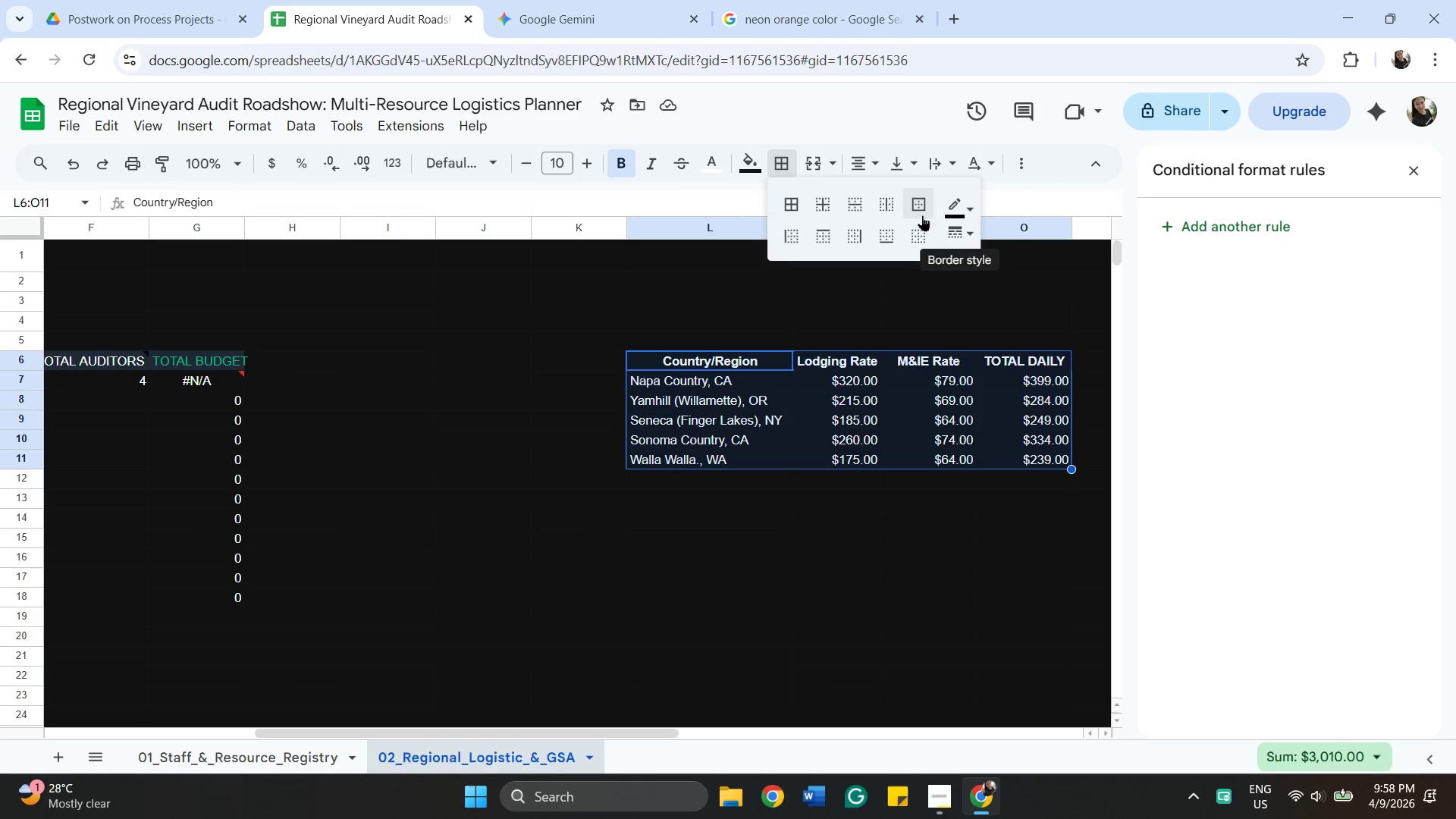 
left_click([911, 199])
 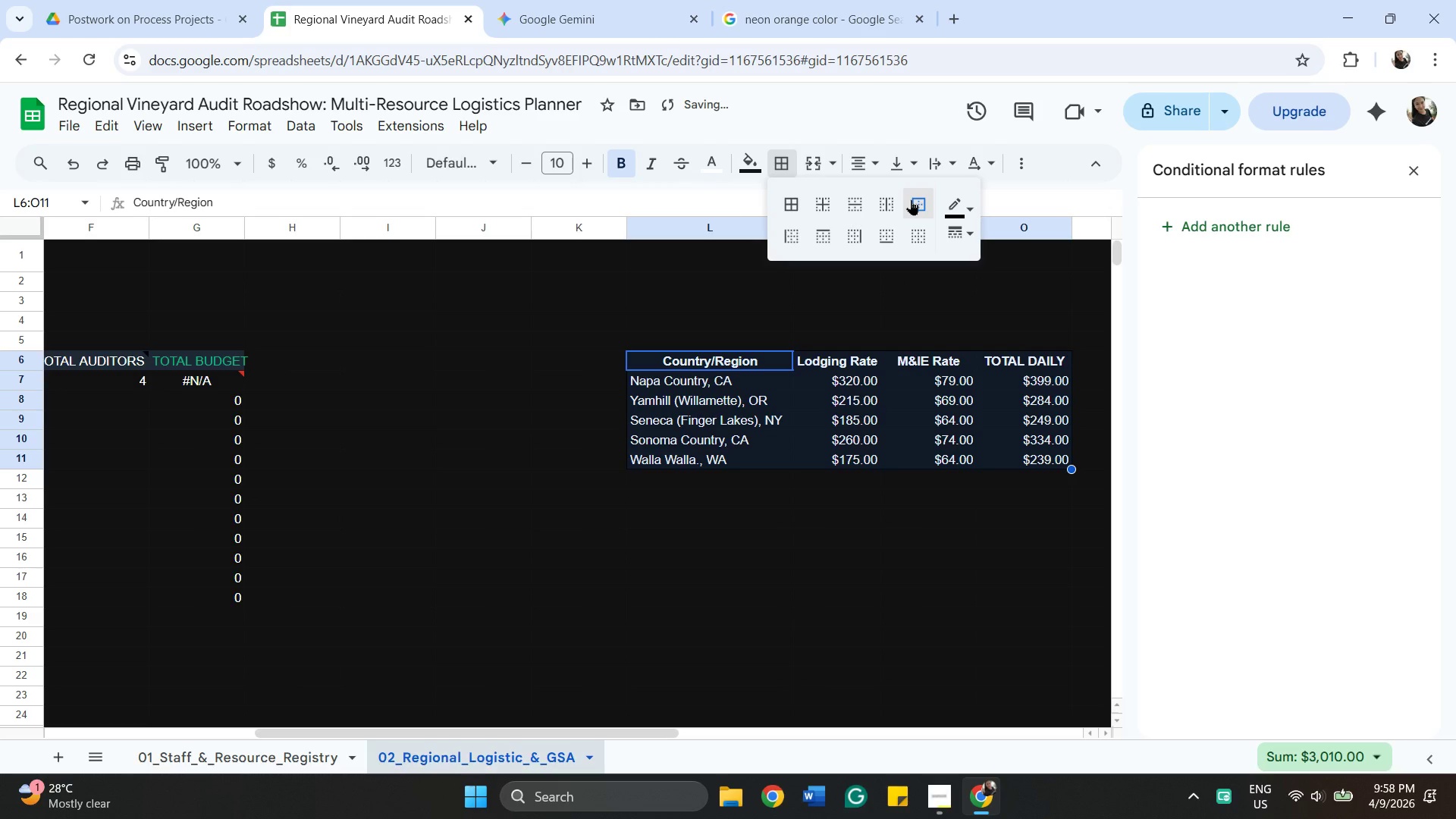 
left_click([911, 199])
 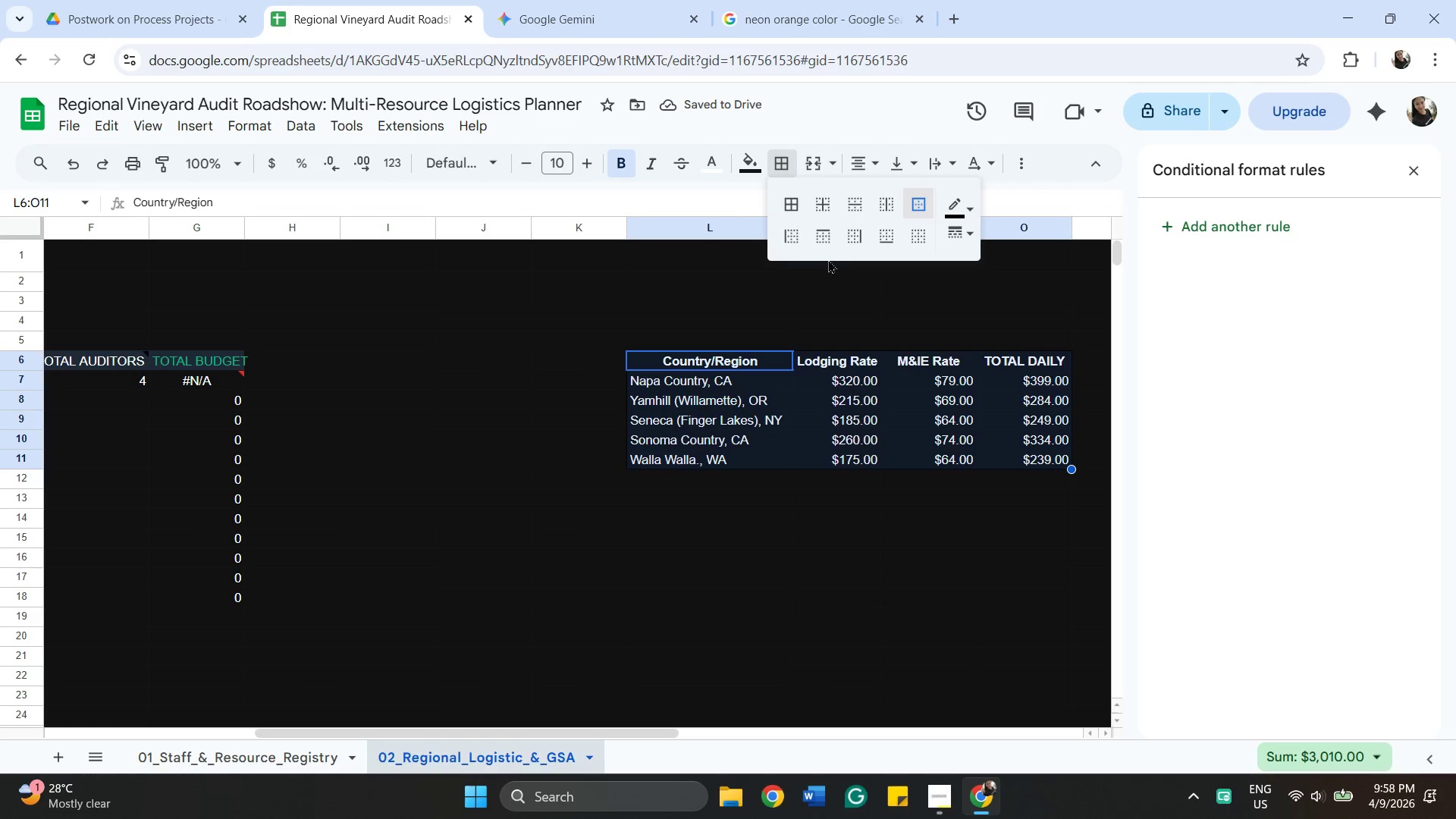 
left_click([961, 206])
 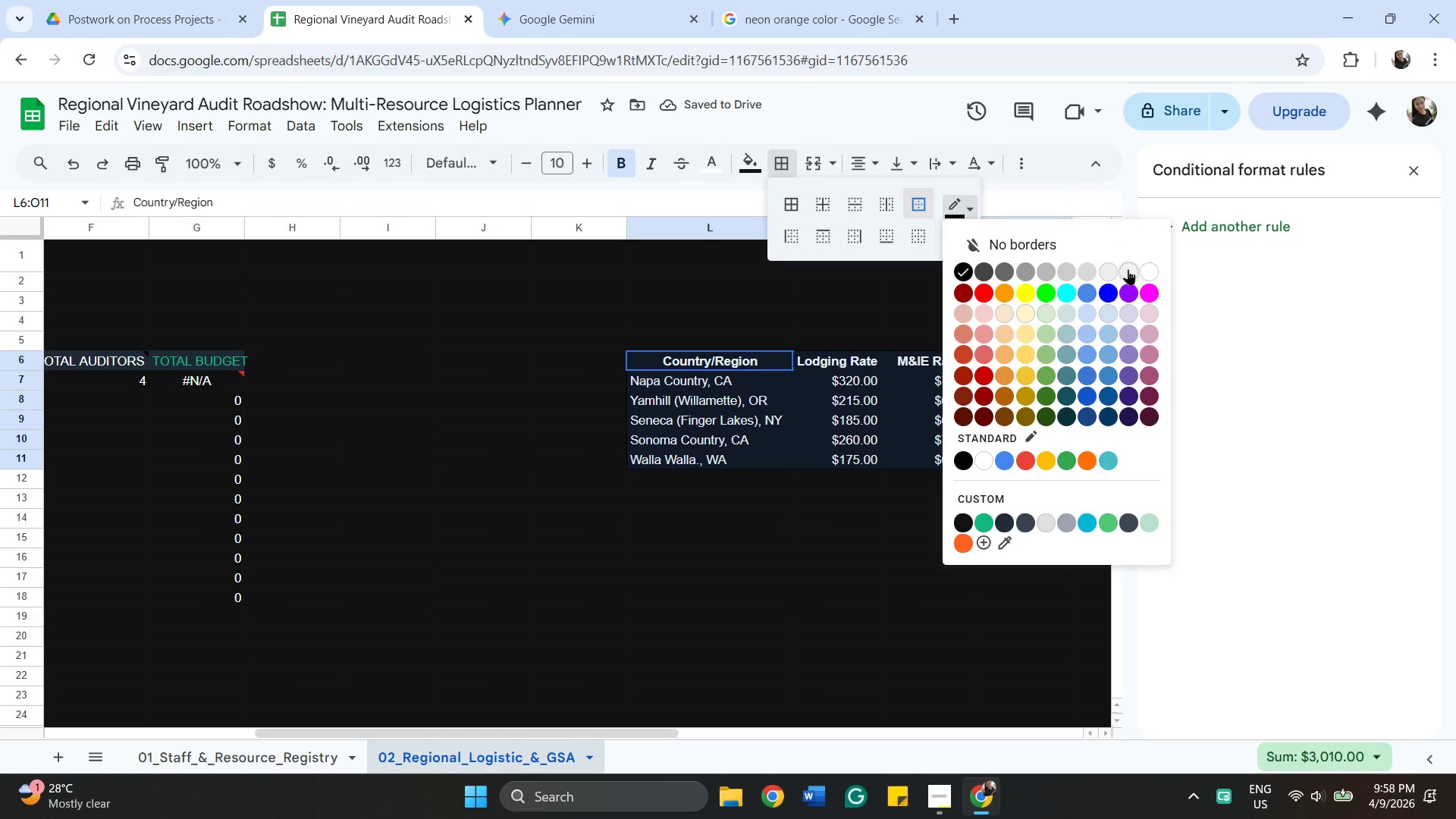 
left_click([1130, 268])
 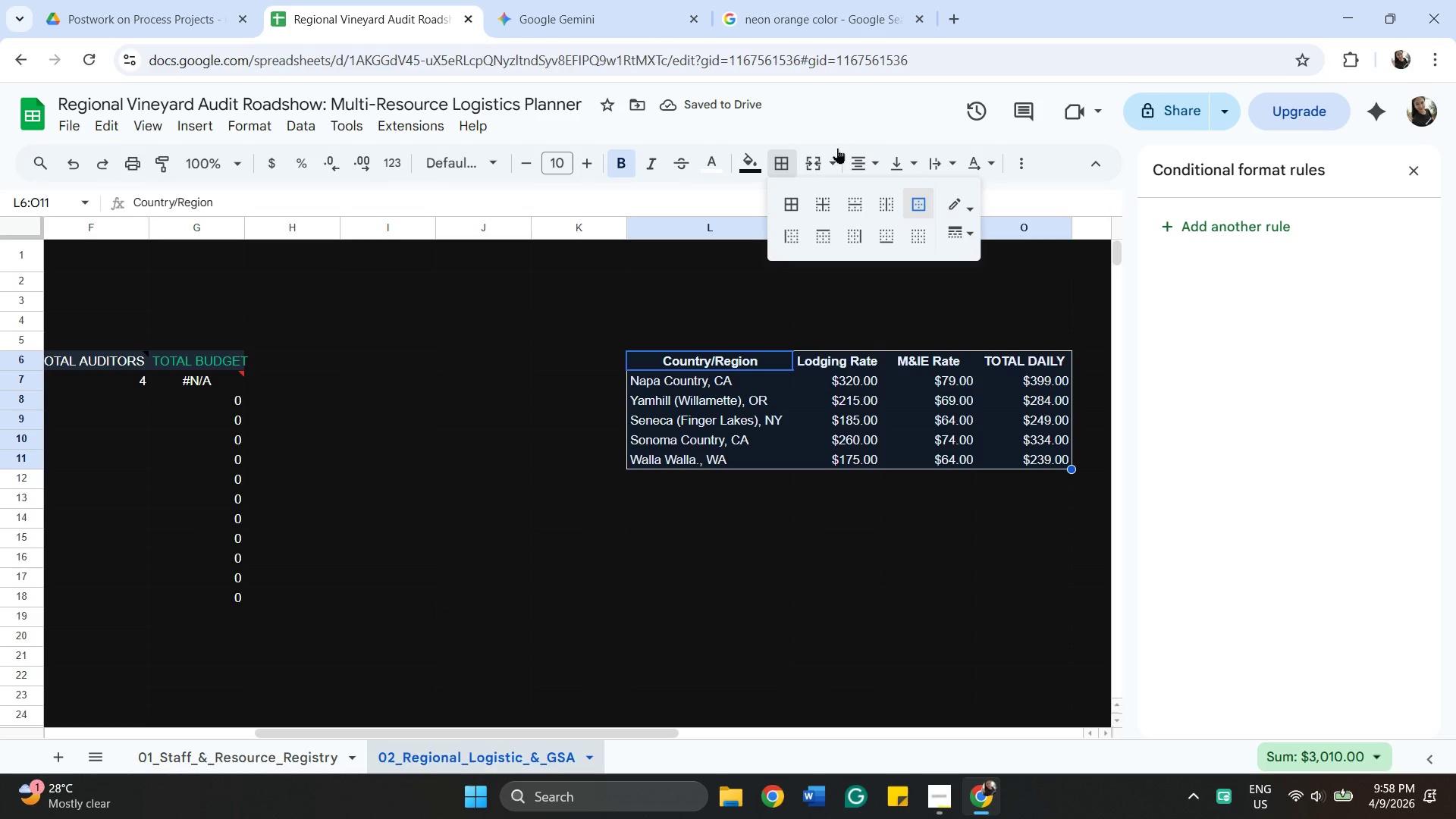 
left_click([923, 200])
 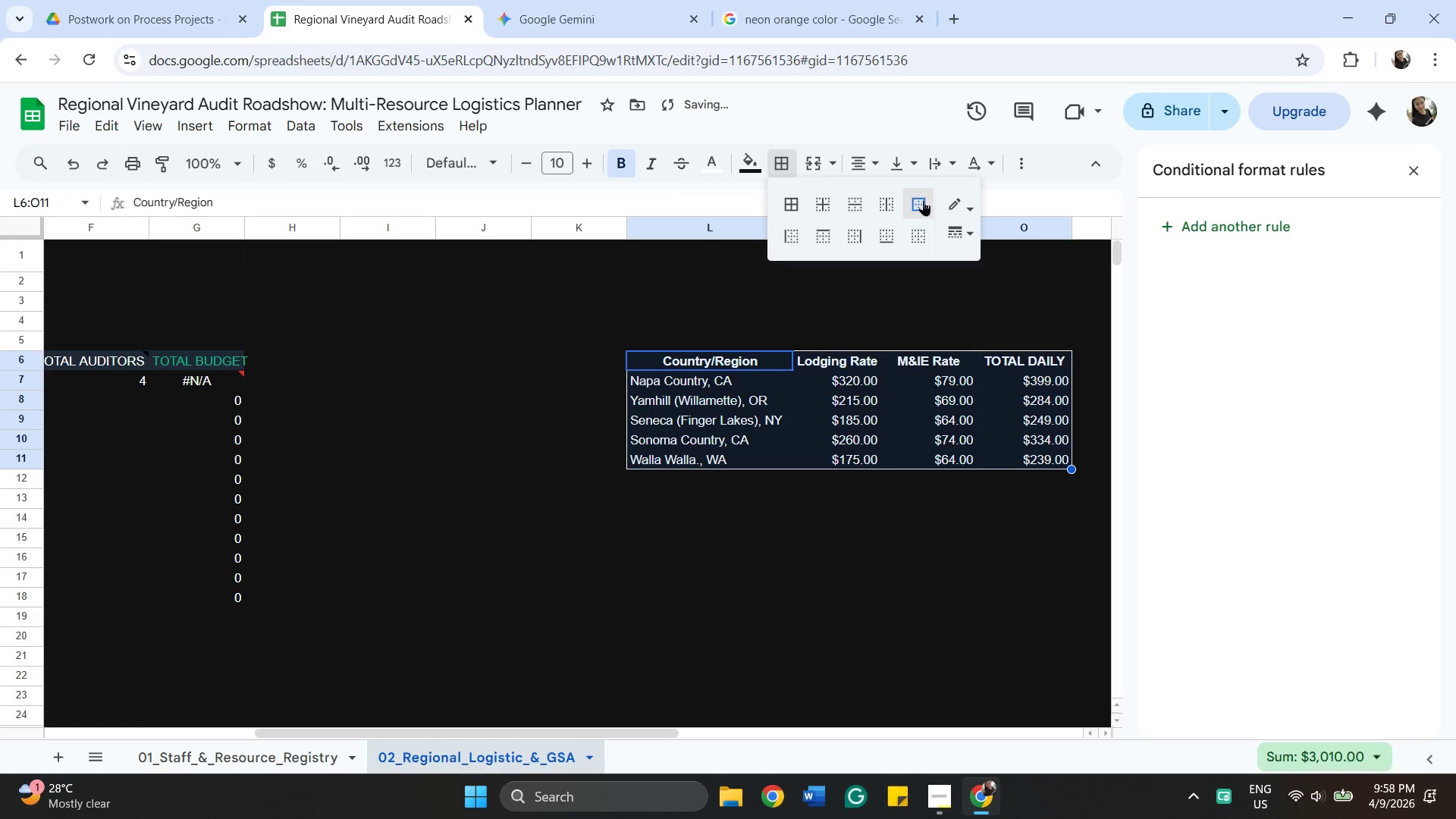 
left_click([923, 200])
 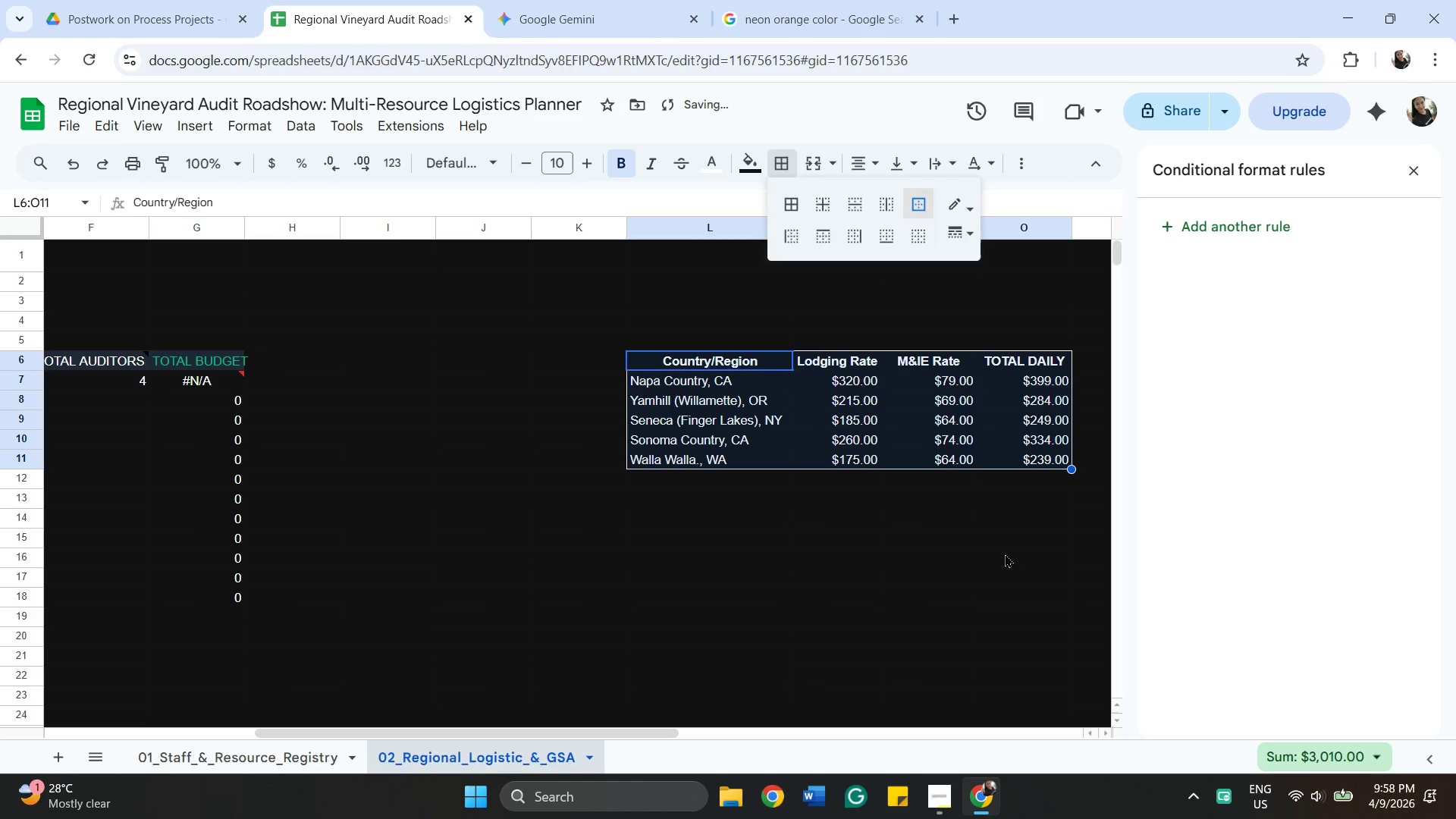 
left_click_drag(start_coordinate=[1005, 551], to_coordinate=[1006, 548])
 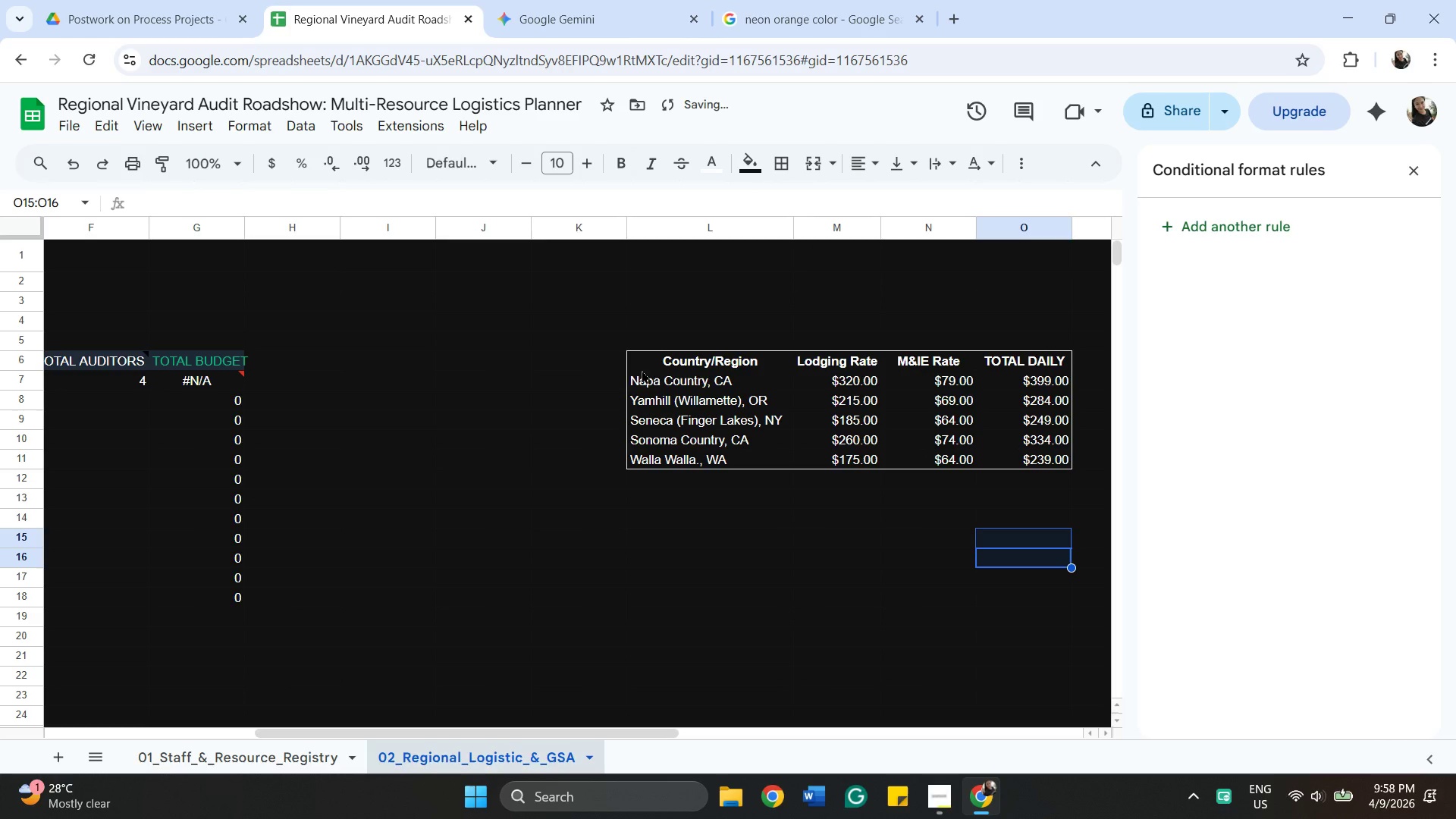 
left_click_drag(start_coordinate=[639, 362], to_coordinate=[645, 367])
 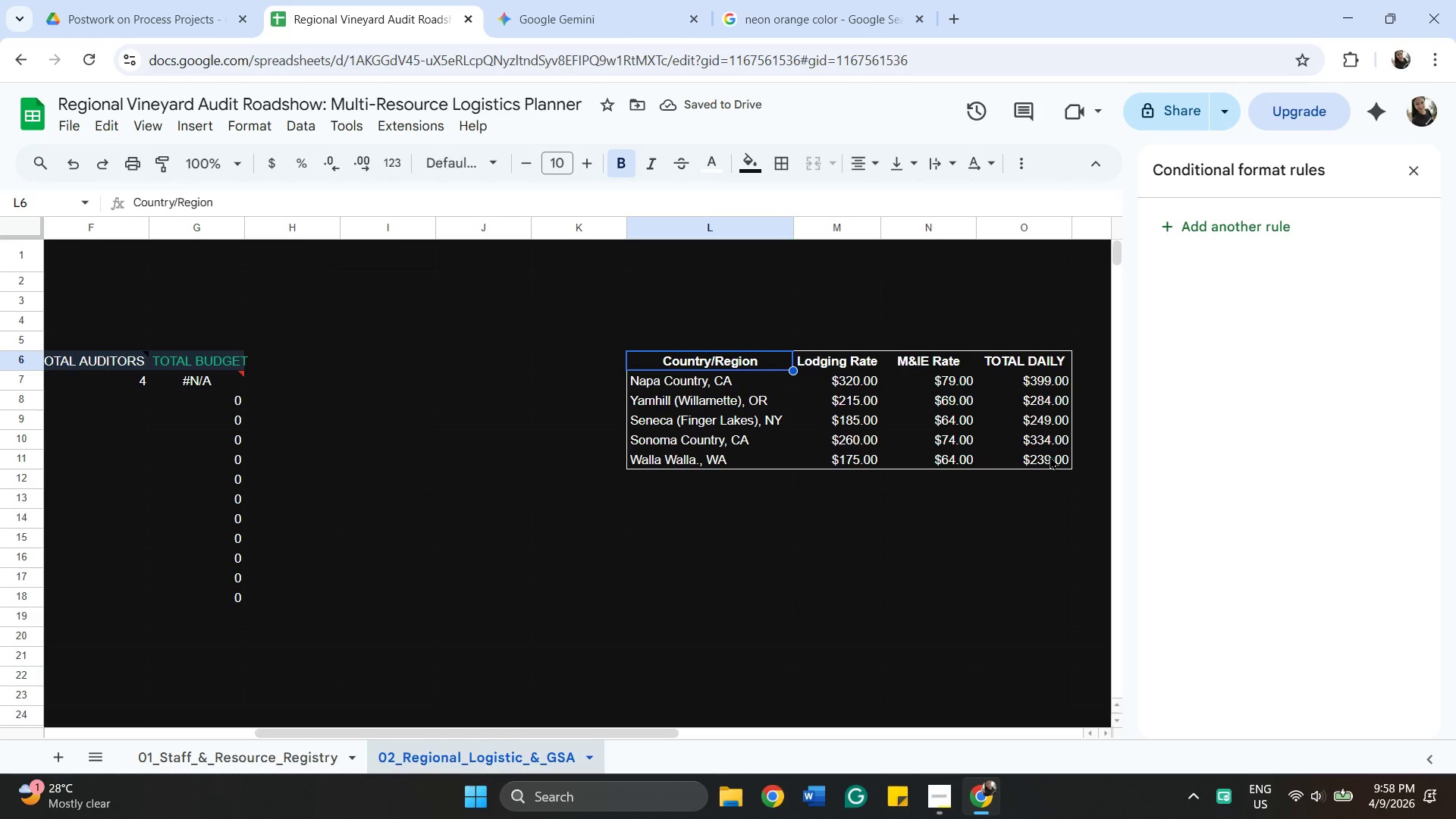 
key(Shift+ShiftLeft)
 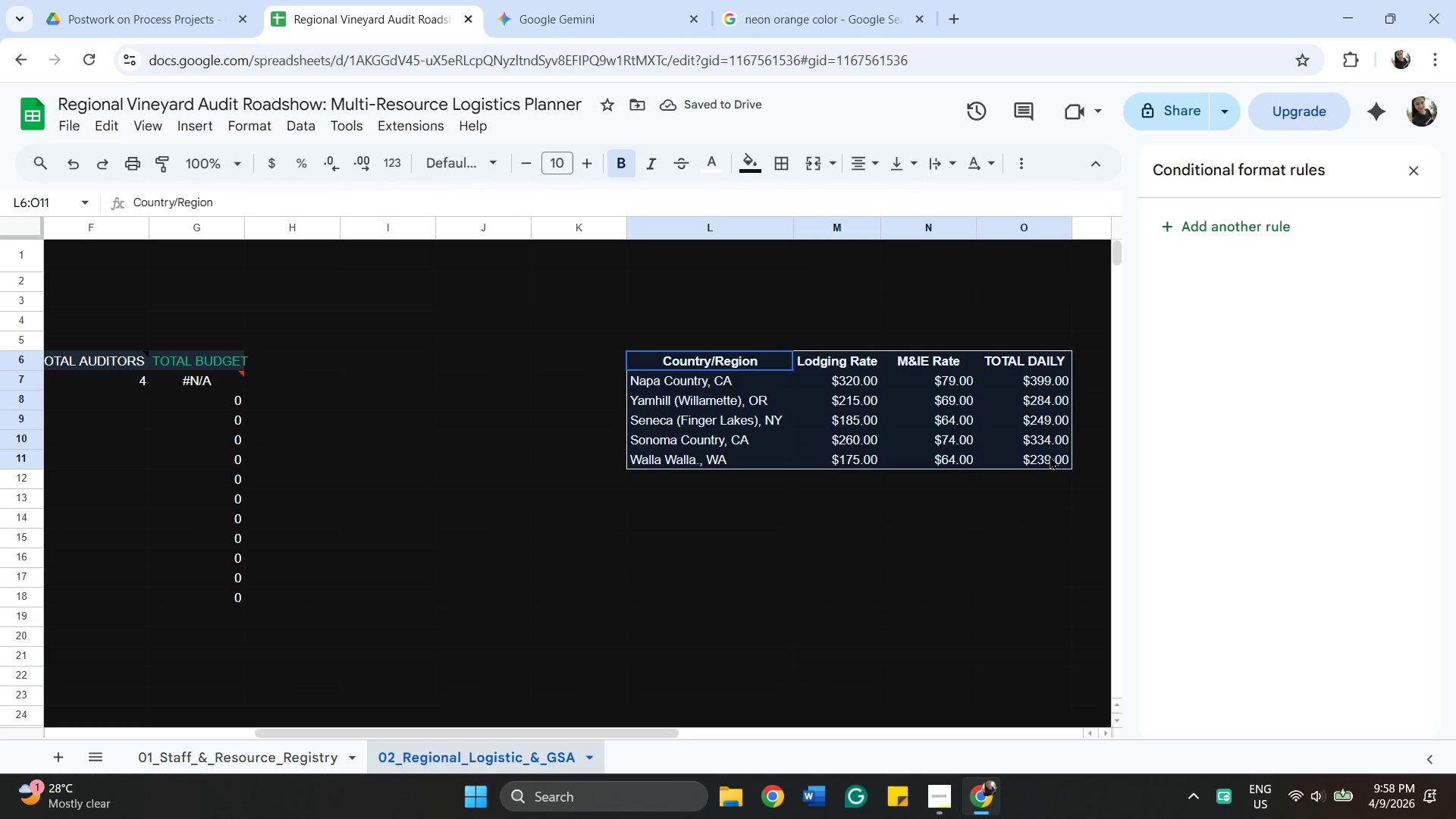 
left_click([1050, 456])
 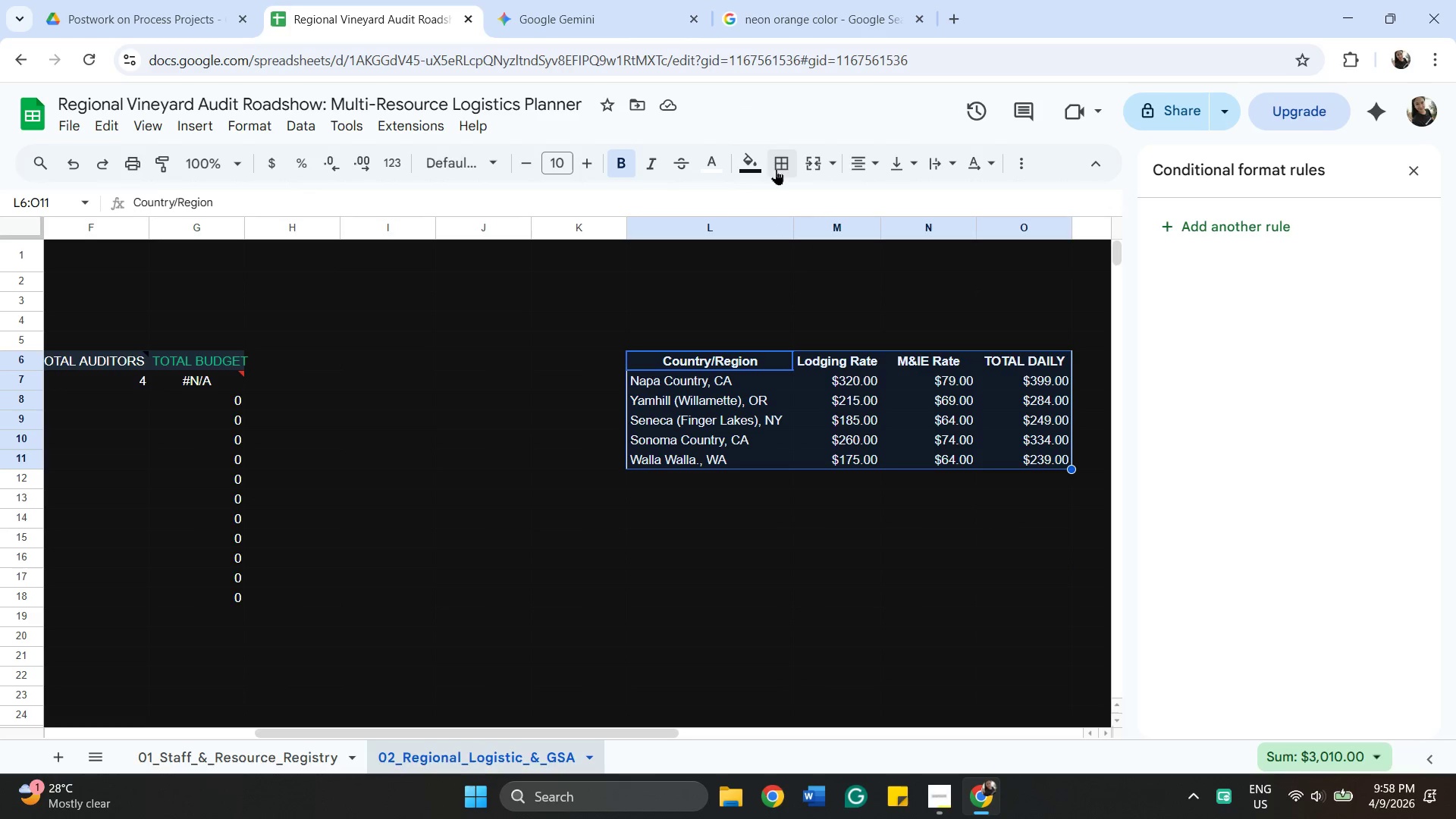 
left_click([789, 162])
 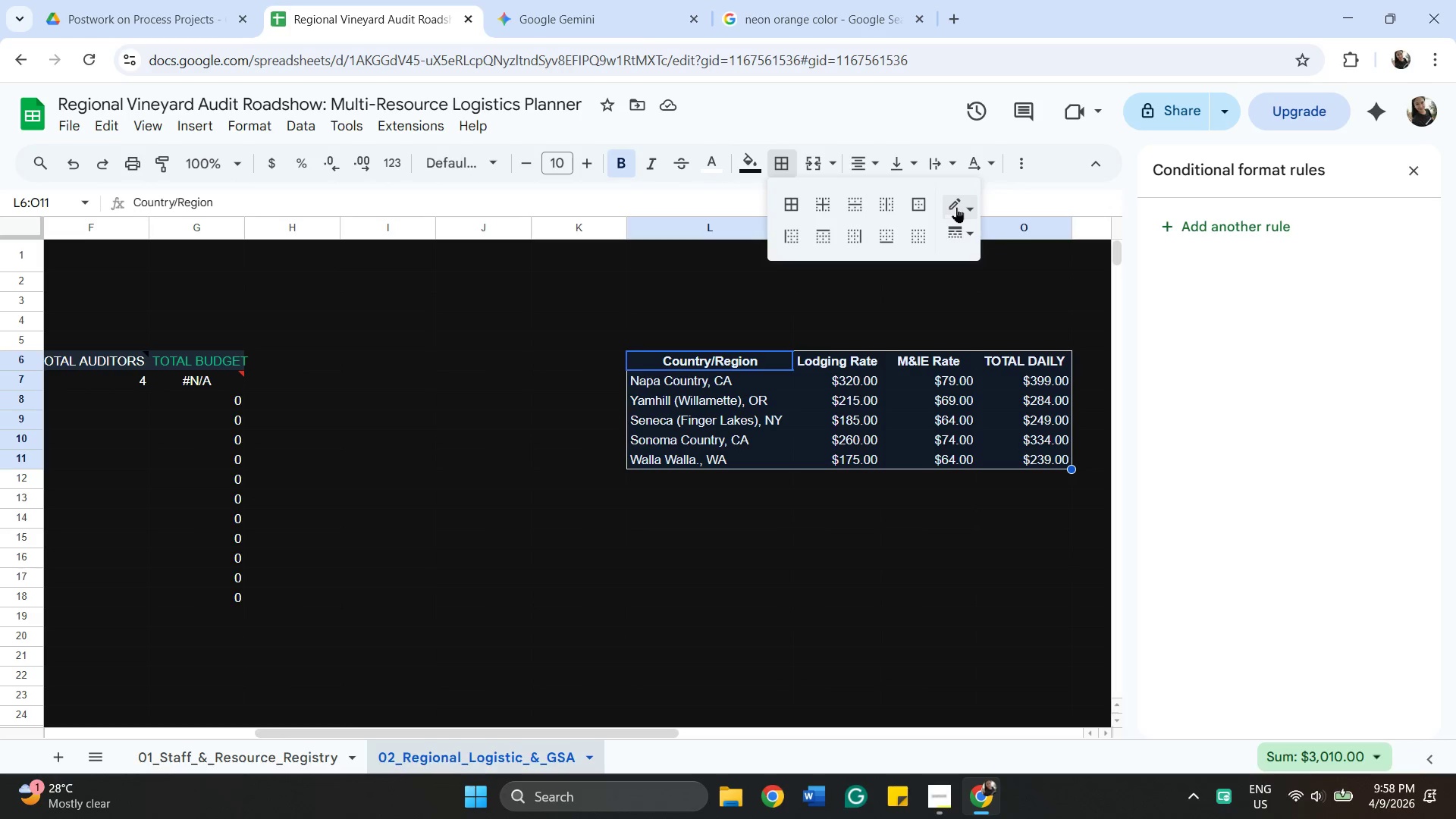 
left_click([957, 207])
 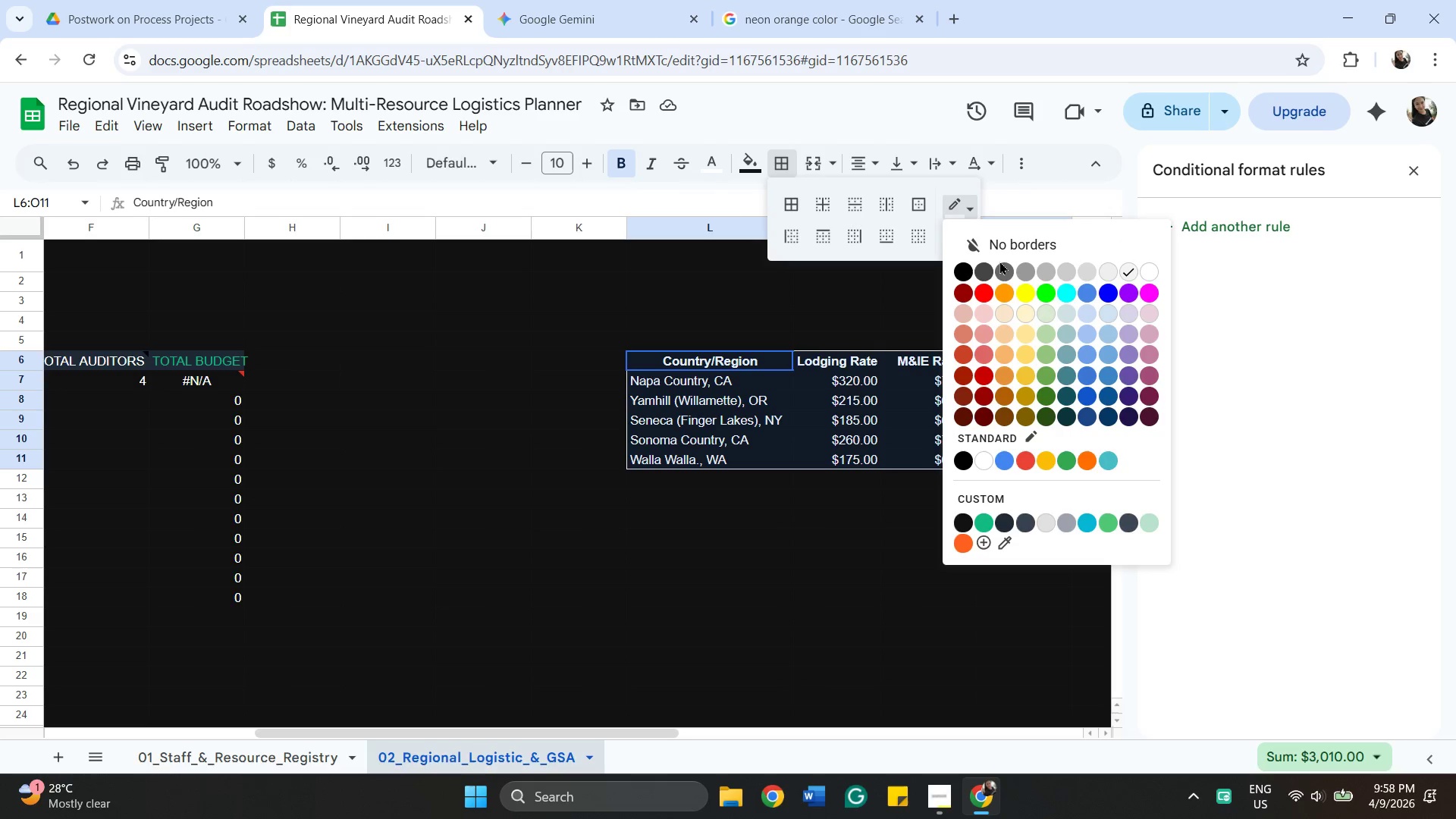 
left_click([987, 268])
 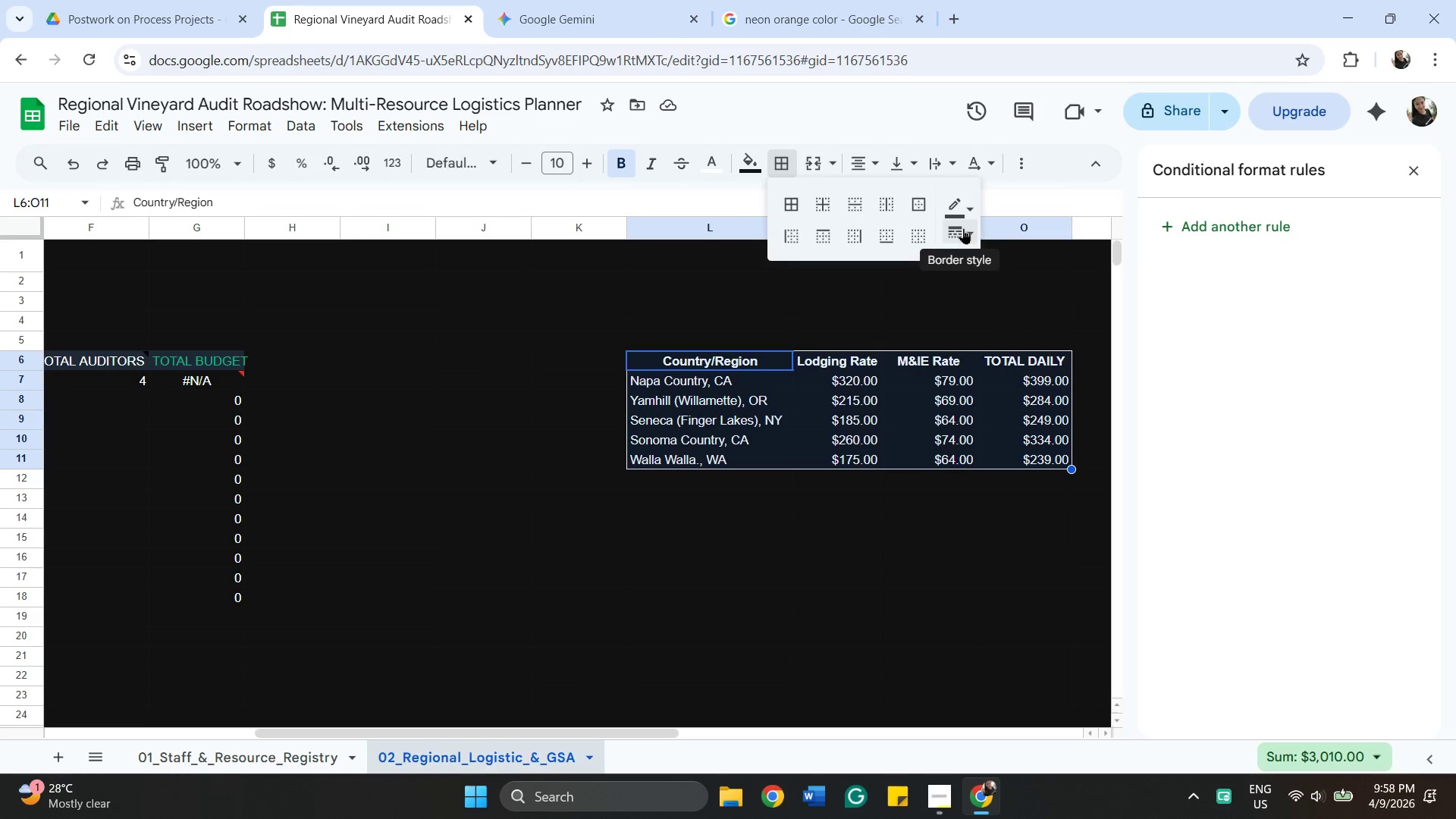 
left_click([959, 203])
 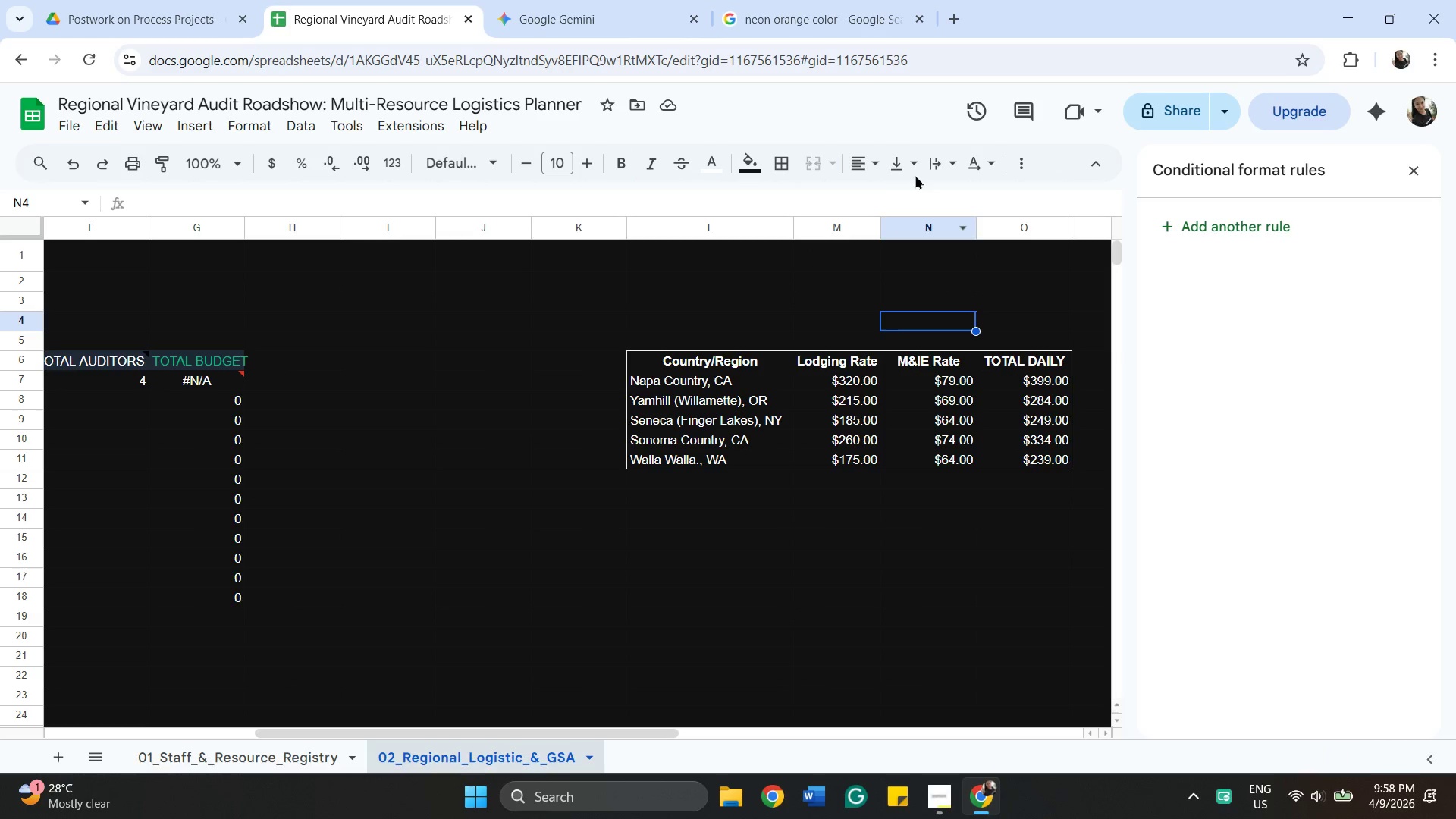 
left_click([780, 157])
 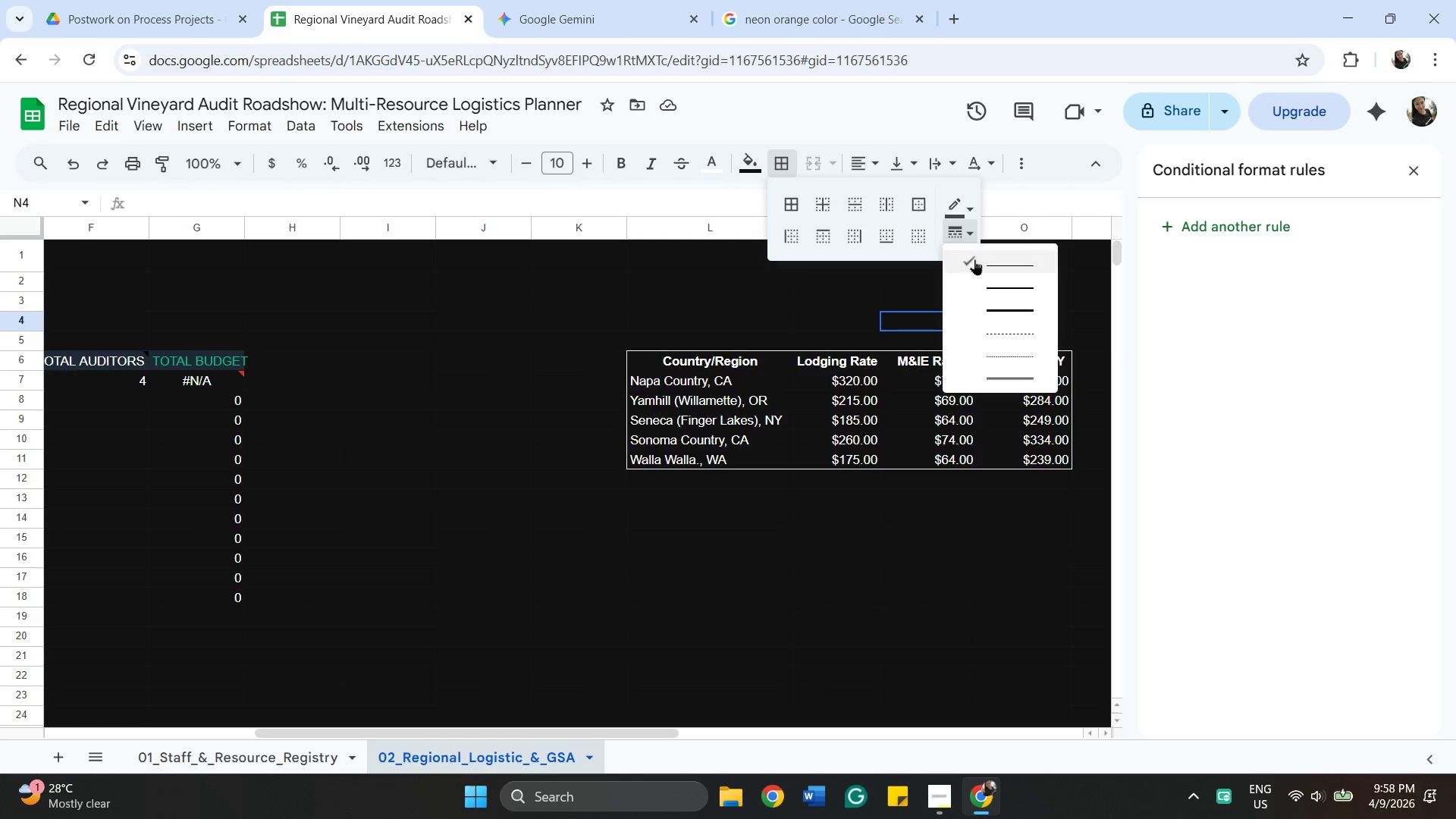 
left_click([977, 266])
 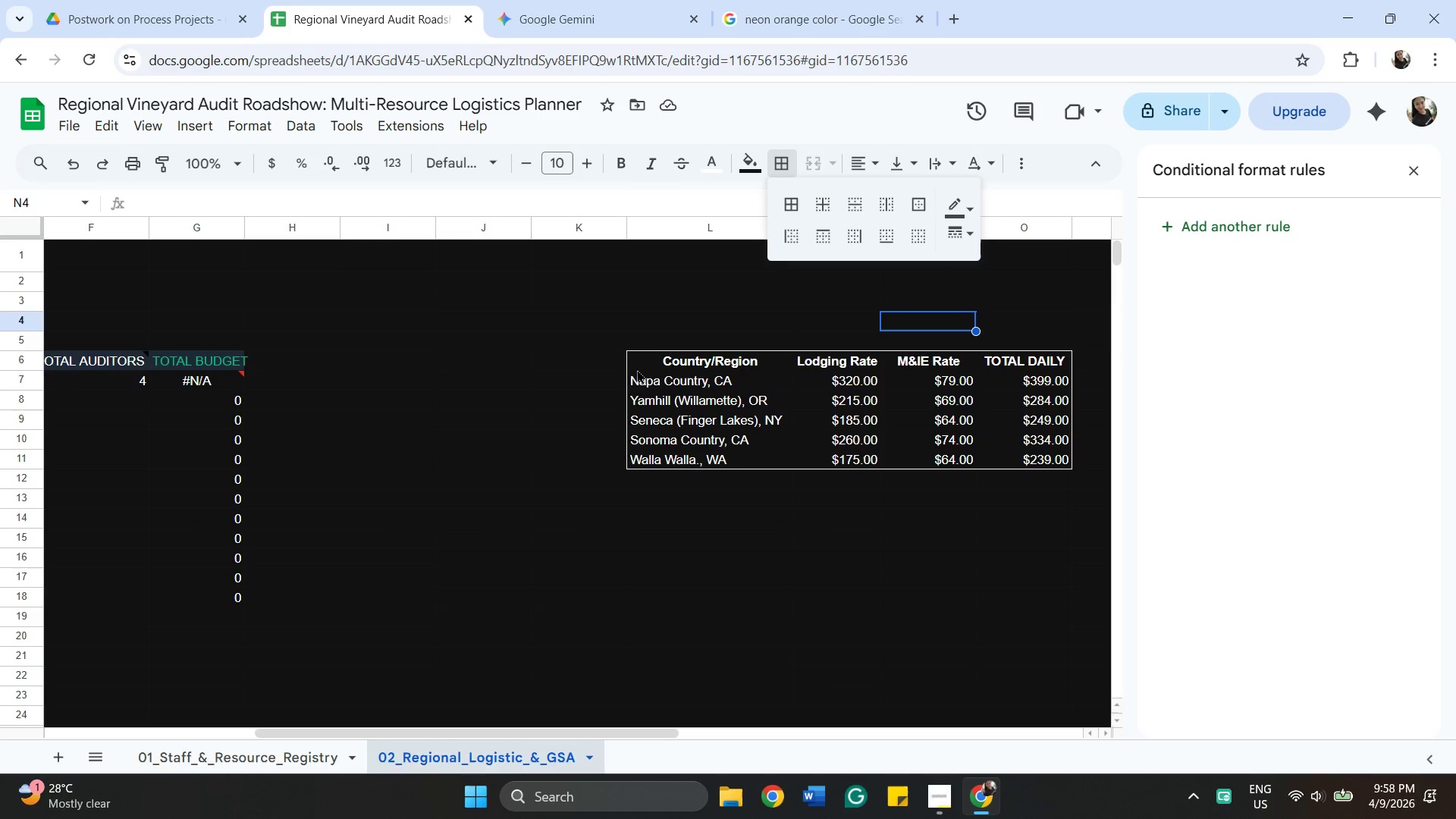 
left_click_drag(start_coordinate=[655, 350], to_coordinate=[660, 347])
 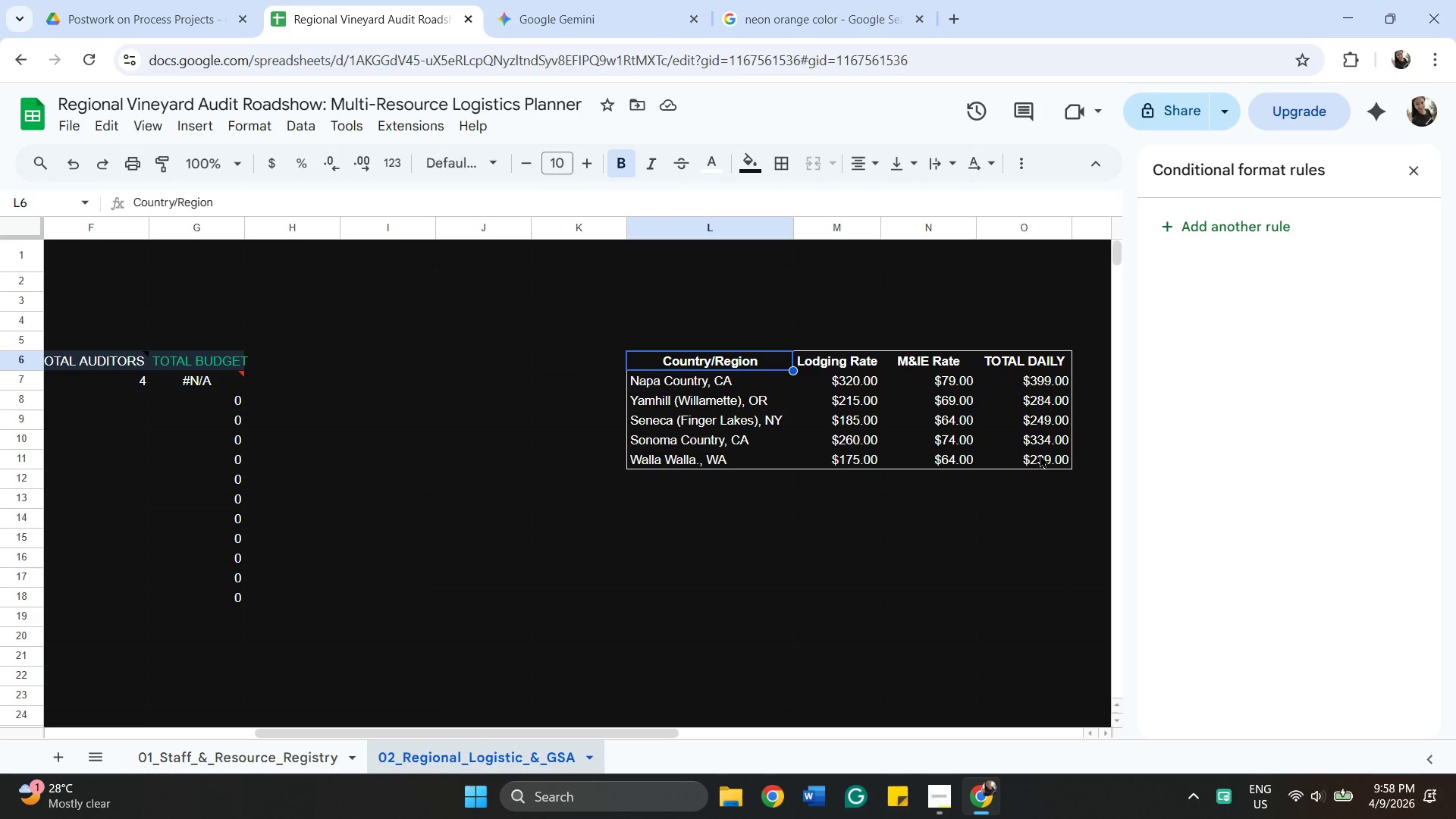 
key(Shift+ShiftLeft)
 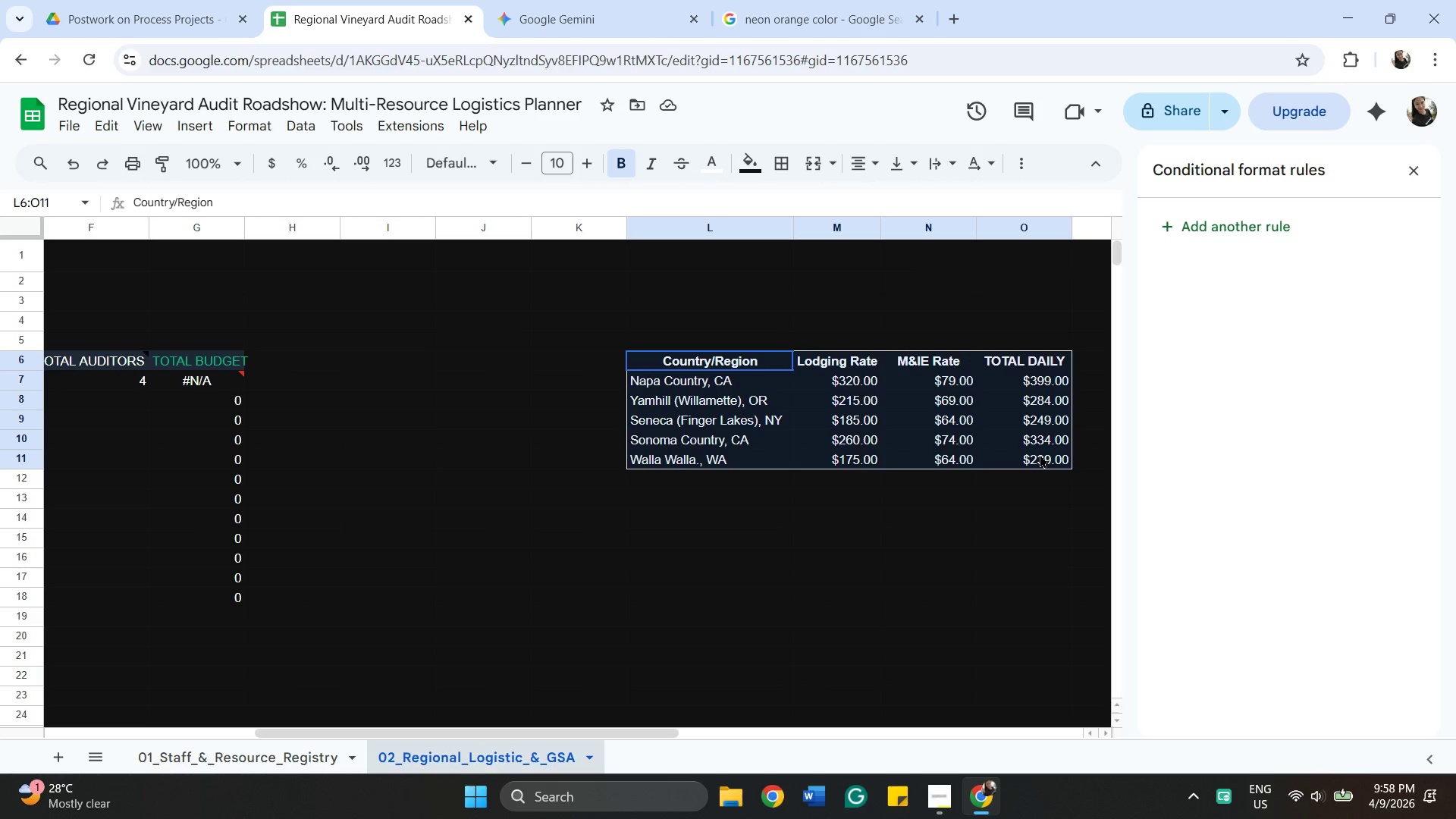 
left_click([1040, 454])
 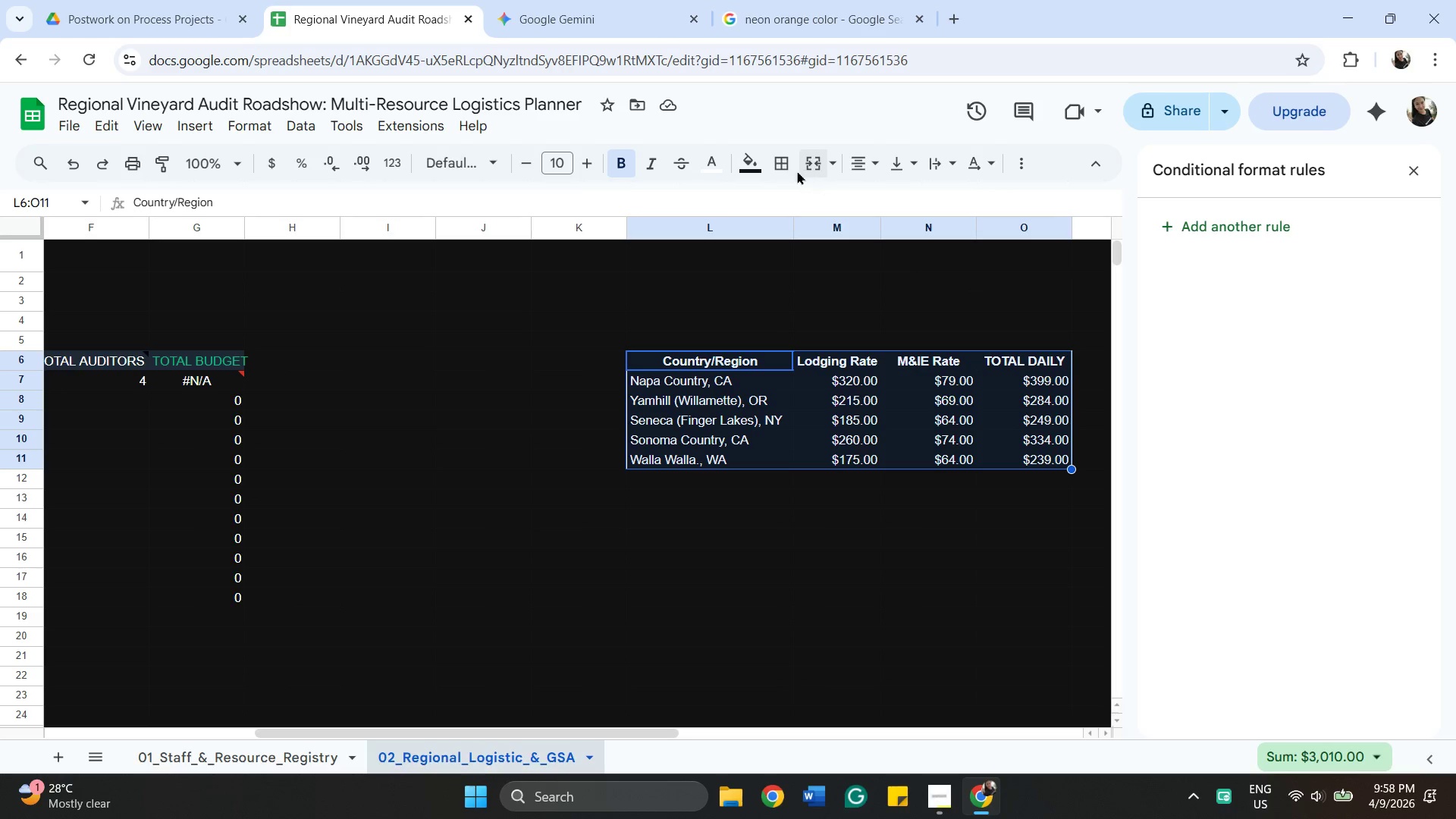 
left_click([777, 168])
 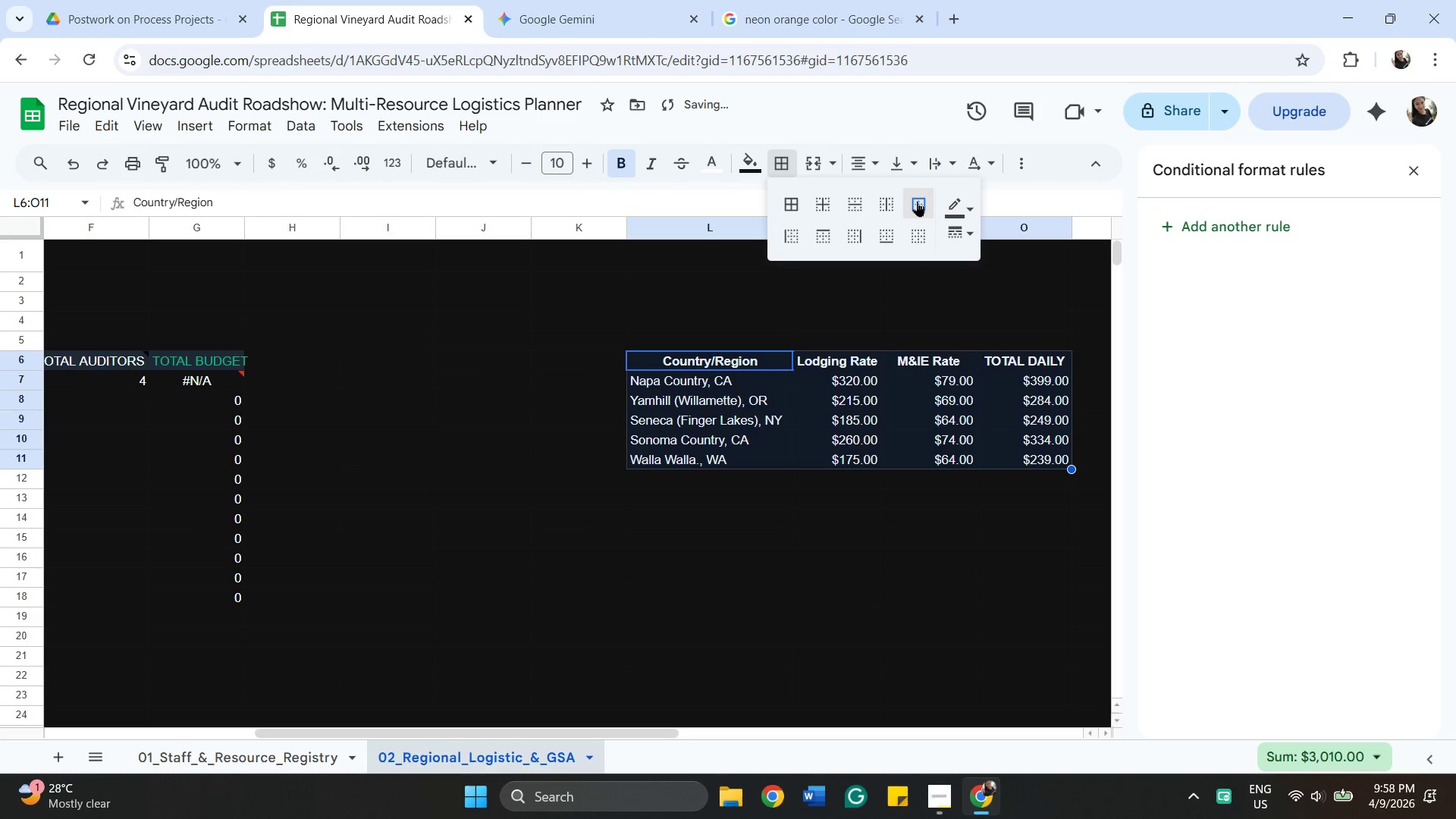 
left_click_drag(start_coordinate=[903, 535], to_coordinate=[915, 533])
 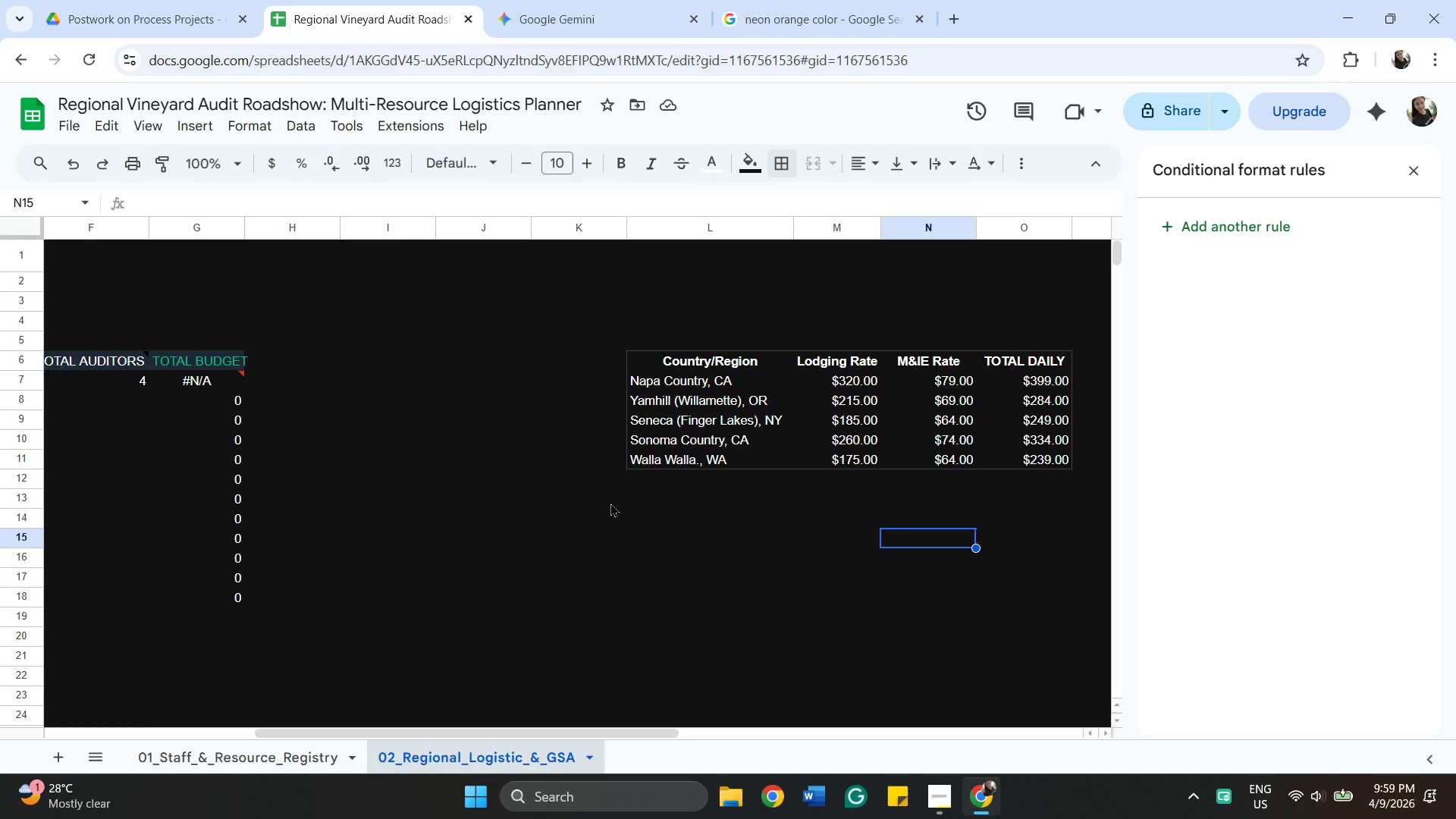 
wait(36.78)
 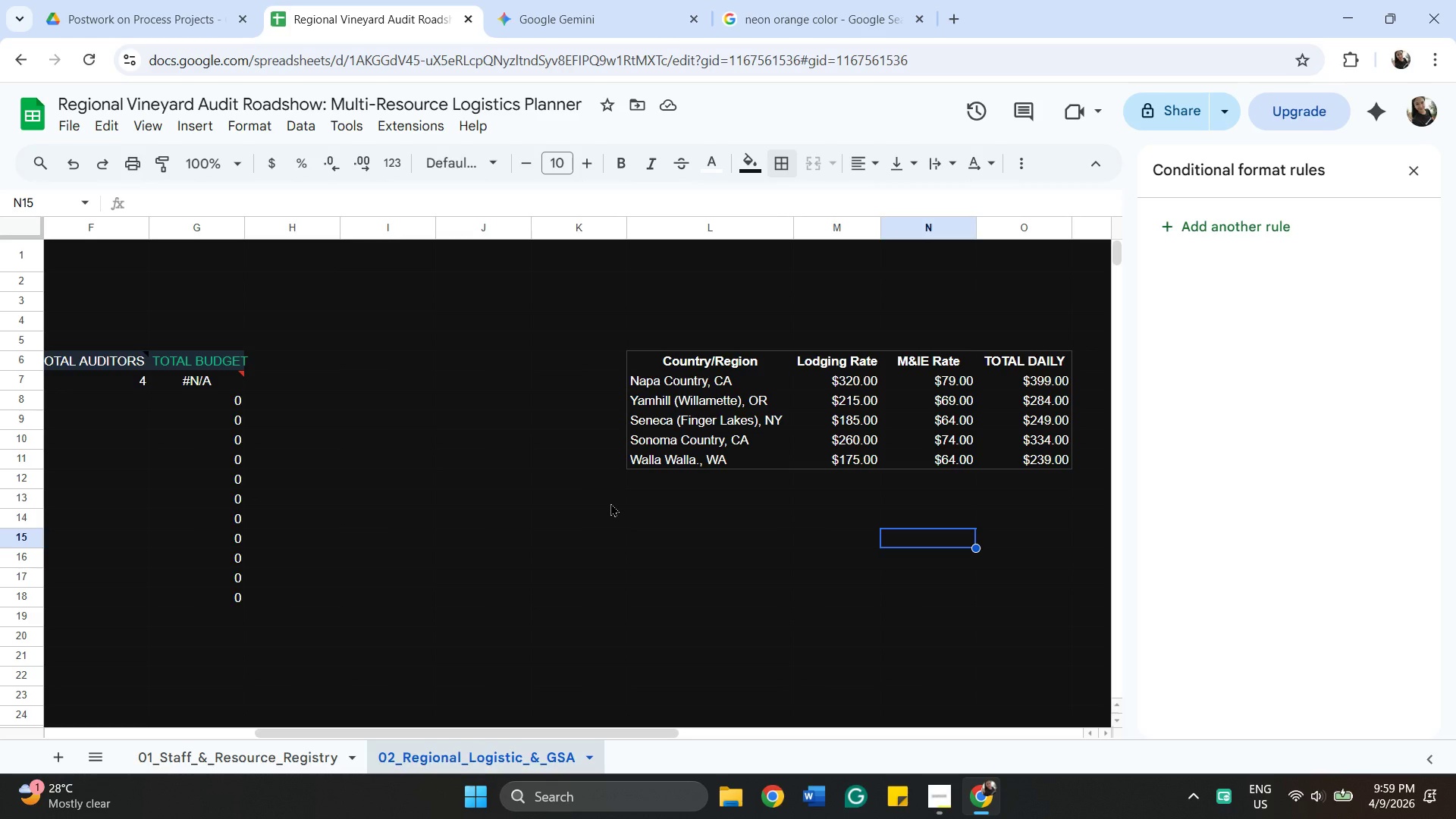 
left_click_drag(start_coordinate=[632, 334], to_coordinate=[642, 334])
 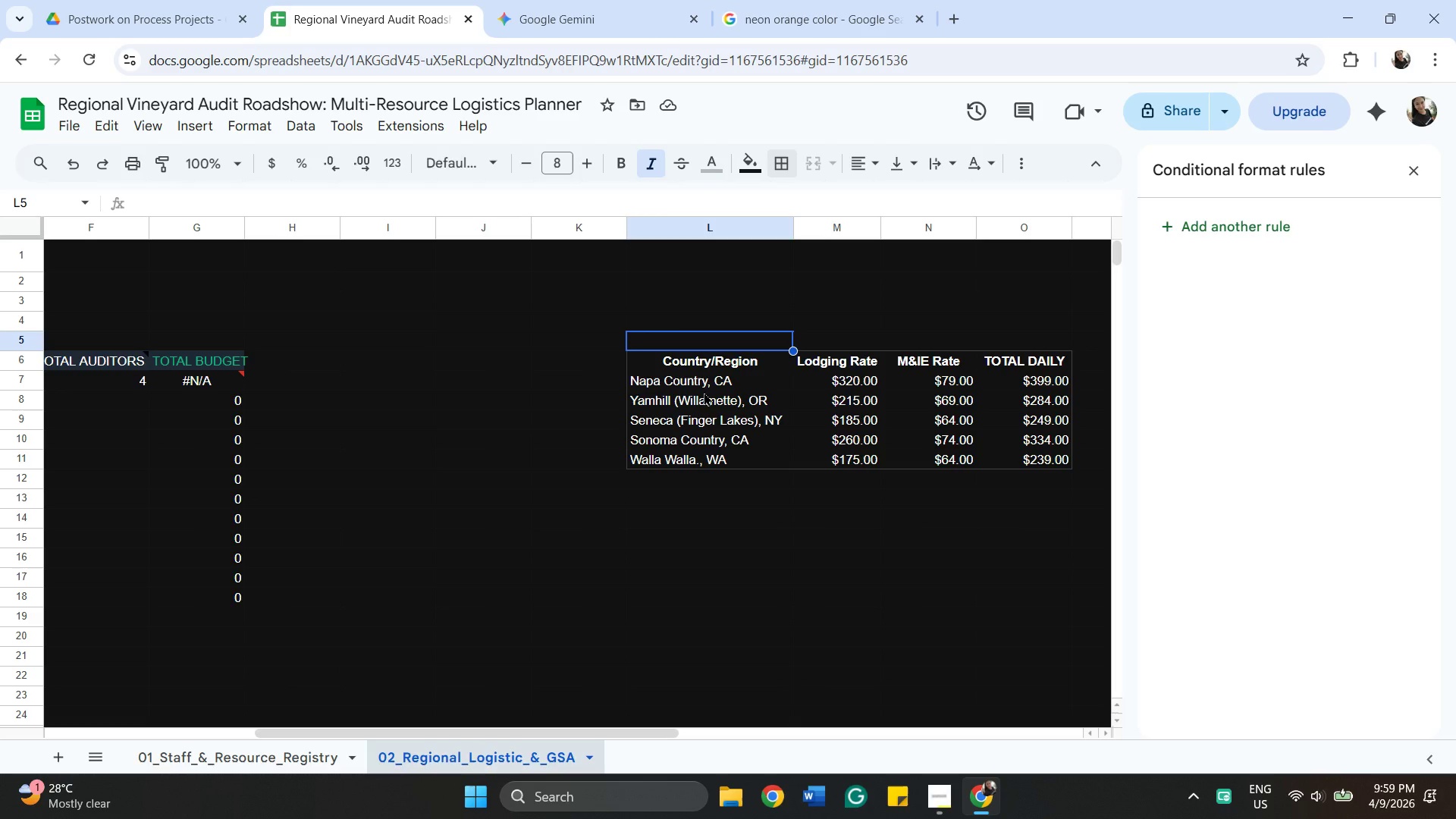 
type(MArket )
key(Backspace)
key(Backspace)
key(Backspace)
key(Backspace)
key(Backspace)
key(Backspace)
type(sar)
key(Backspace)
key(Backspace)
type(rkt )
key(Backspace)
type(-based travel)
 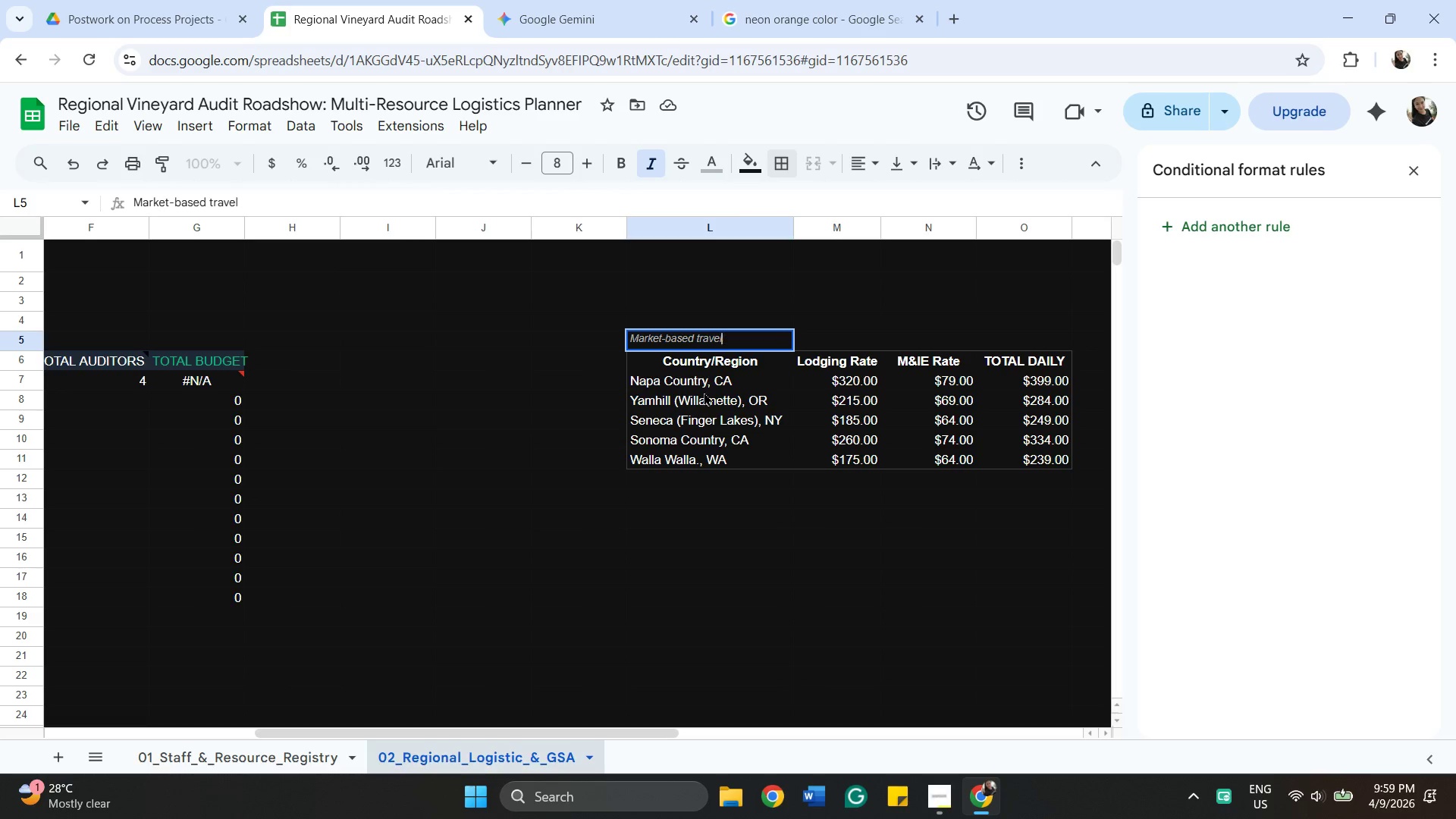 
wait(6.42)
 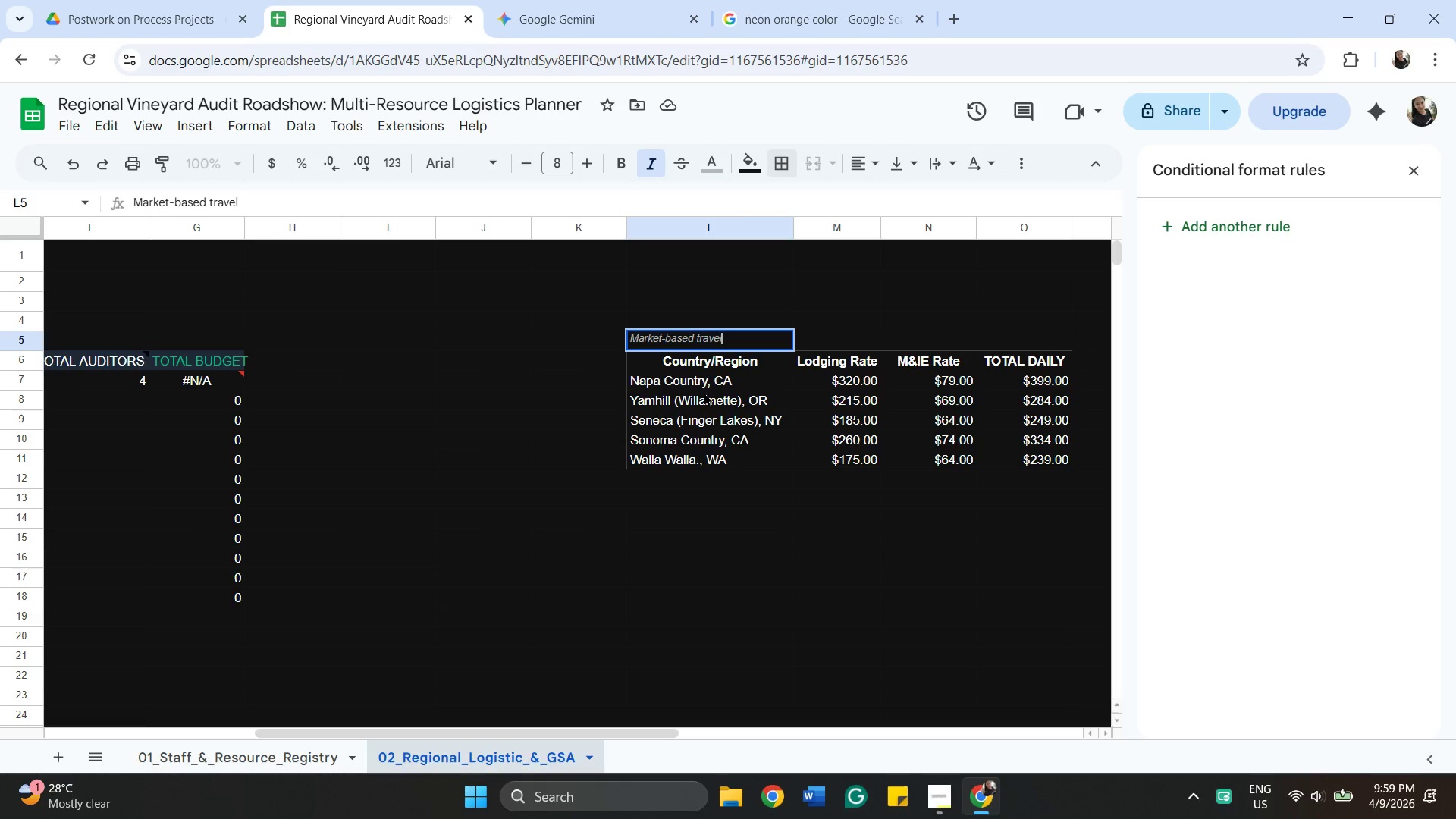 
type( rates only)
 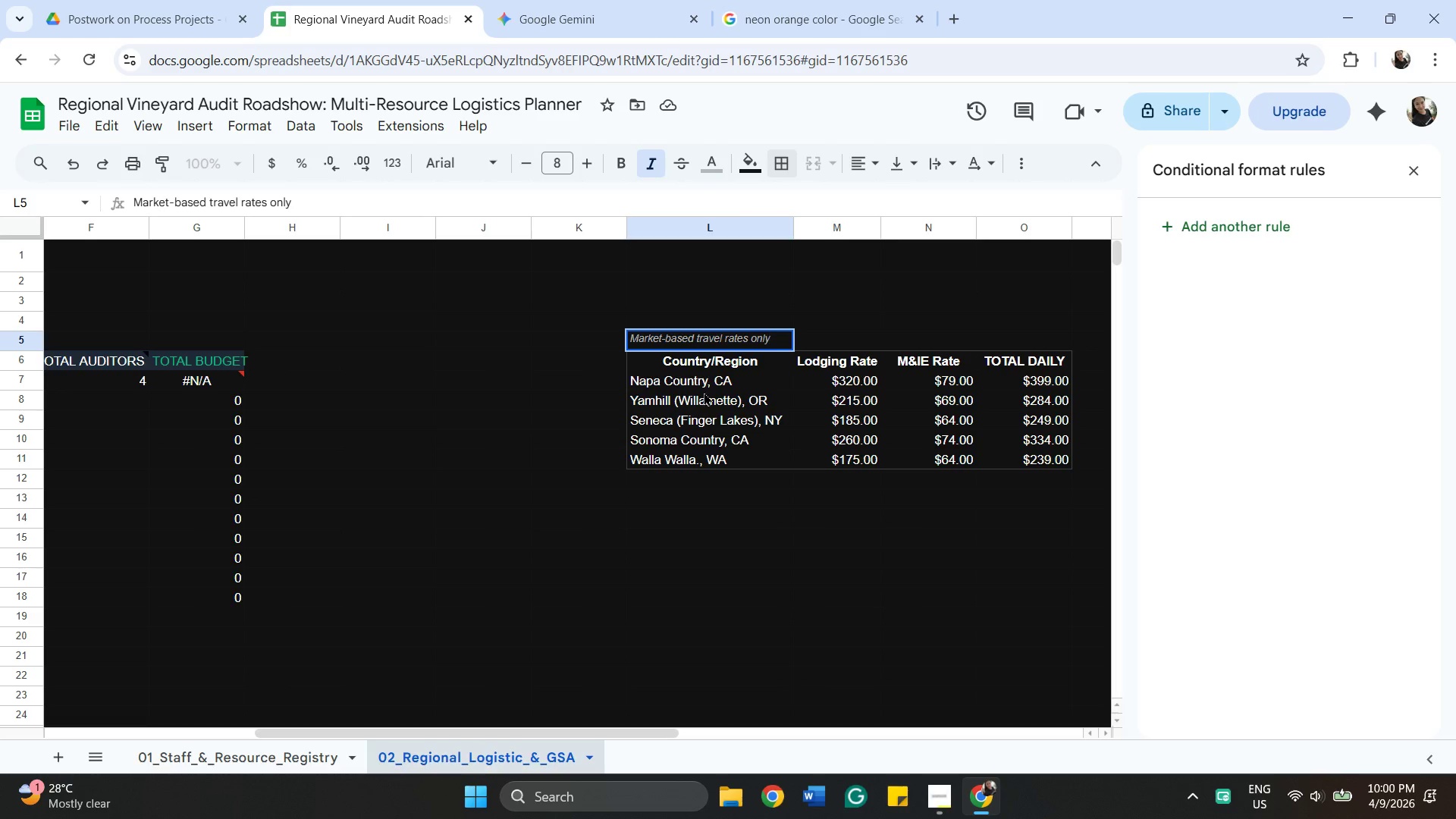 
left_click_drag(start_coordinate=[747, 484], to_coordinate=[739, 483])
 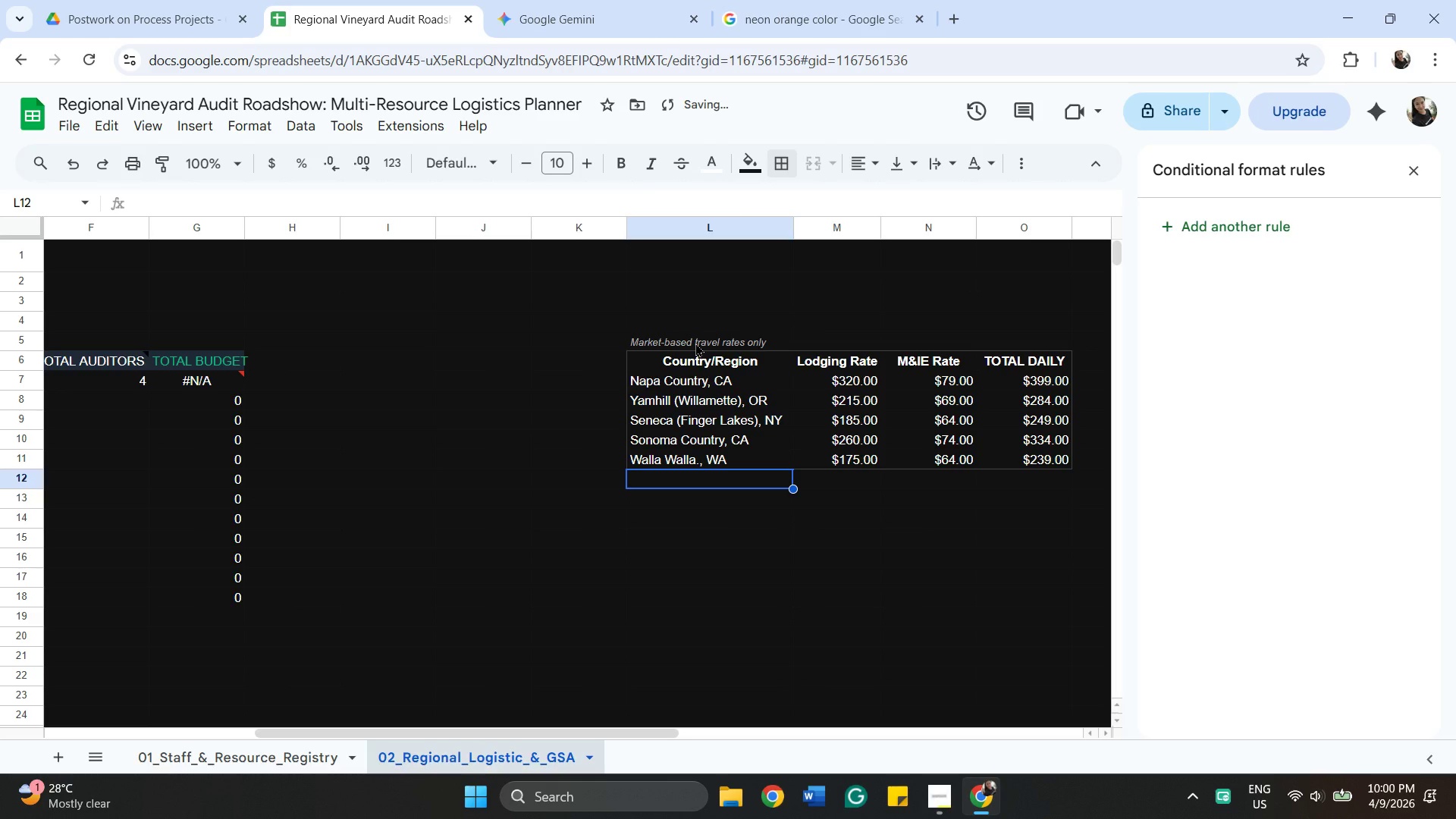 
left_click([695, 343])
 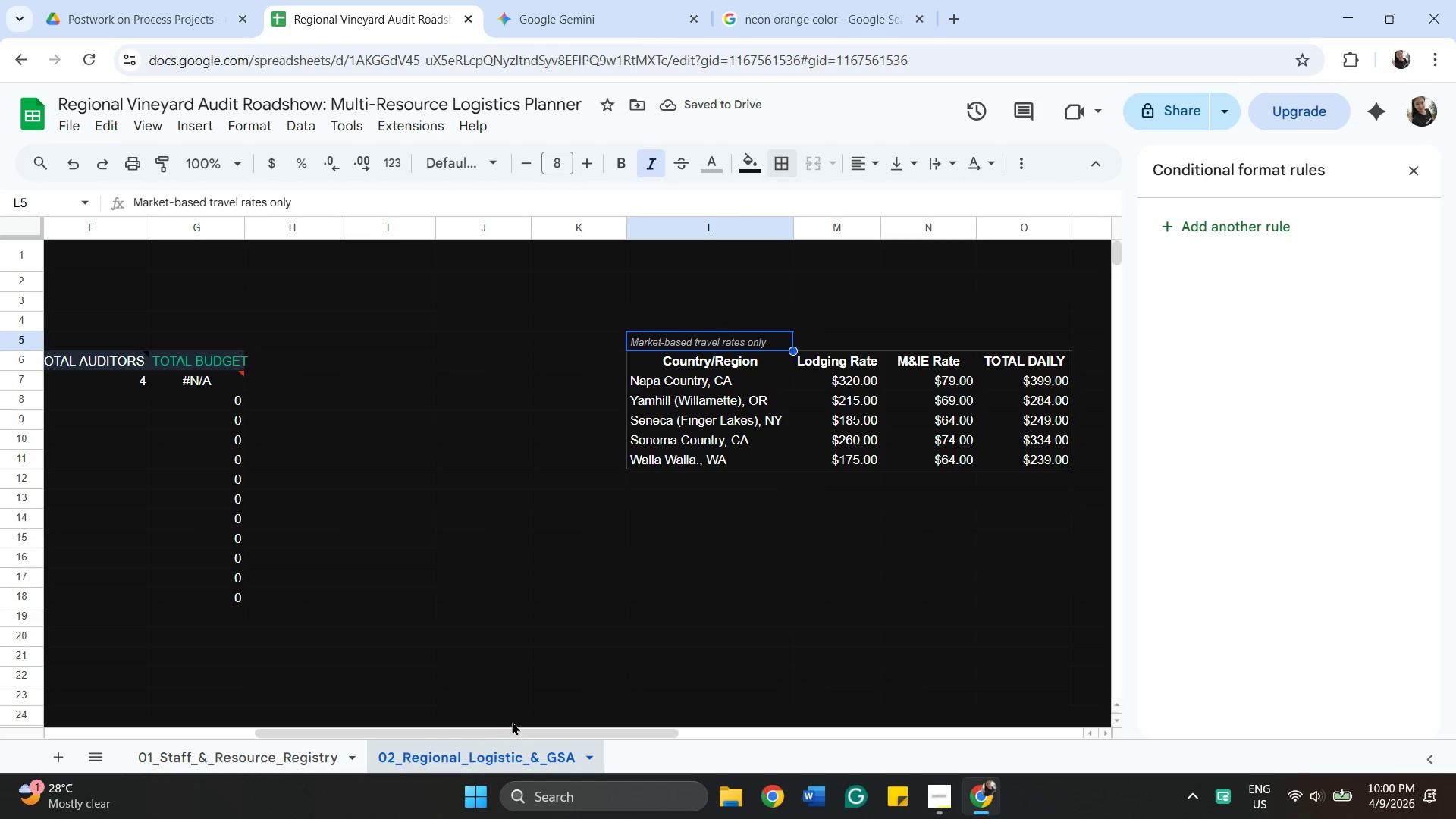 
left_click_drag(start_coordinate=[529, 730], to_coordinate=[277, 769])
 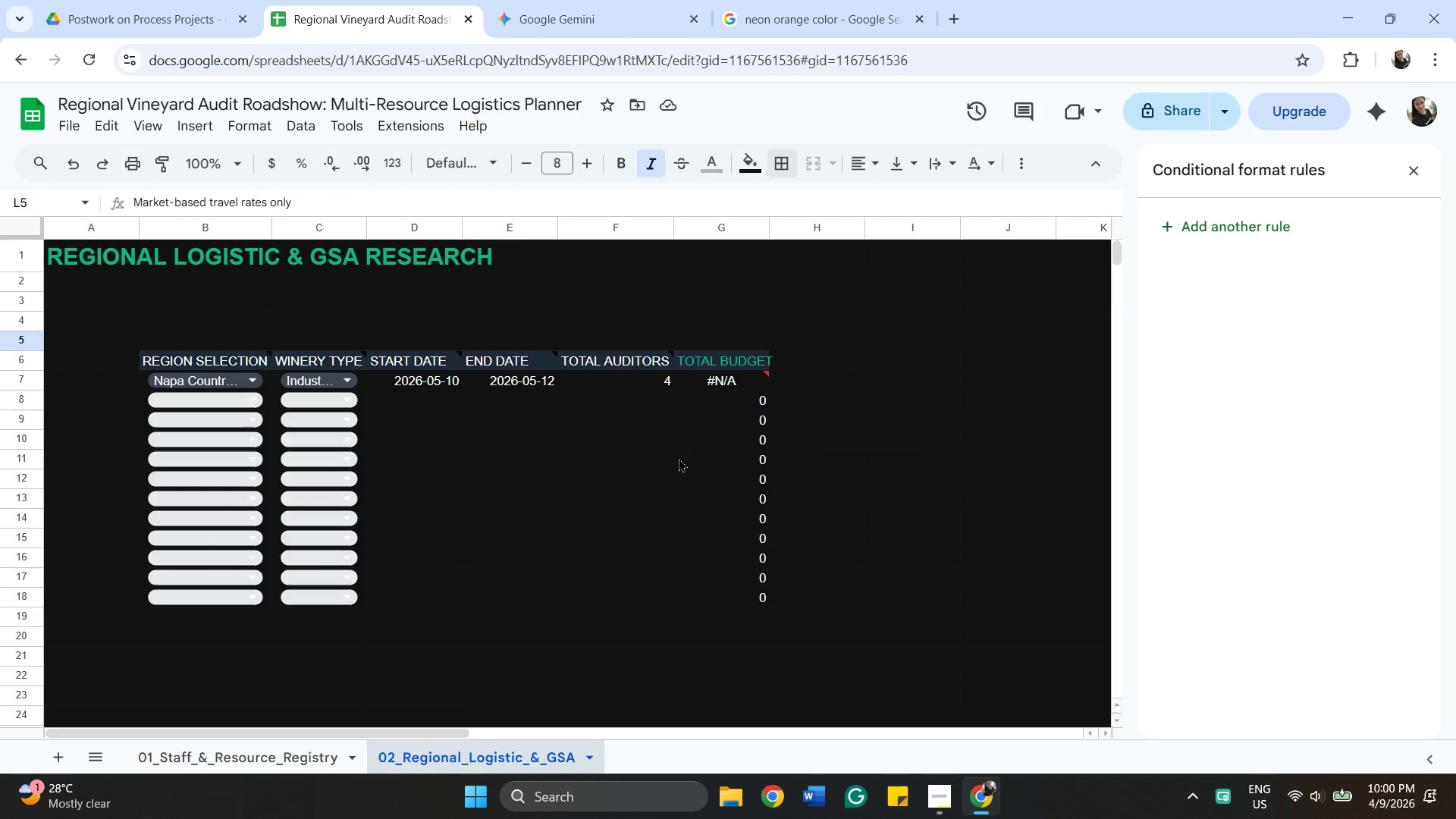 
double_click([735, 377])
 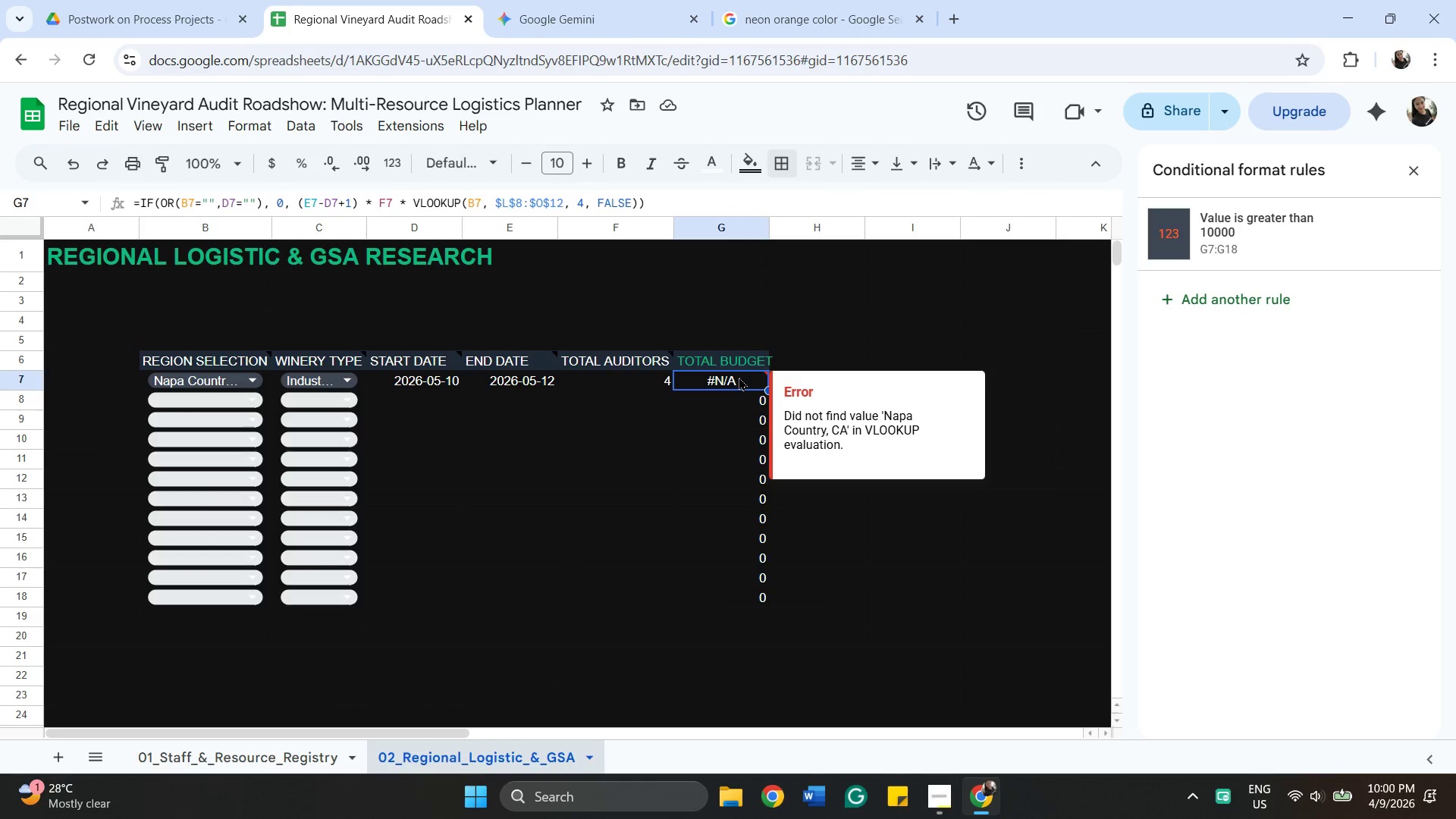 
double_click([739, 377])
 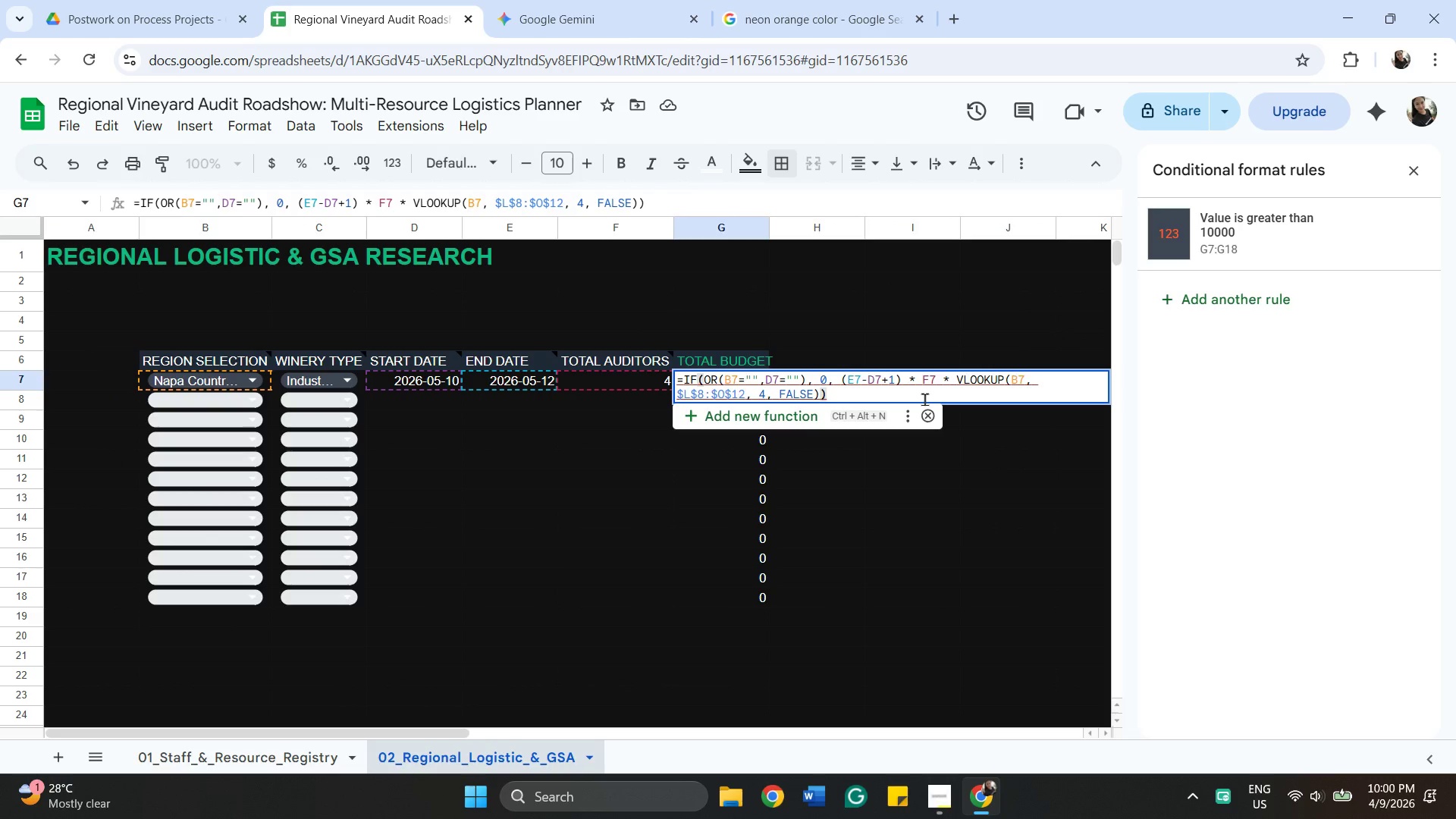 
key(Enter)
 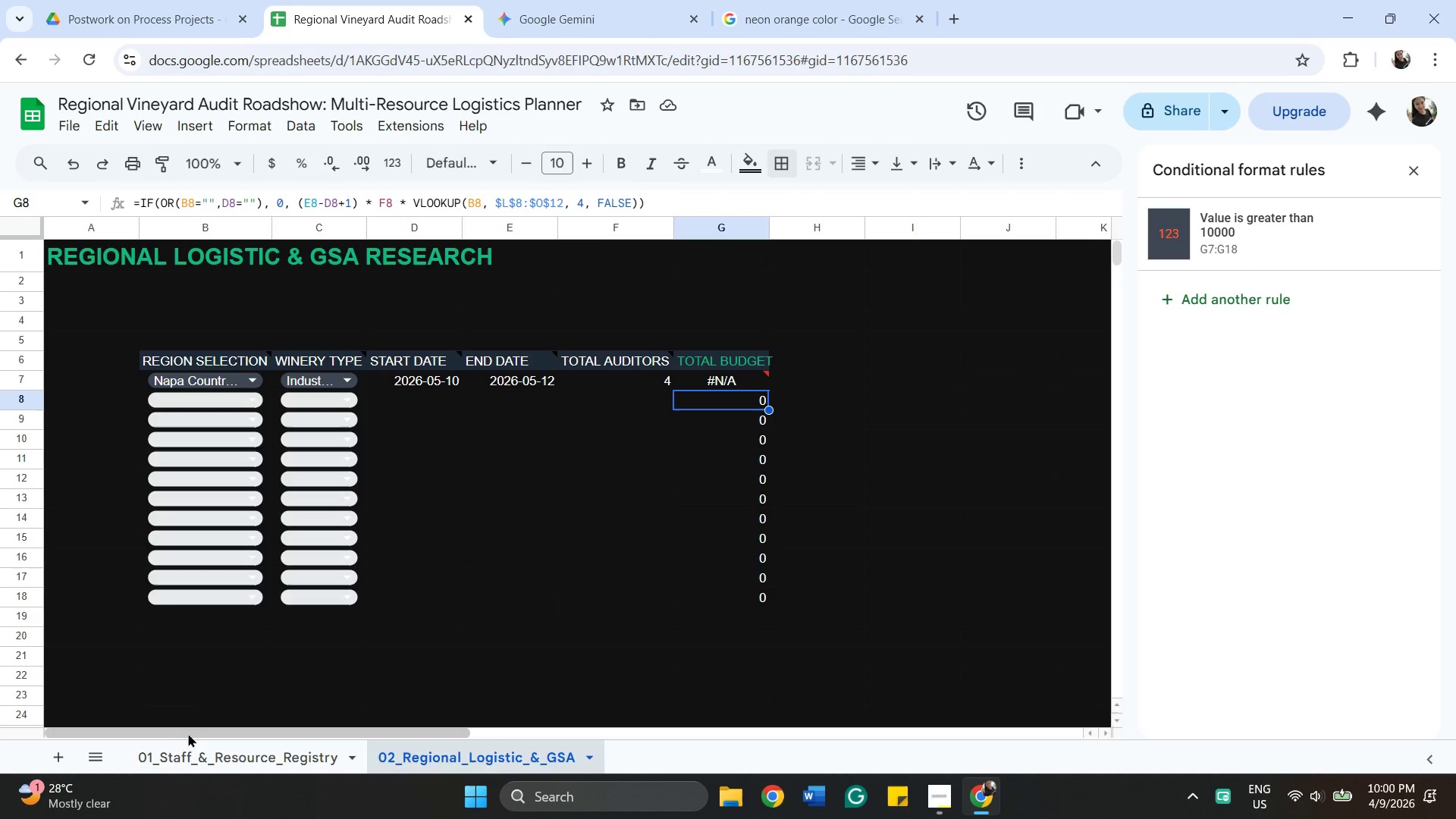 
left_click_drag(start_coordinate=[201, 724], to_coordinate=[265, 714])
 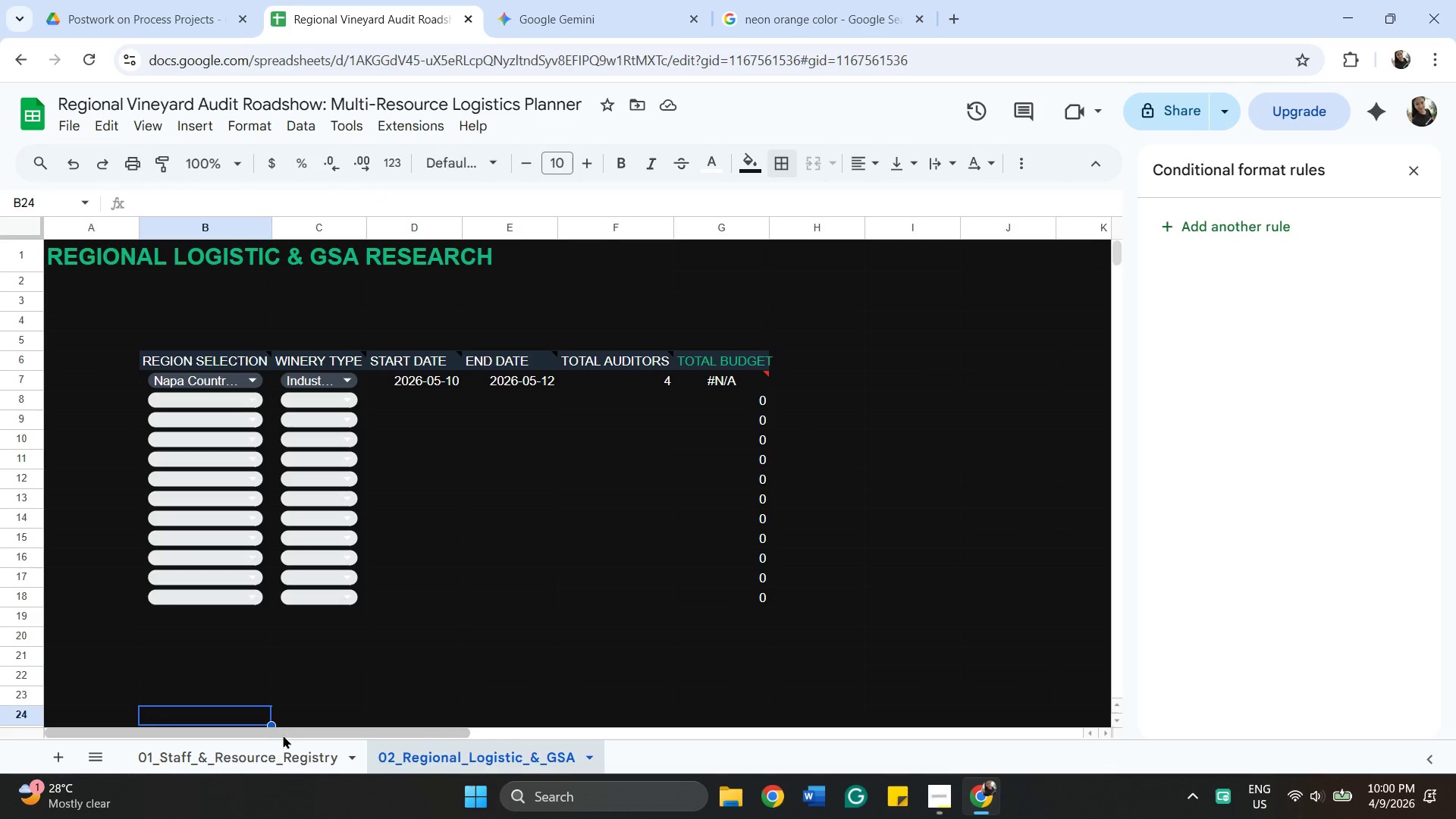 
left_click_drag(start_coordinate=[287, 732], to_coordinate=[475, 714])
 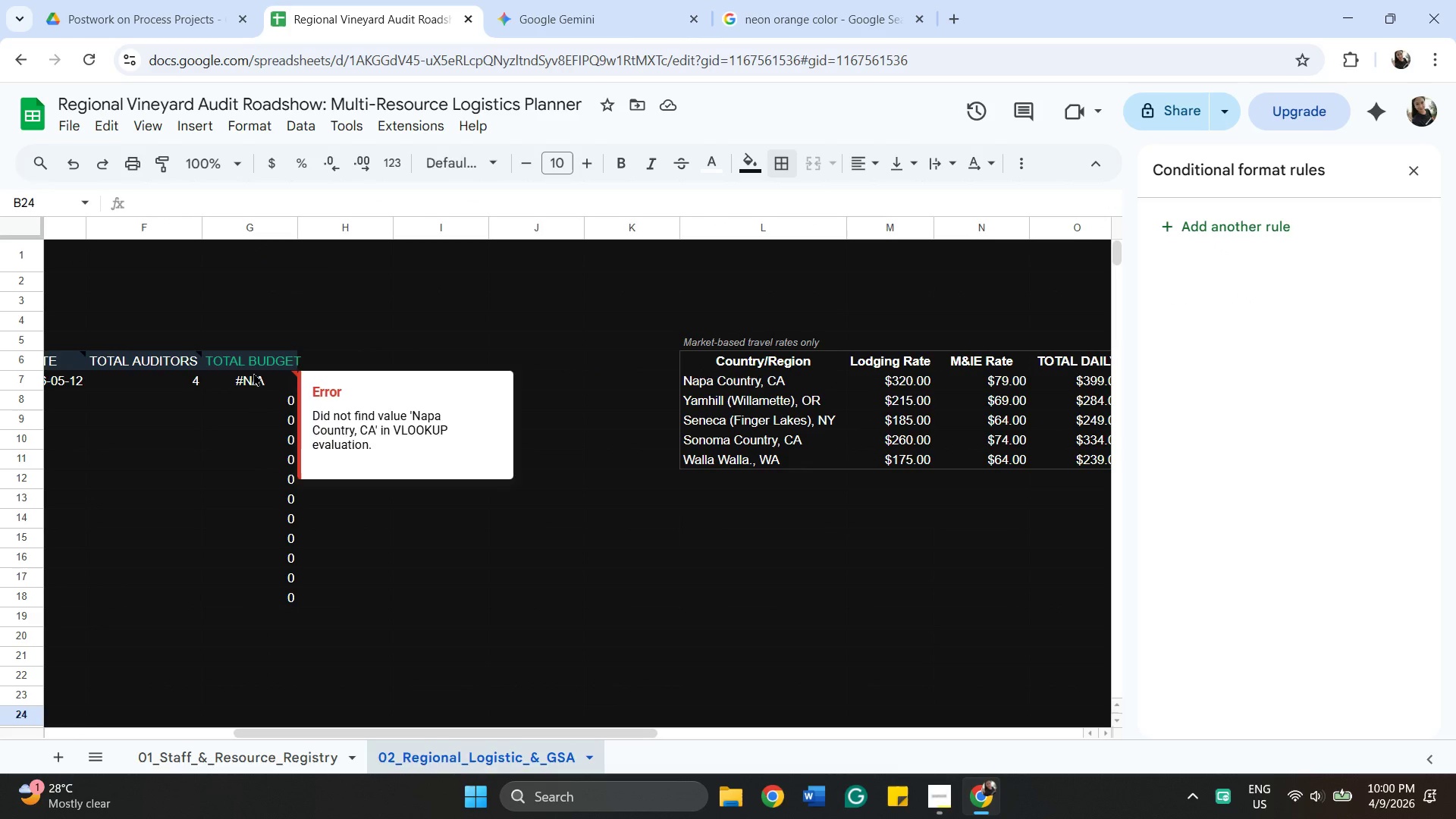 
double_click([253, 372])
 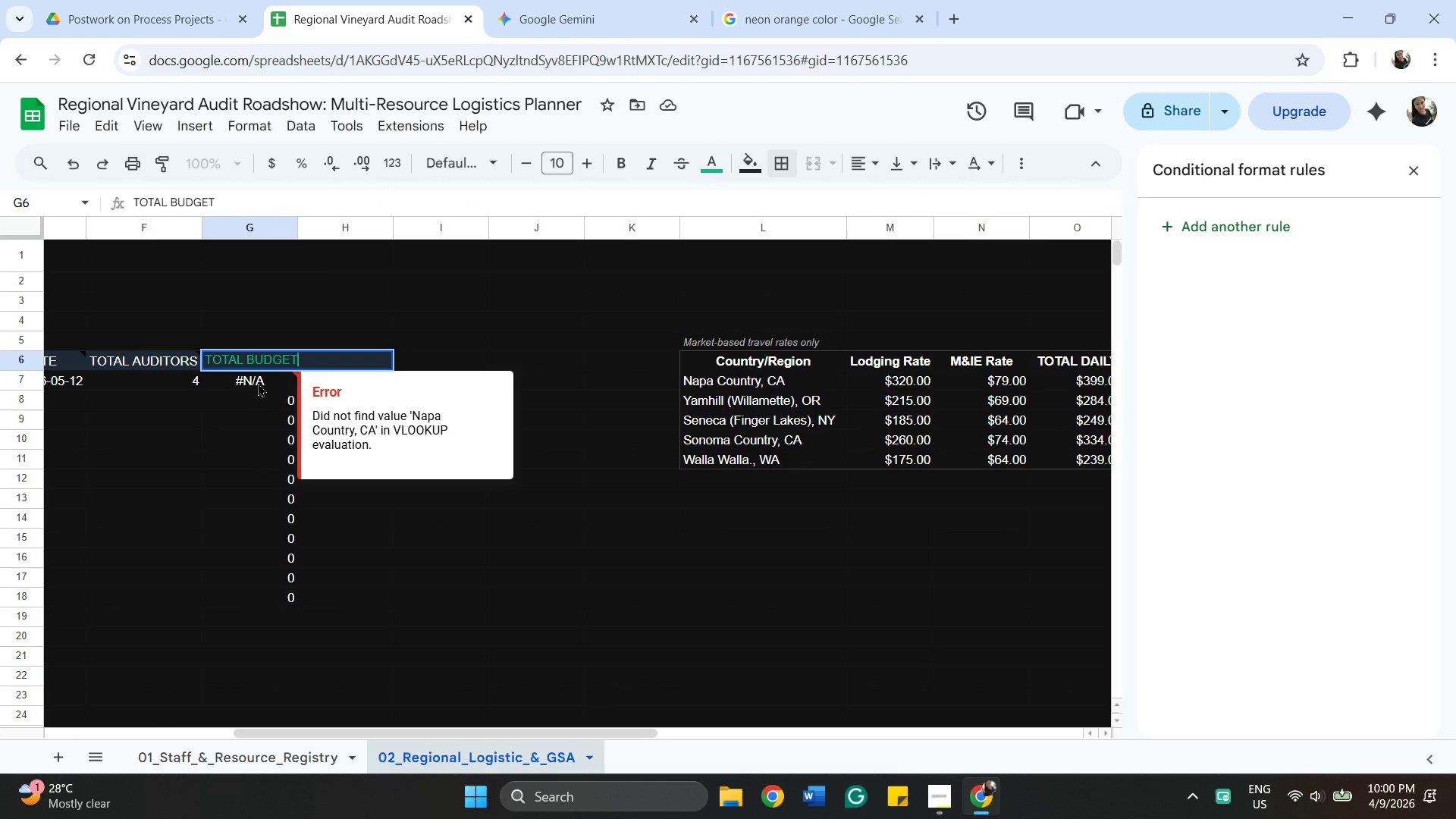 
double_click([258, 383])
 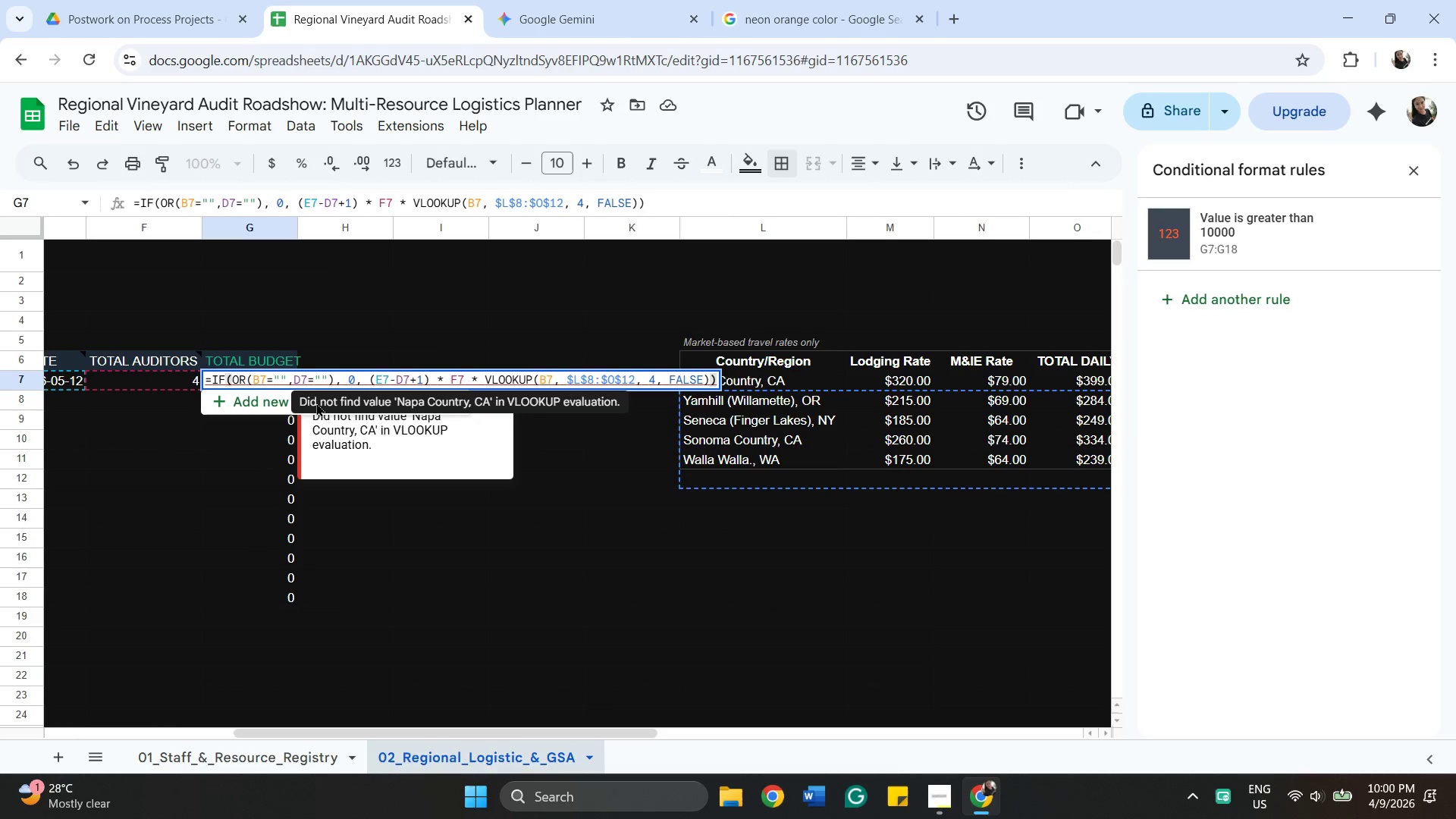 
mouse_move([557, 473])
 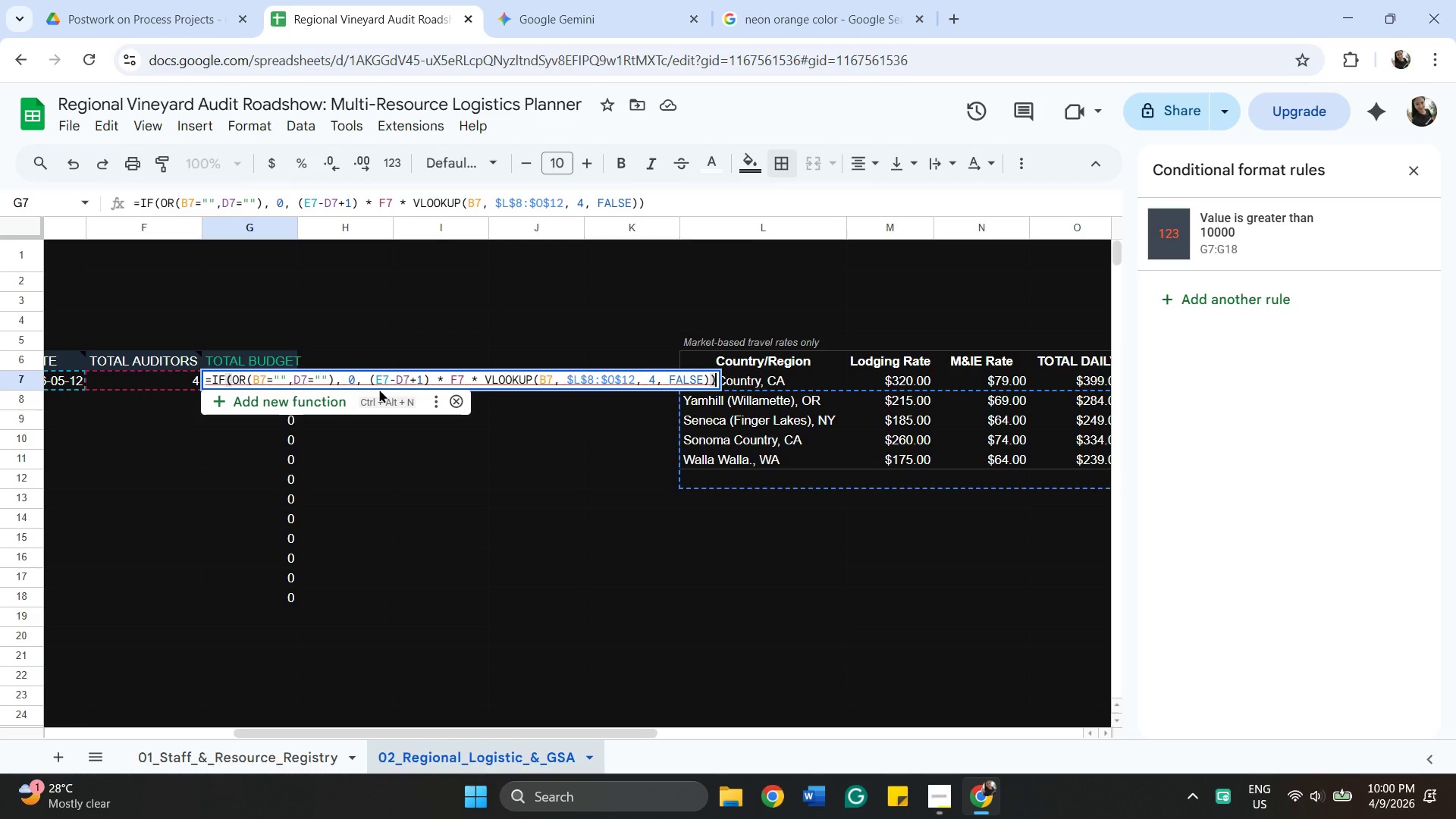 
wait(14.25)
 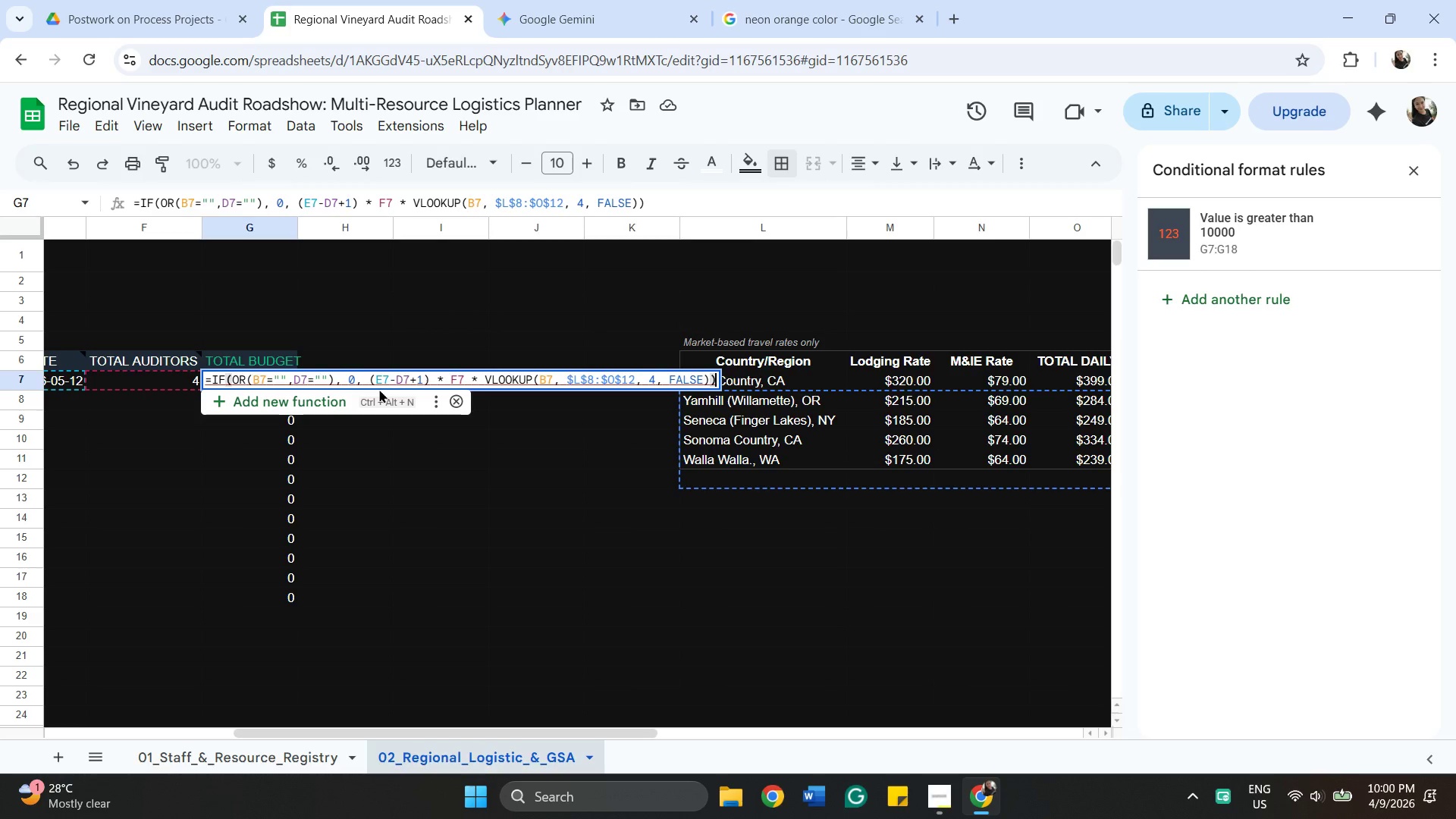 
left_click_drag(start_coordinate=[401, 733], to_coordinate=[318, 717])
 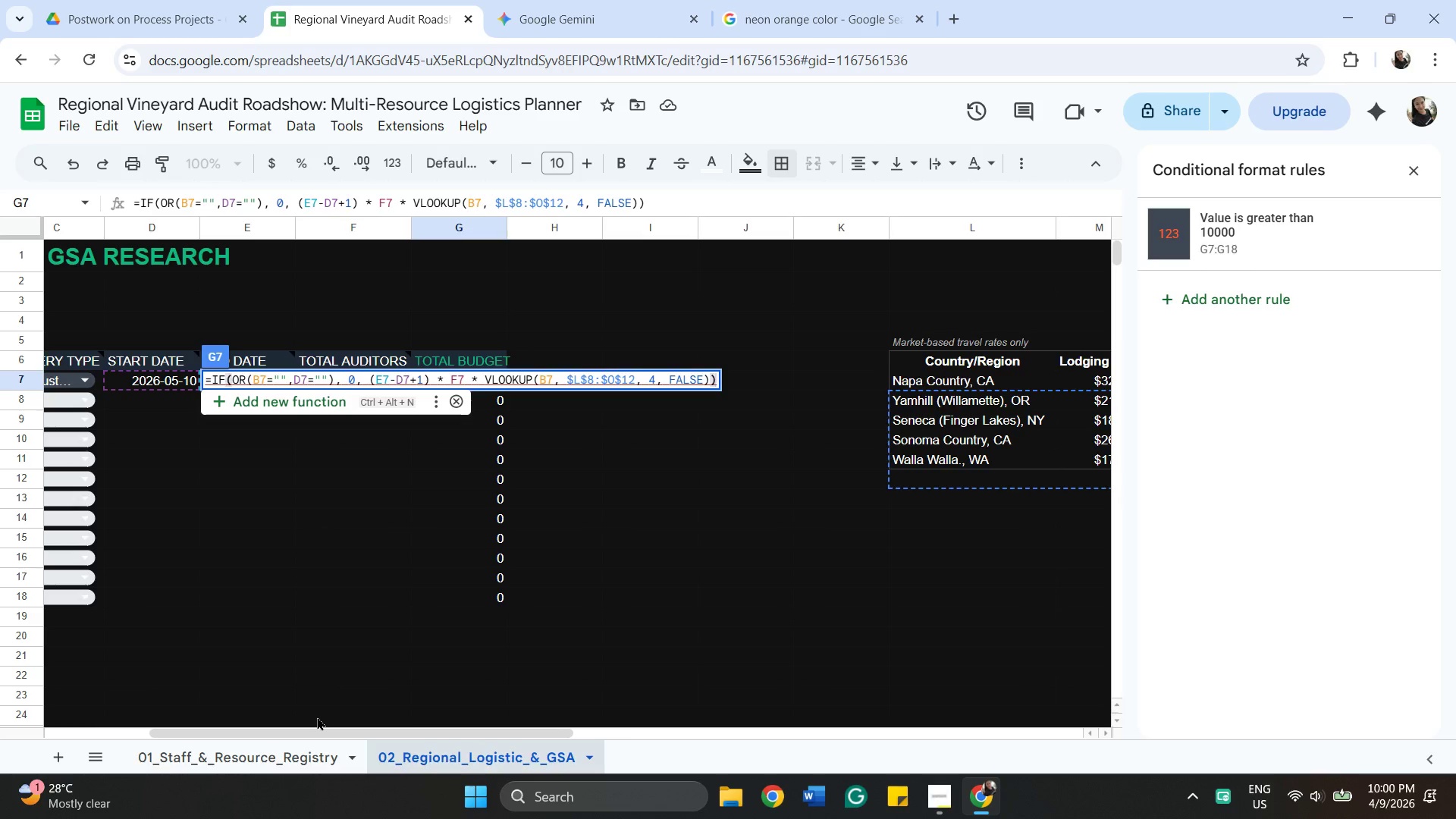 
wait(8.91)
 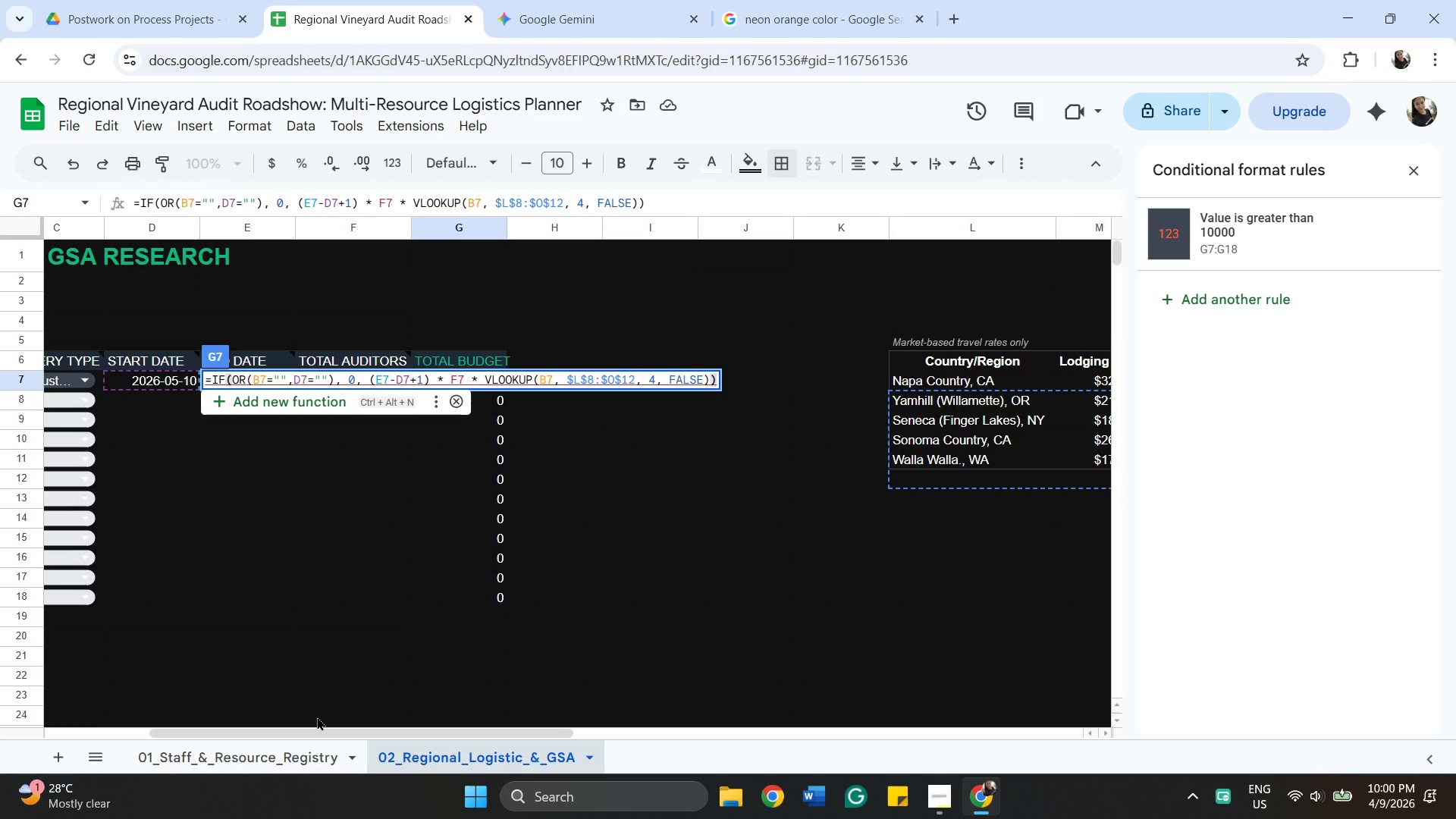 
left_click([20, 361])
 